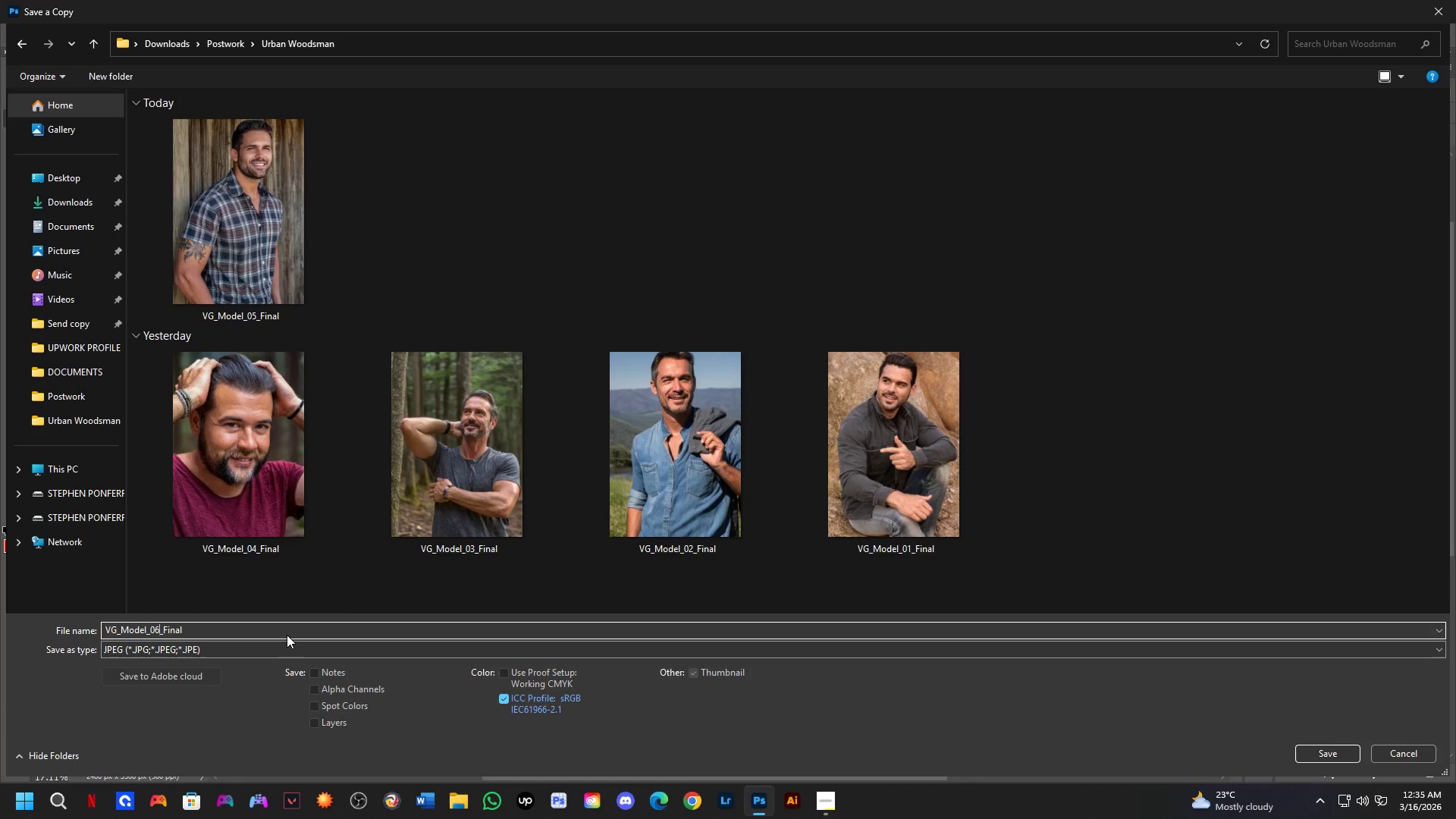 
key(NumpadEnter)
 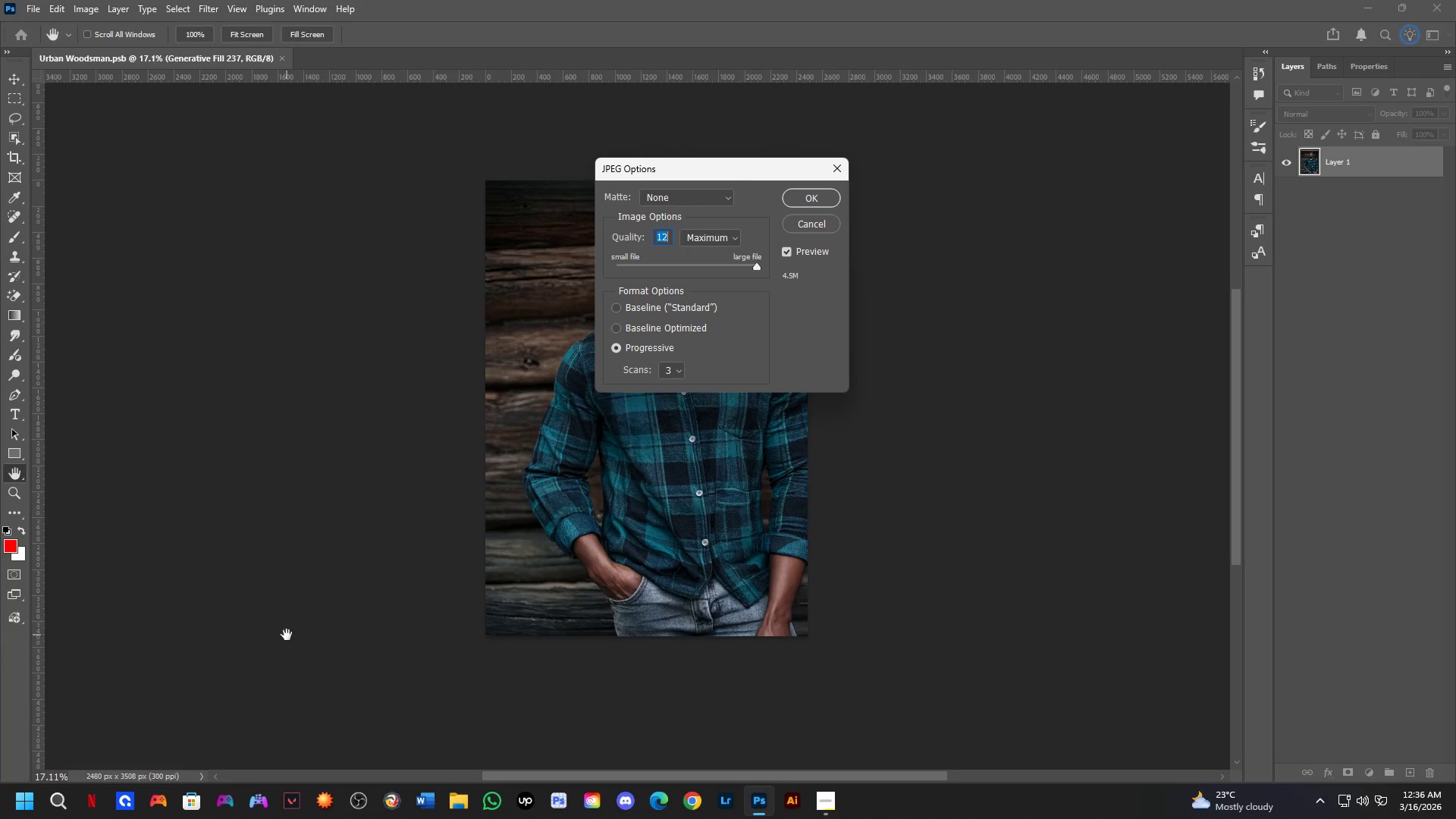 
wait(49.44)
 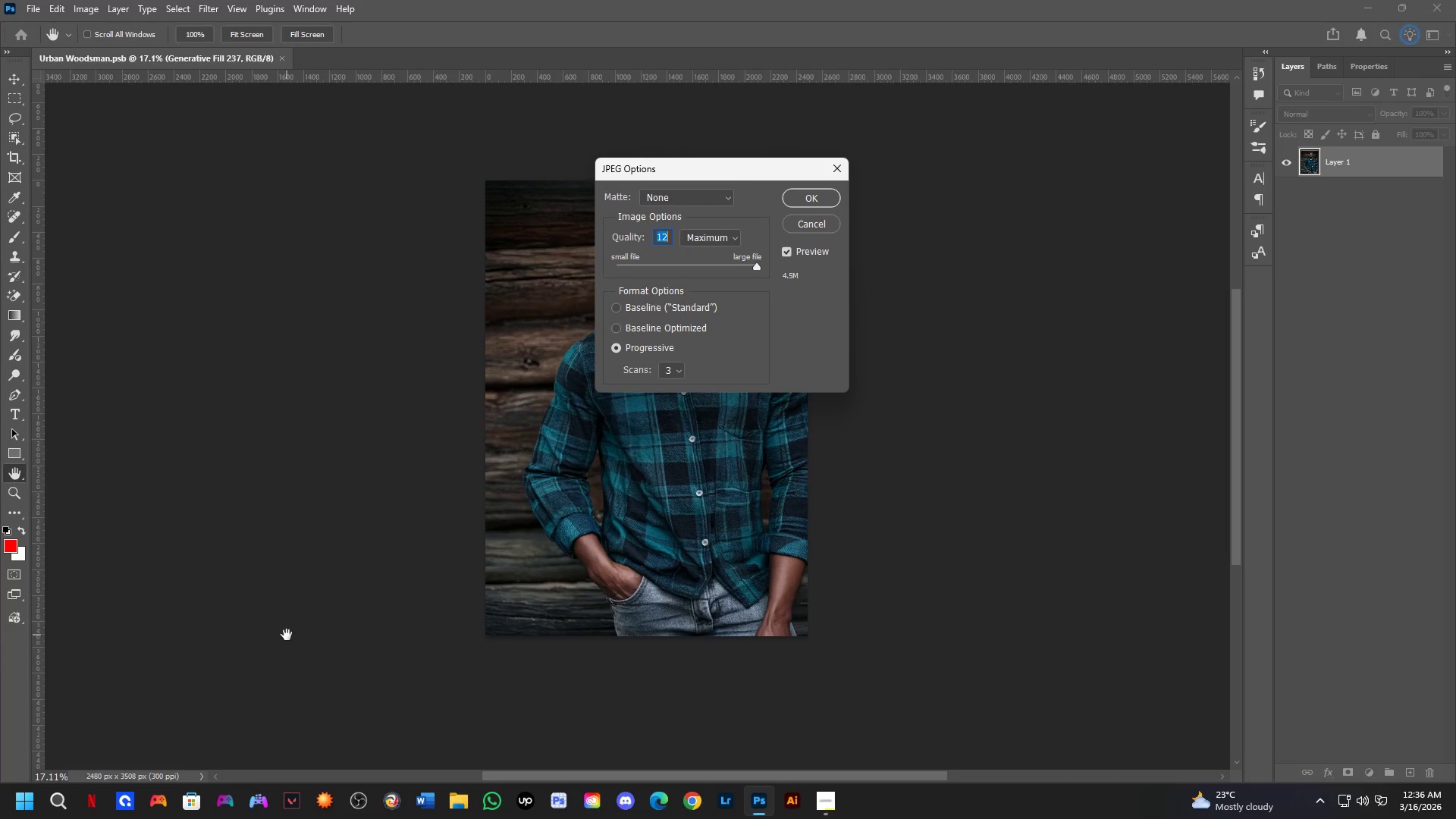 
key(Enter)
 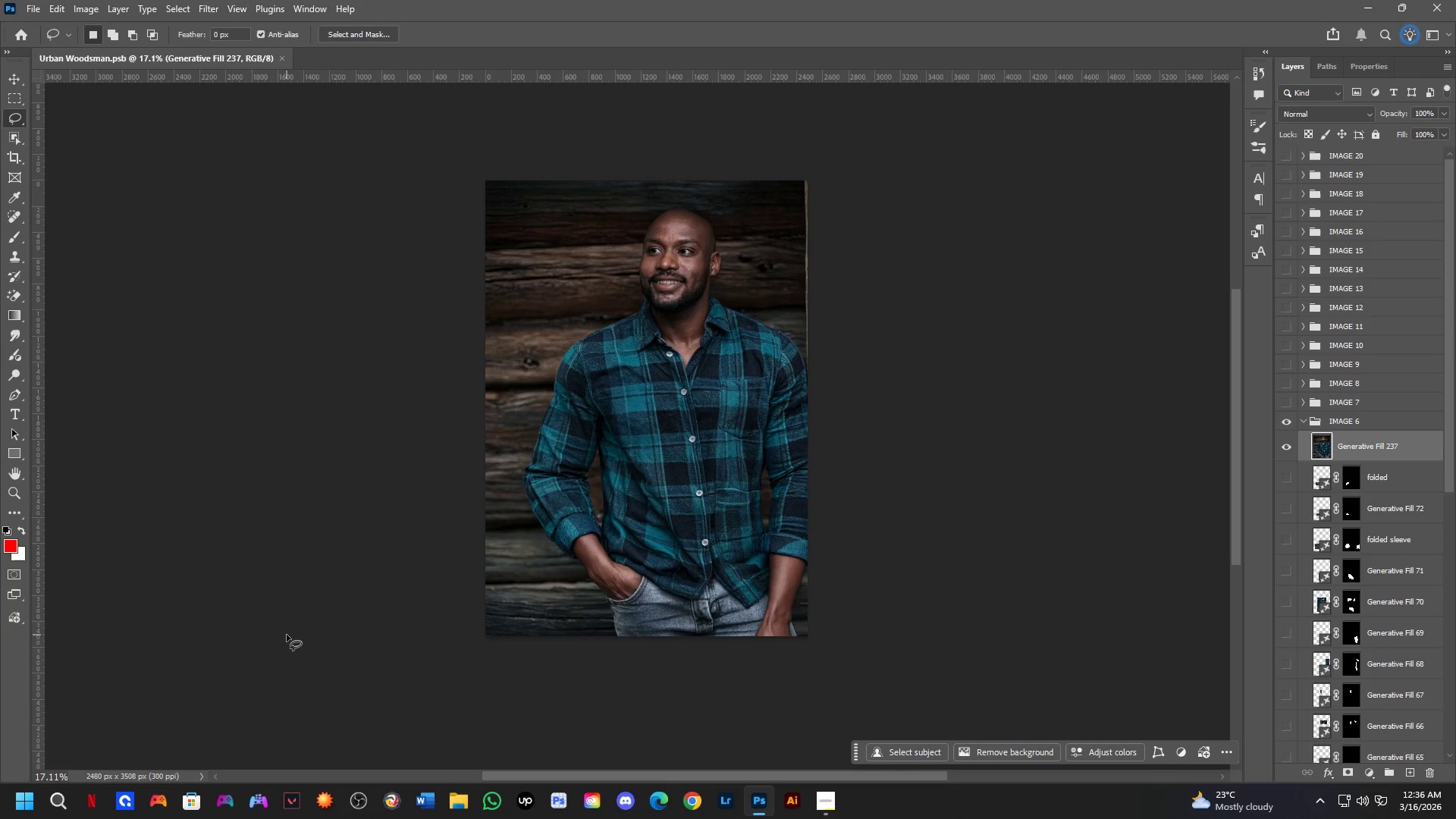 
wait(22.69)
 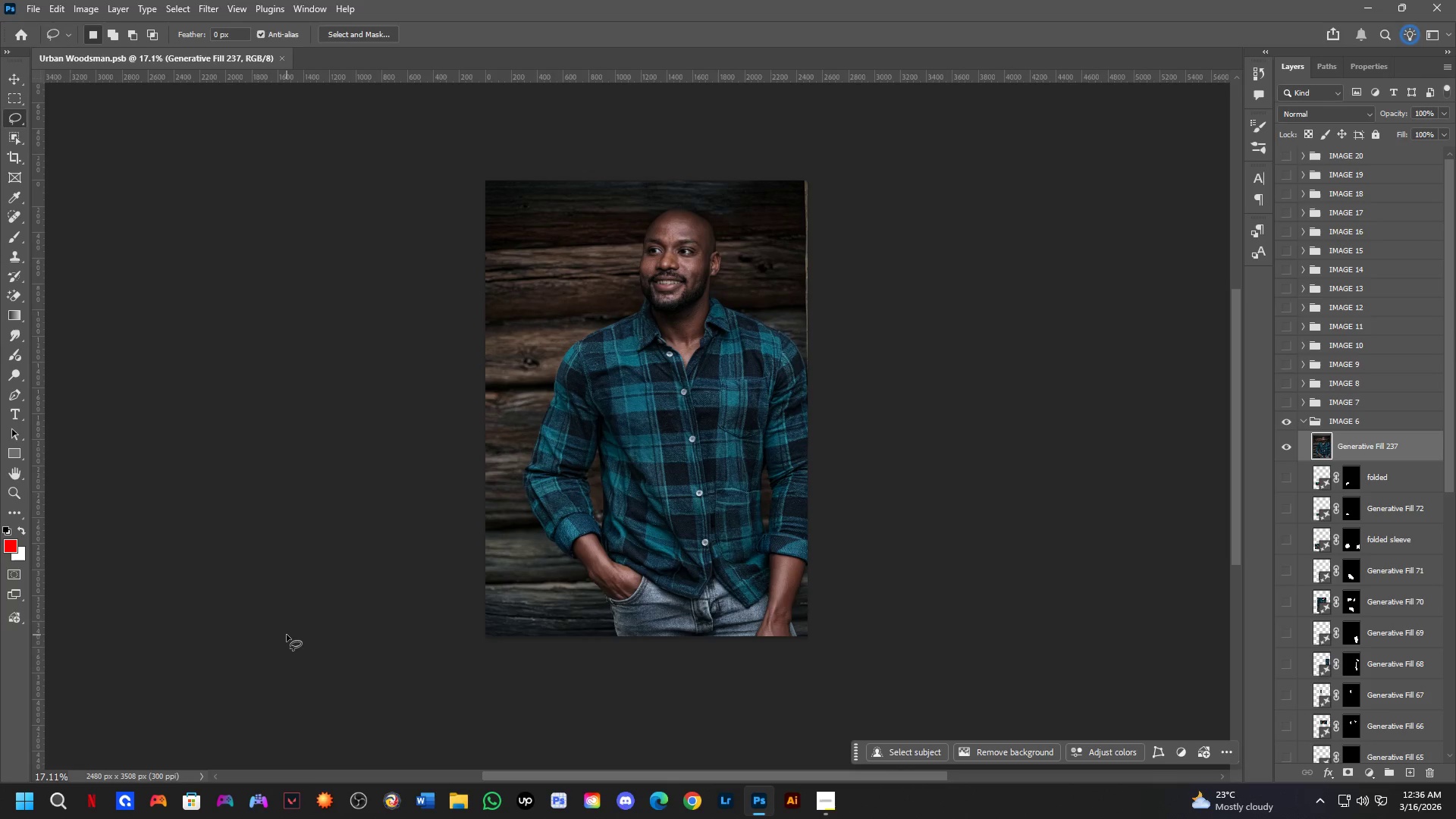 
key(Shift+ShiftLeft)
 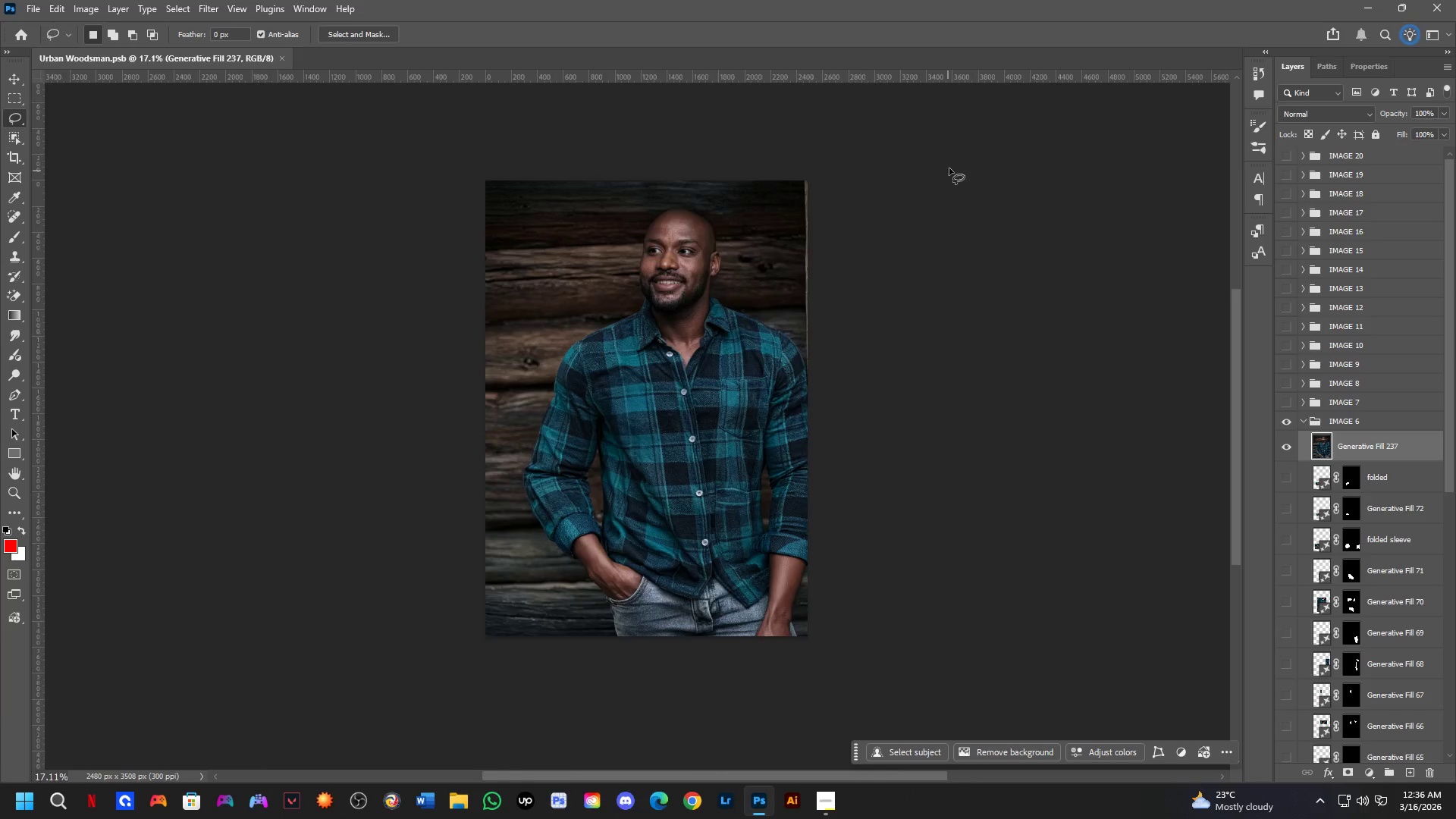 
hold_key(key=Space, duration=0.52)
 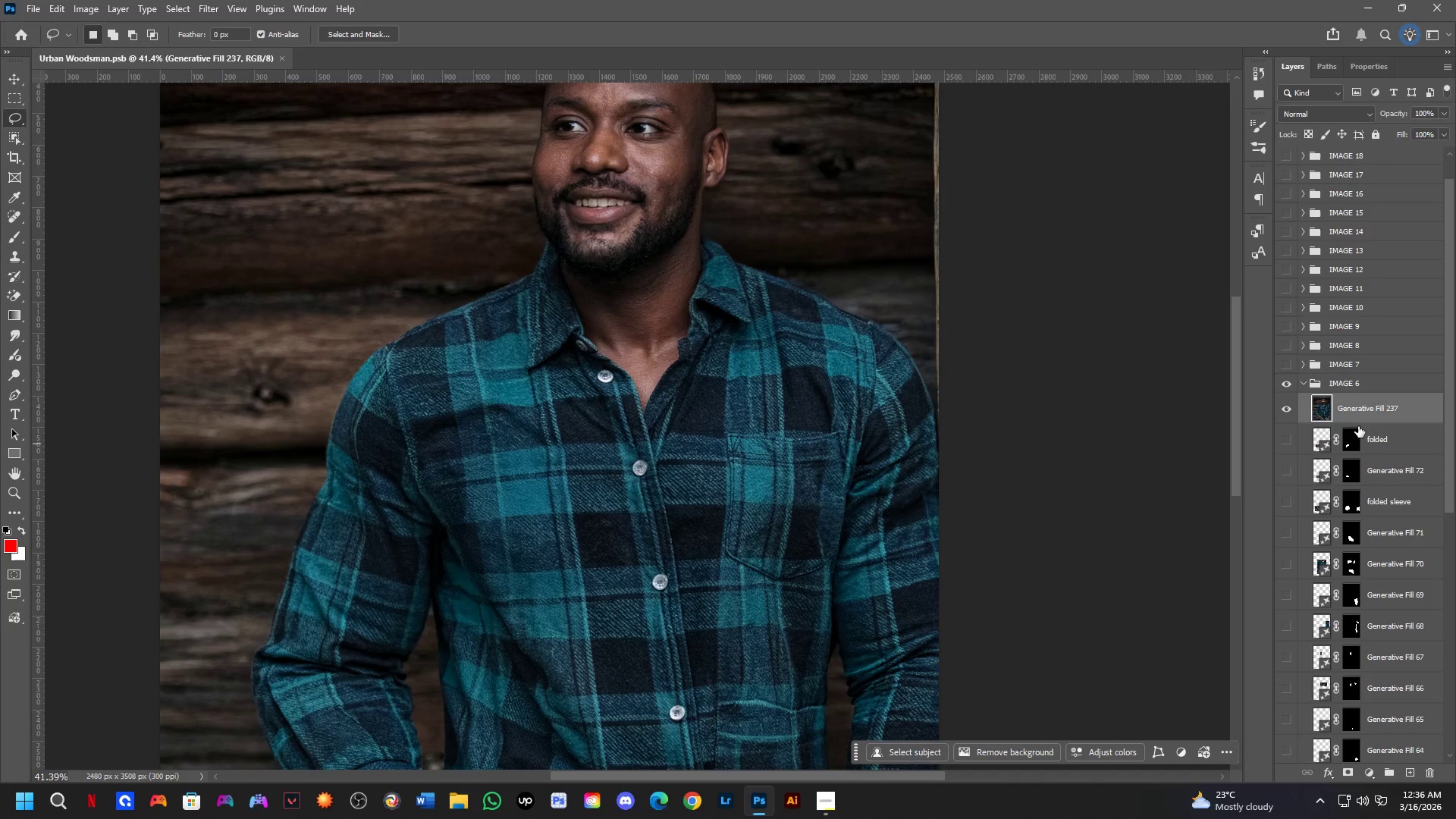 
left_click_drag(start_coordinate=[588, 273], to_coordinate=[700, 284])
 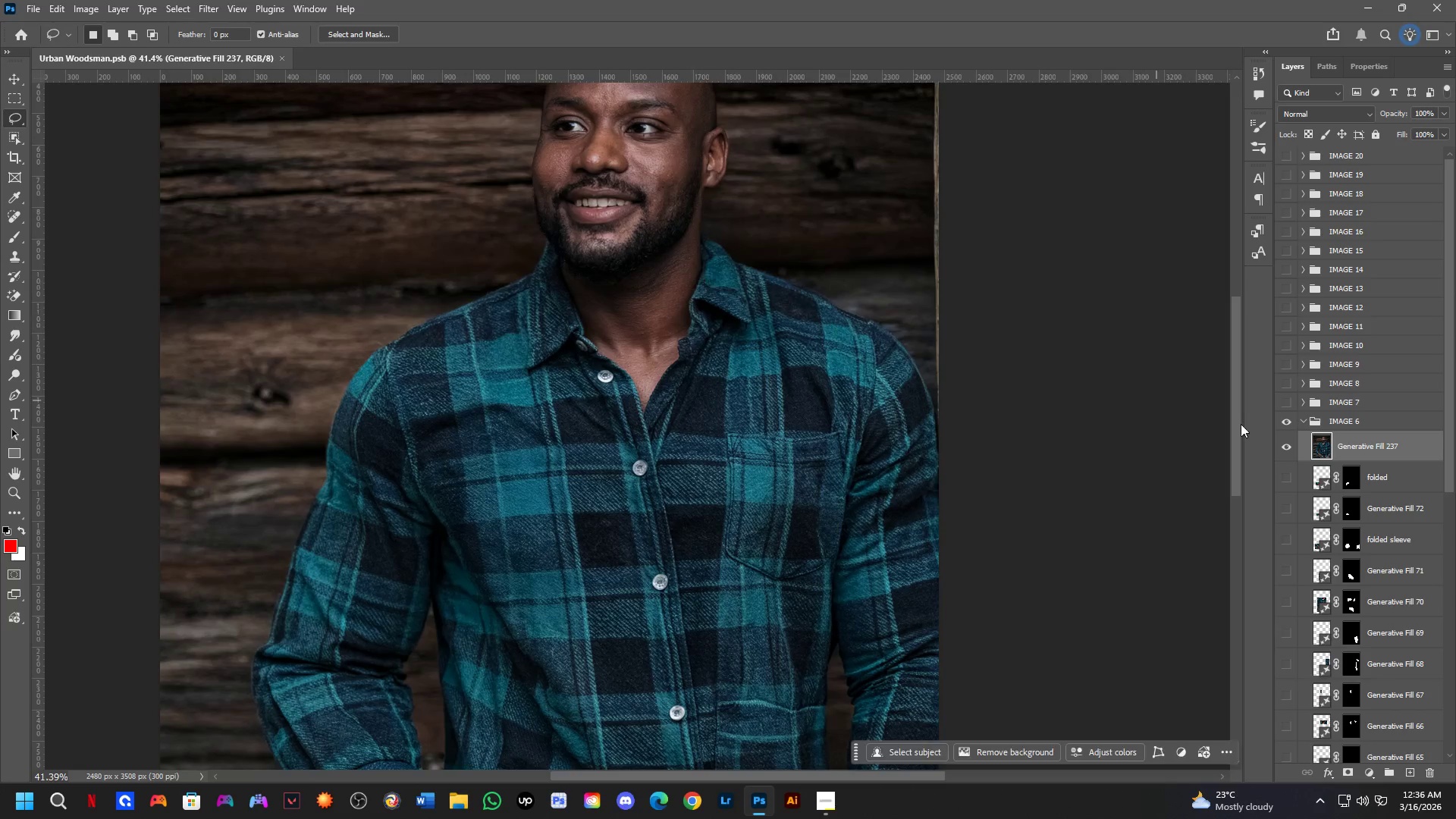 
scroll: coordinate [1435, 515], scroll_direction: down, amount: 3.0
 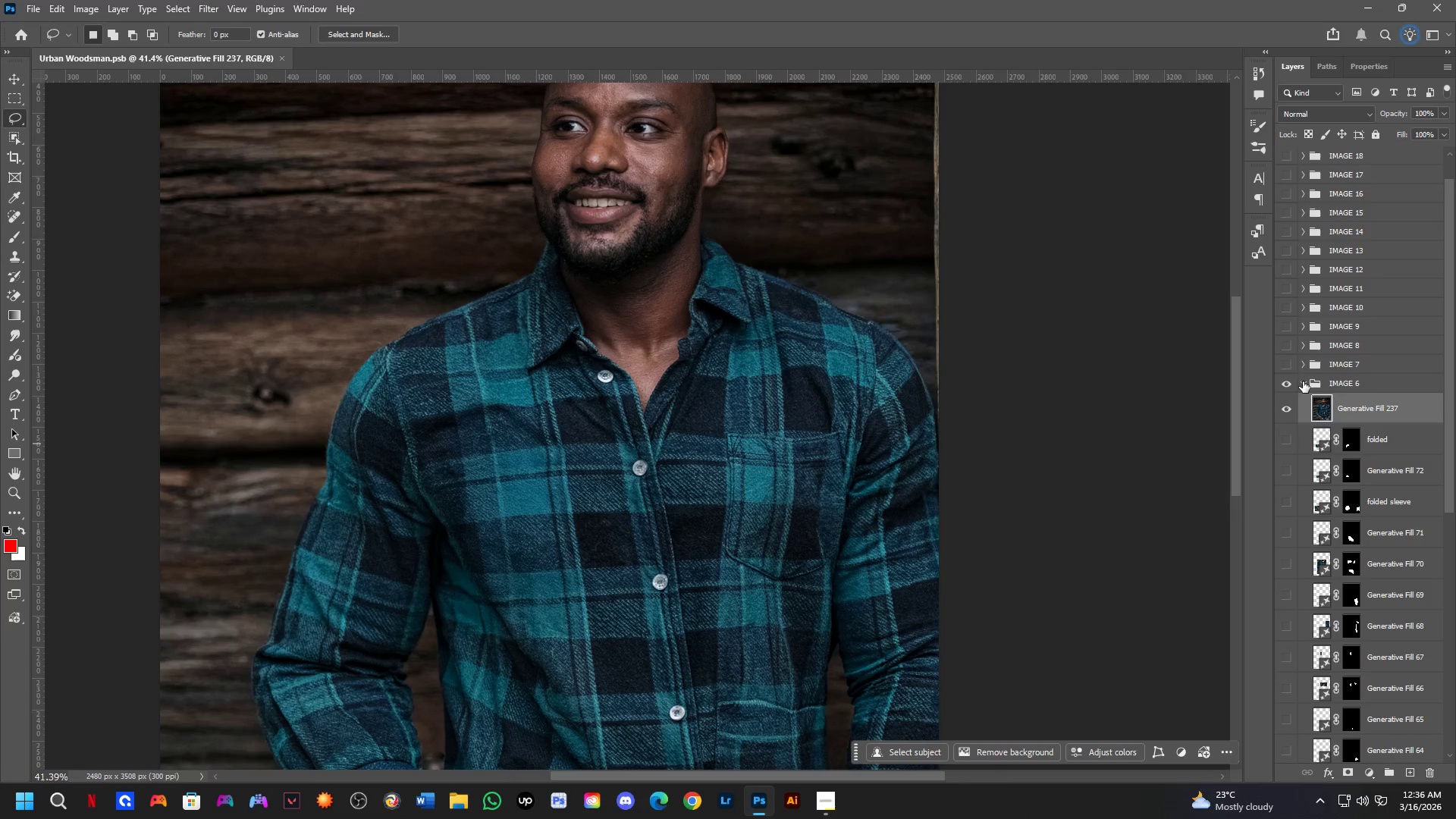 
left_click([1303, 381])
 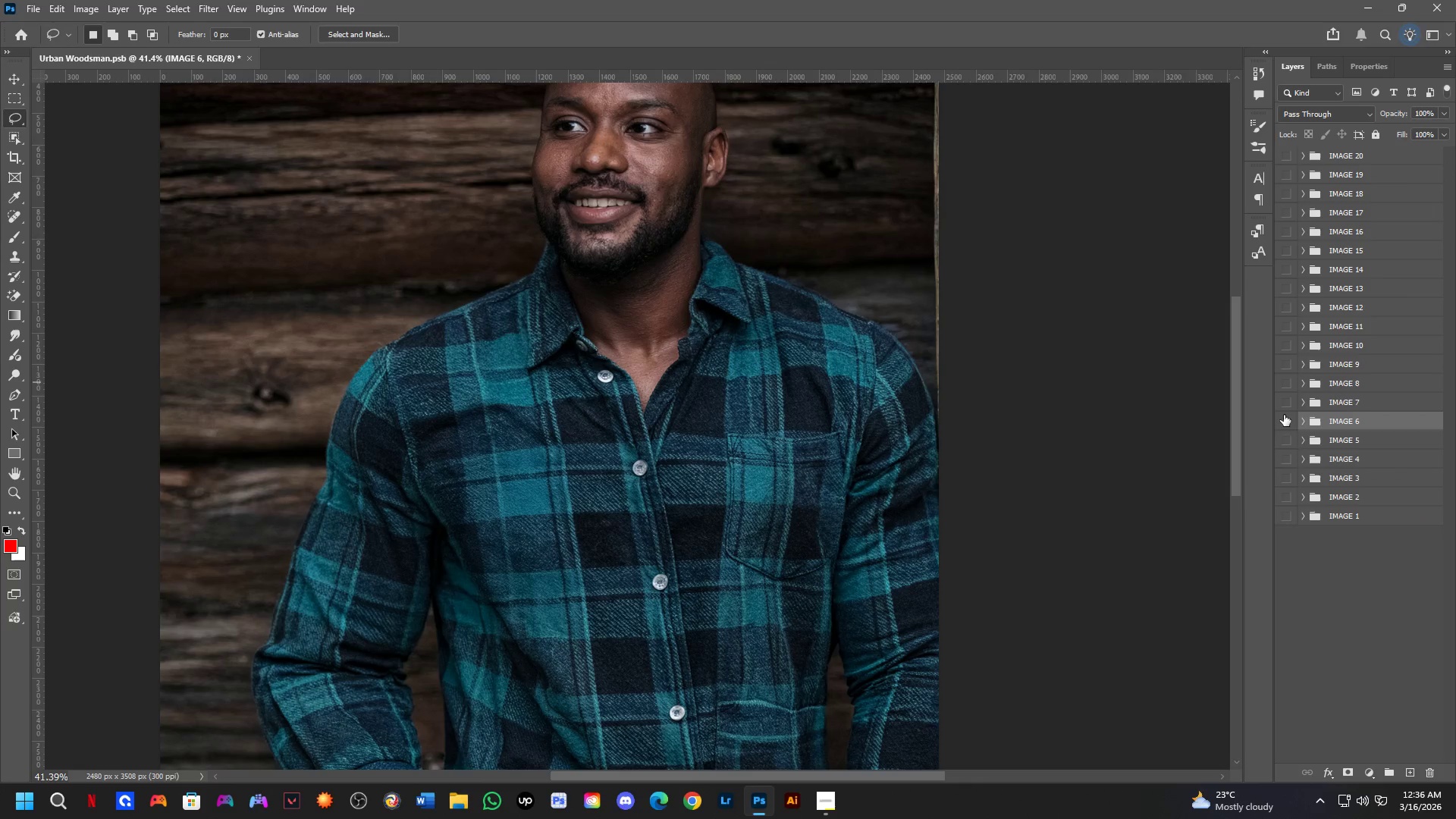 
left_click([1286, 422])
 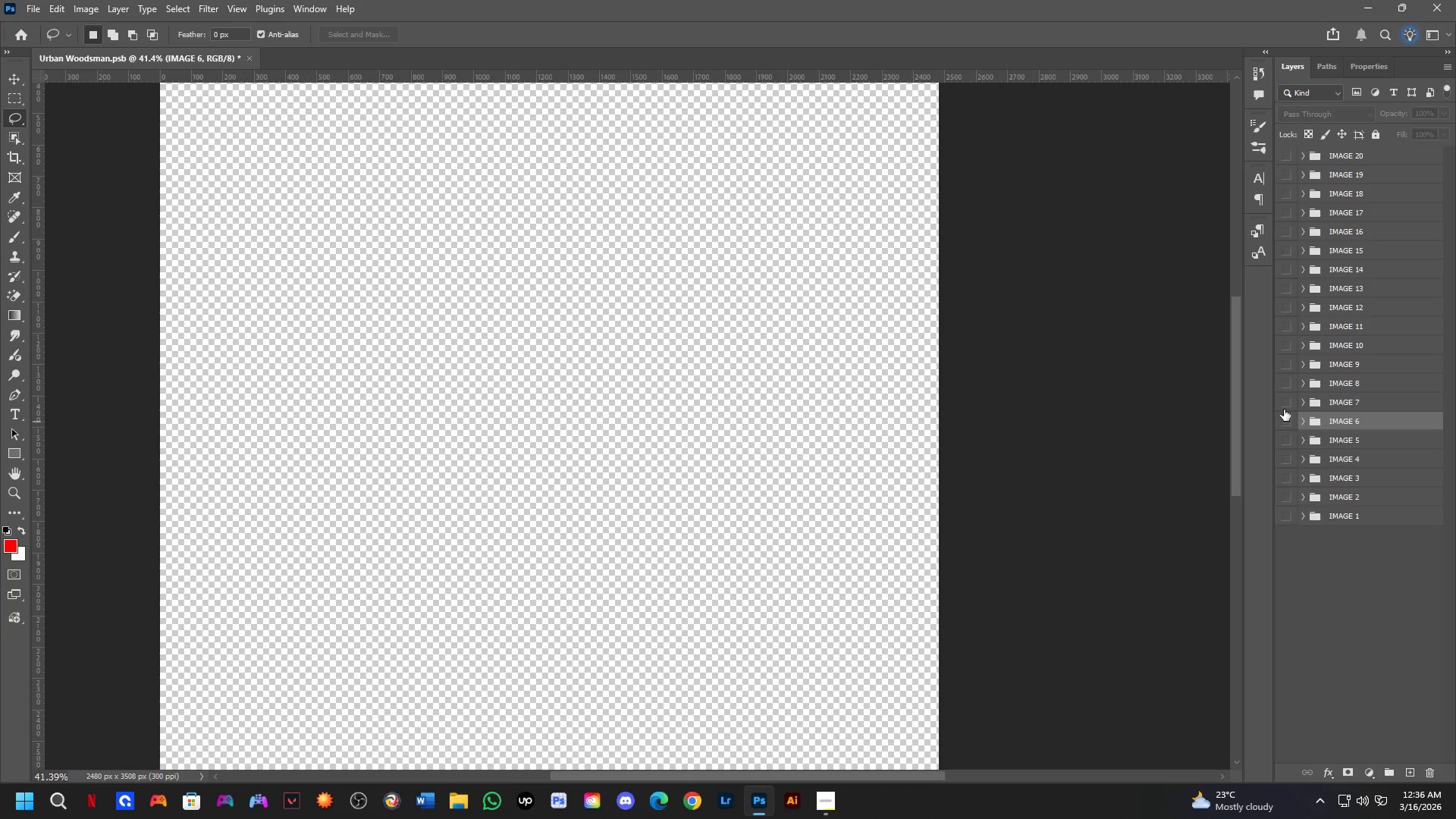 
left_click([1284, 410])
 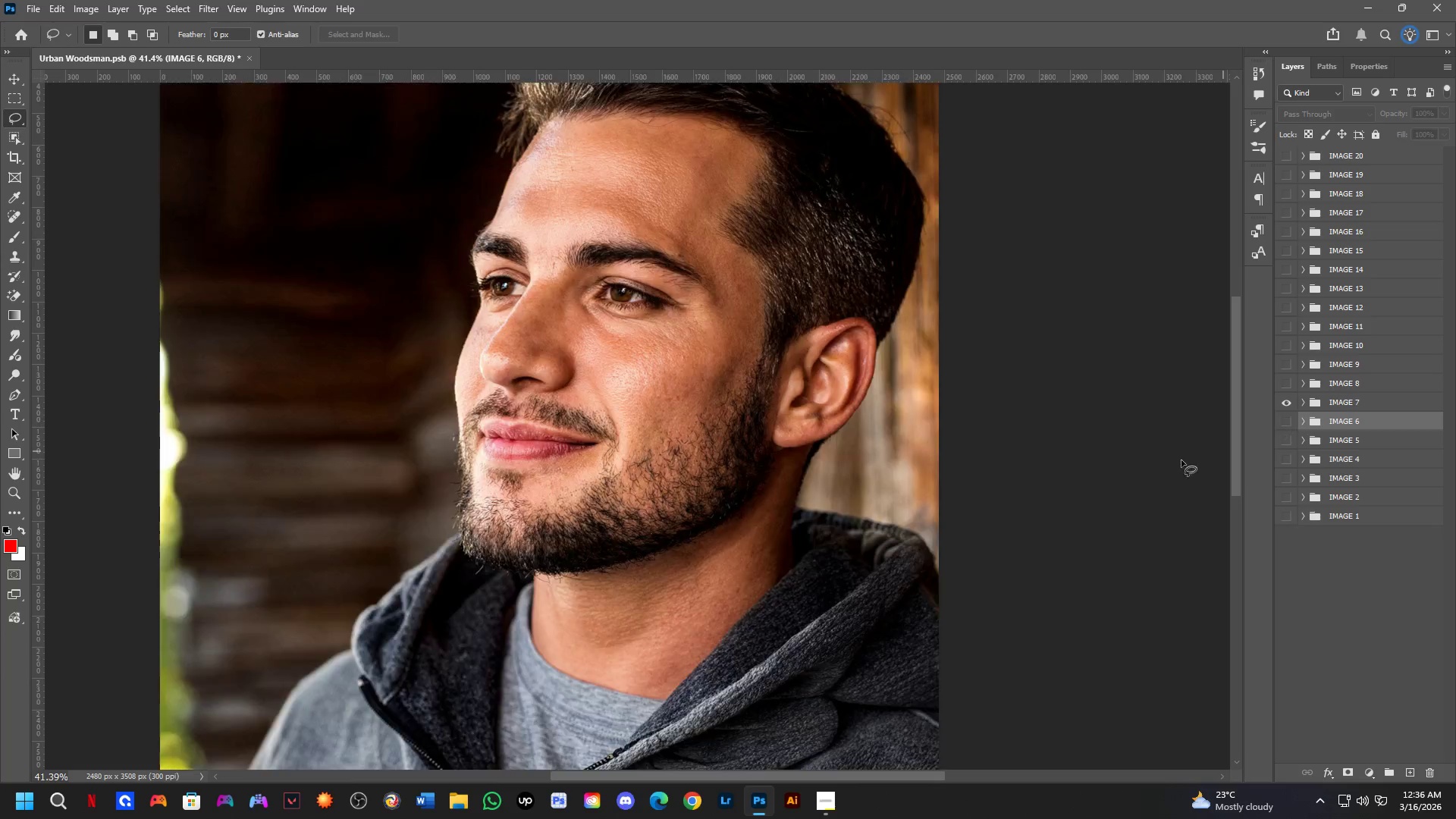 
hold_key(key=Space, duration=0.61)
 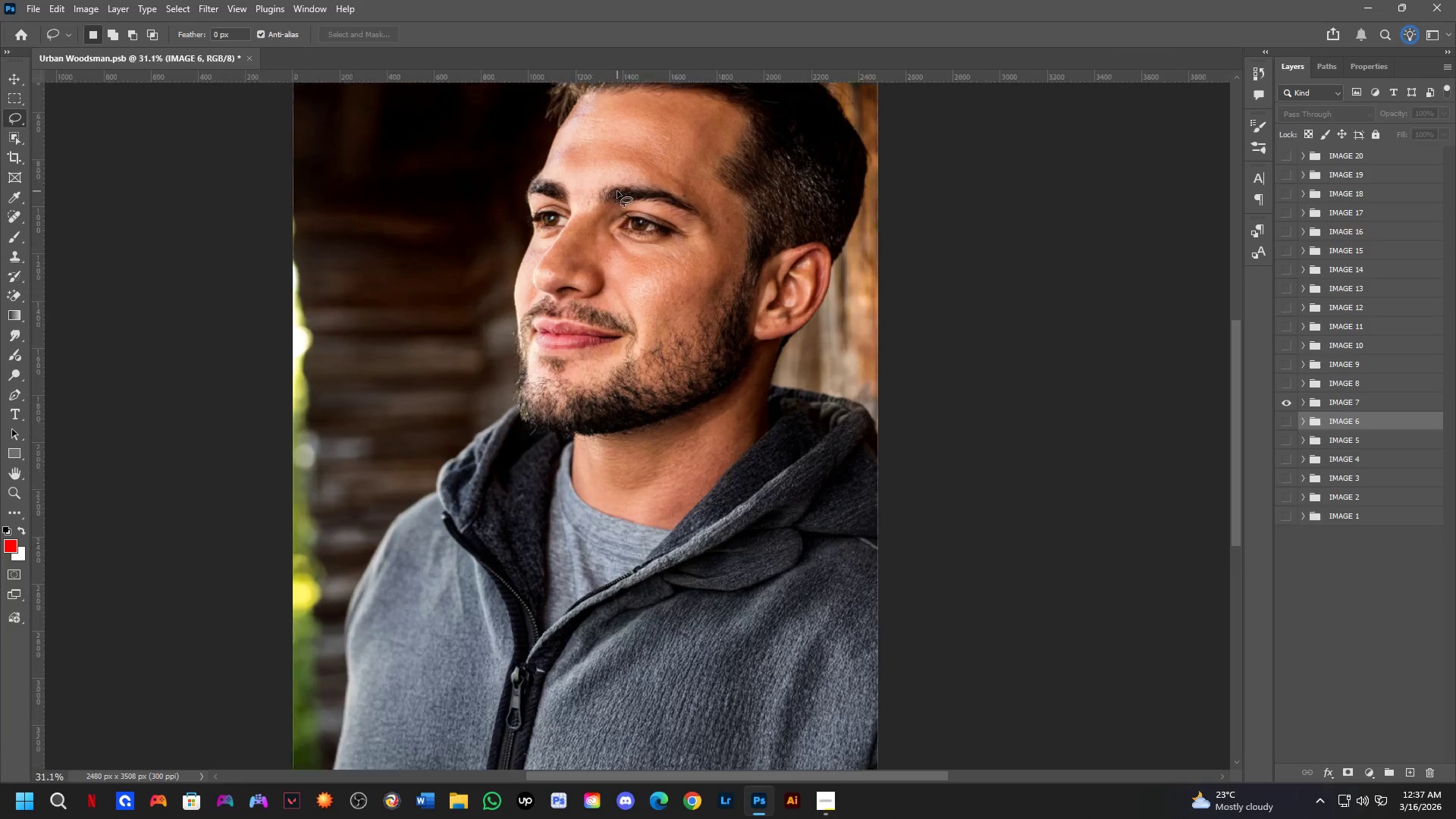 
left_click_drag(start_coordinate=[381, 431], to_coordinate=[495, 297])
 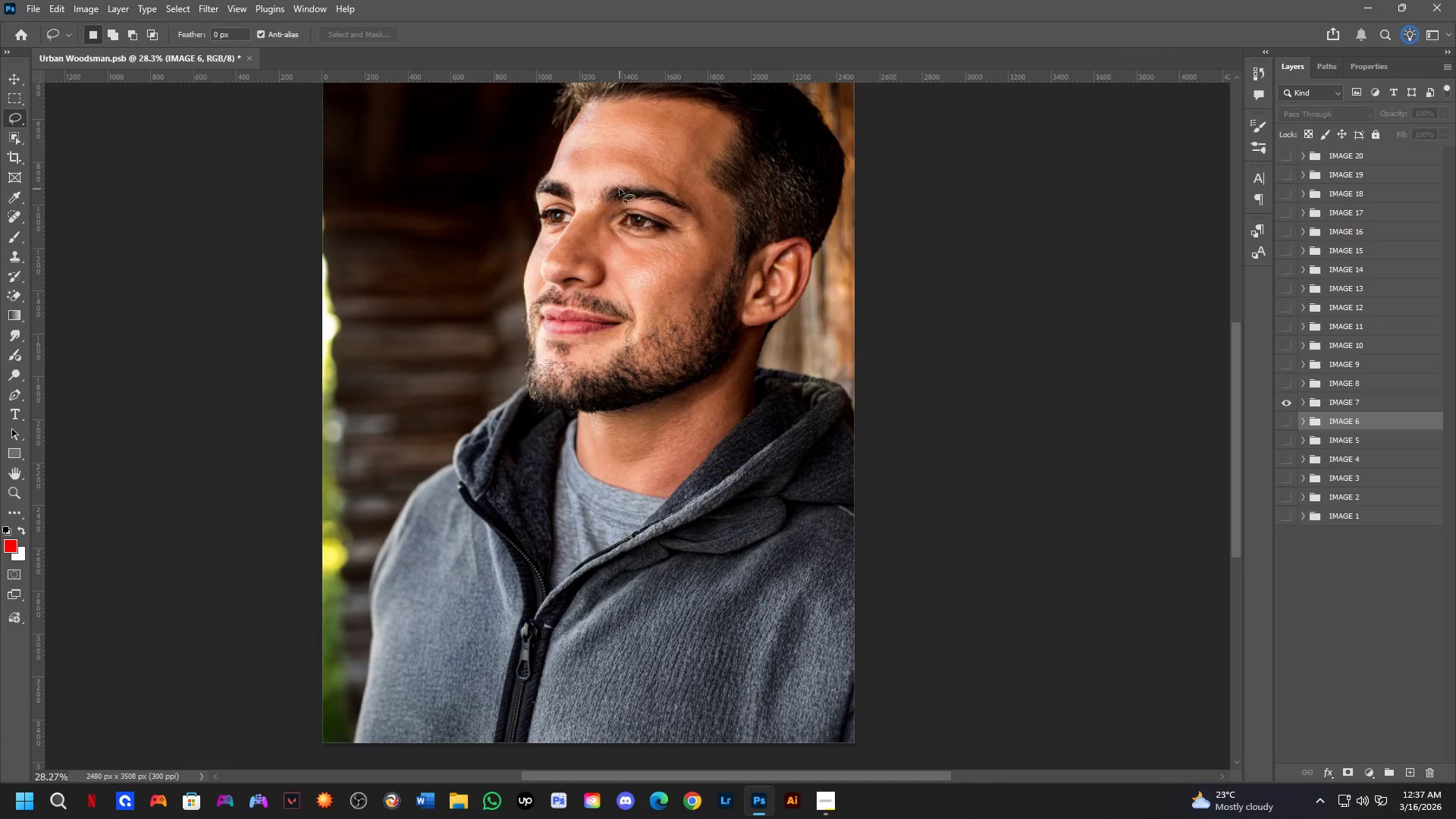 
scroll: coordinate [313, 485], scroll_direction: down, amount: 4.0
 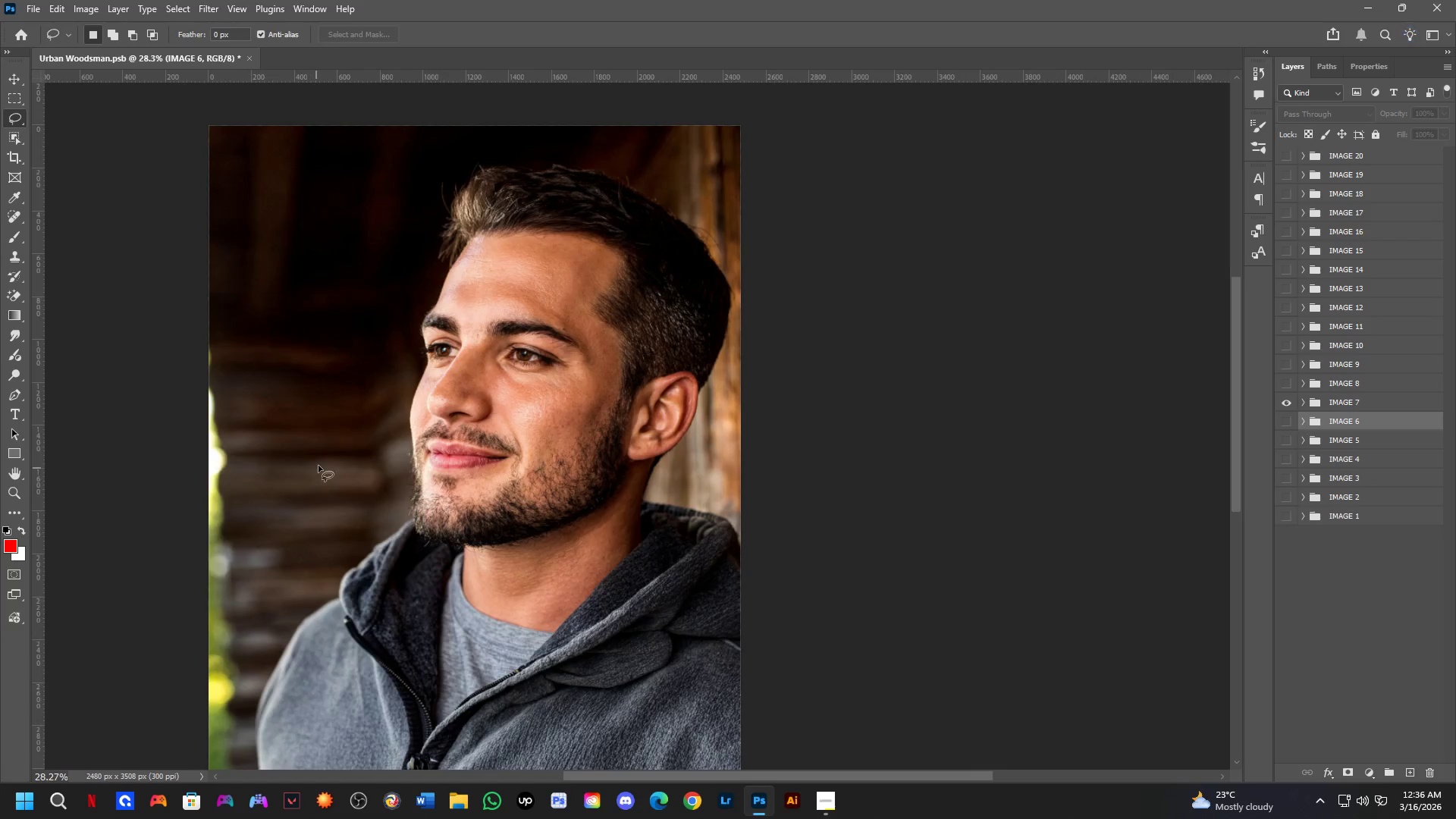 
key(Shift+ShiftLeft)
 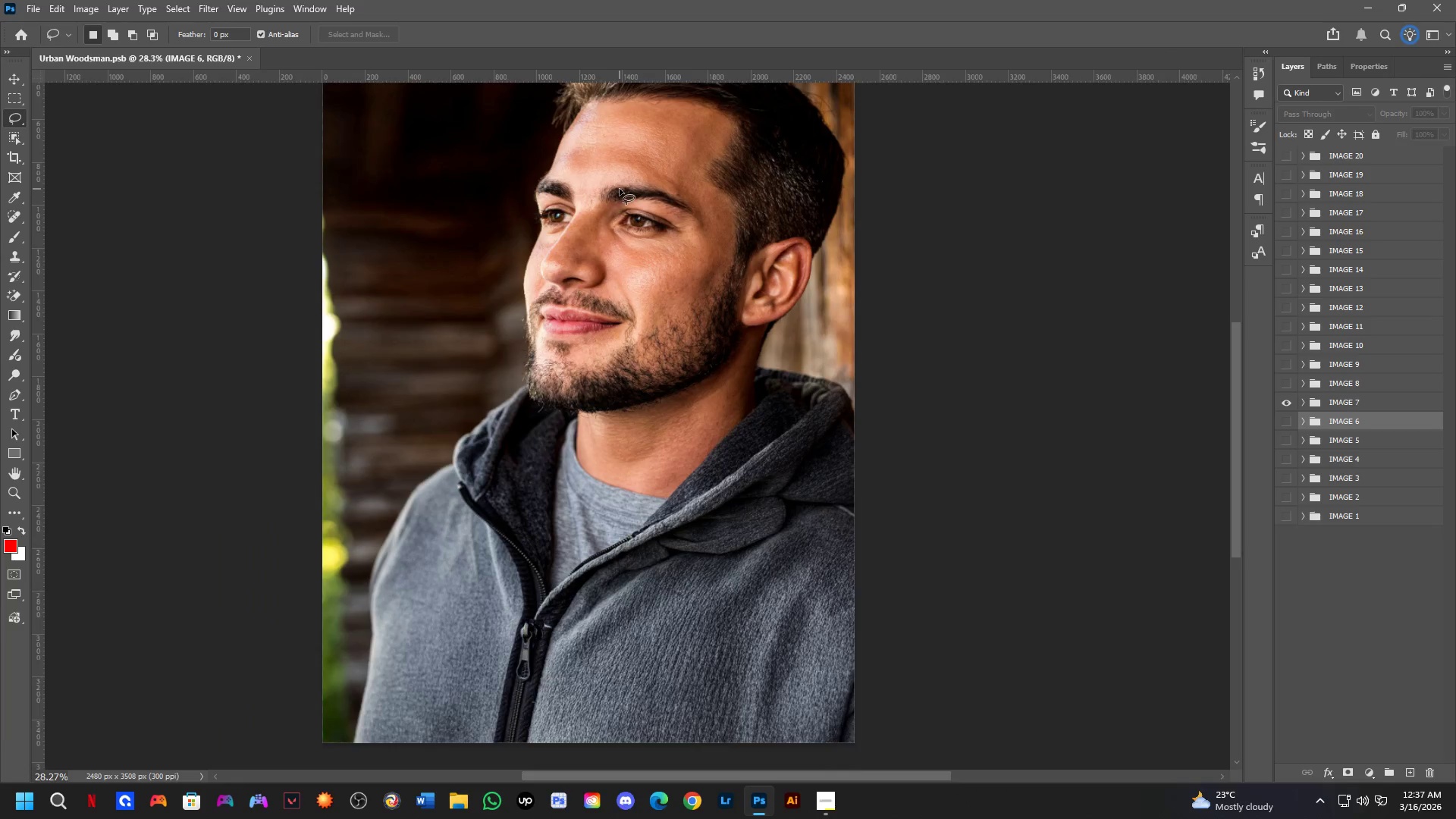 
key(Shift+ShiftLeft)
 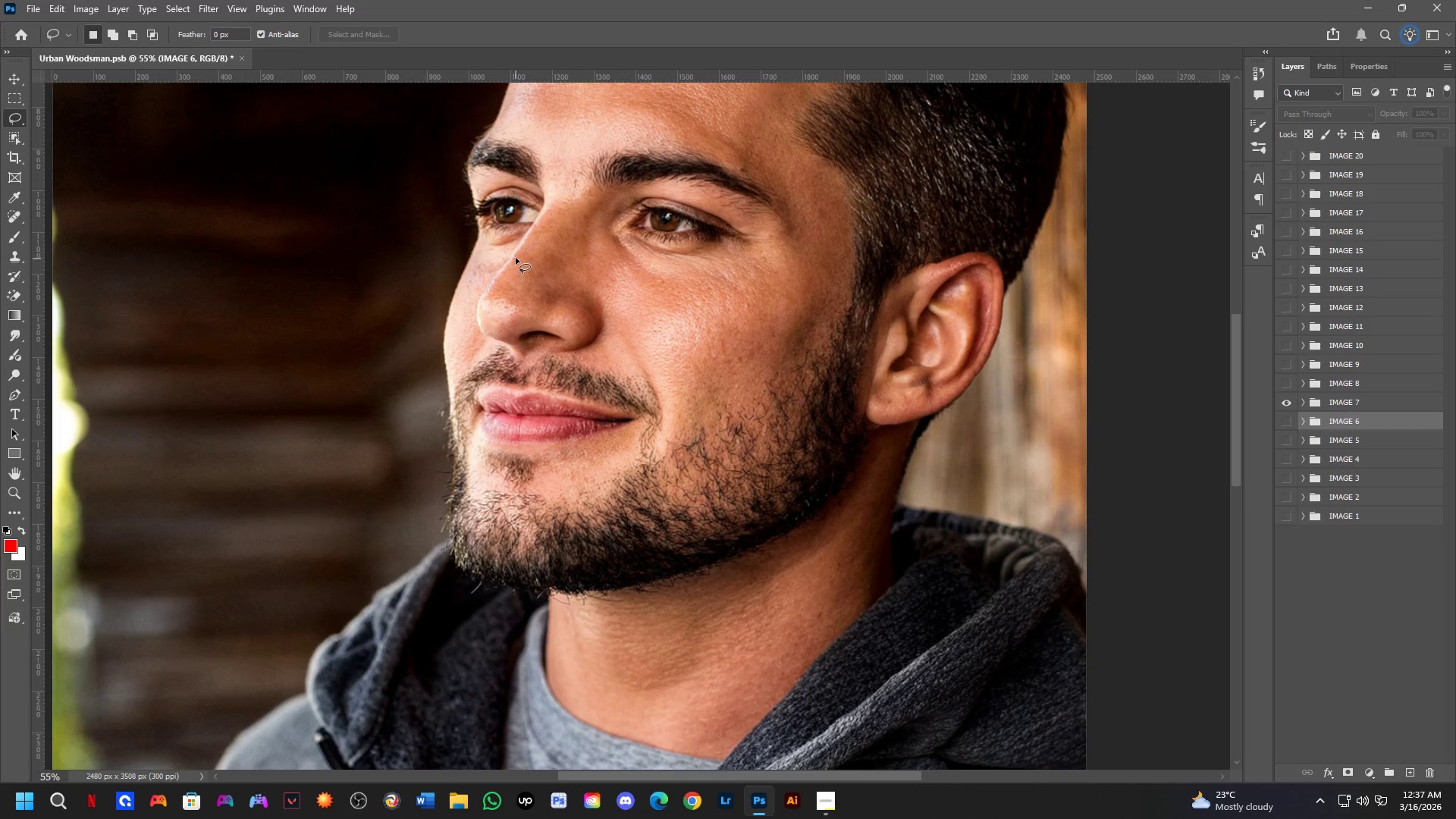 
scroll: coordinate [597, 243], scroll_direction: up, amount: 5.0
 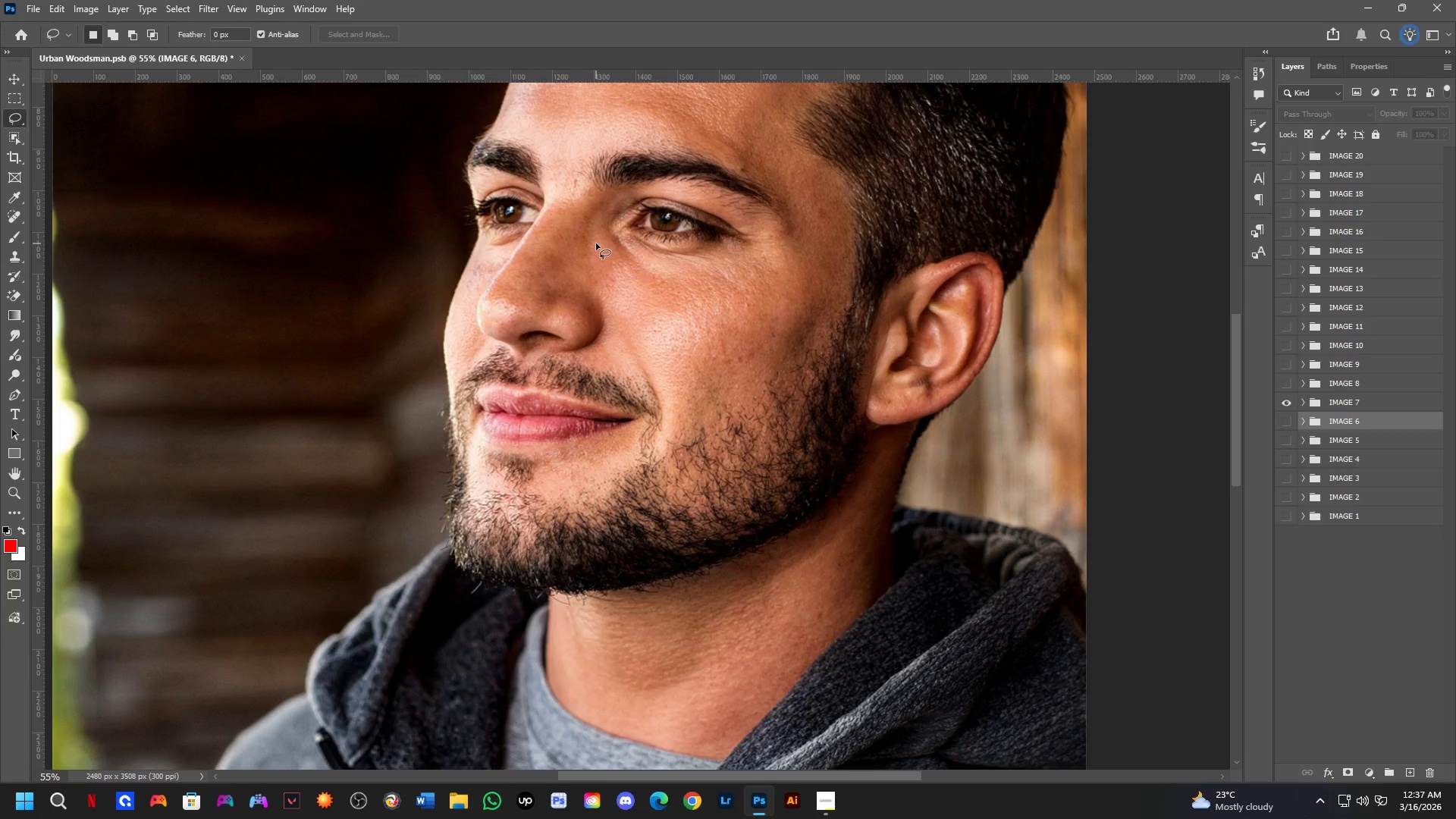 
left_click_drag(start_coordinate=[670, 226], to_coordinate=[388, 130])
 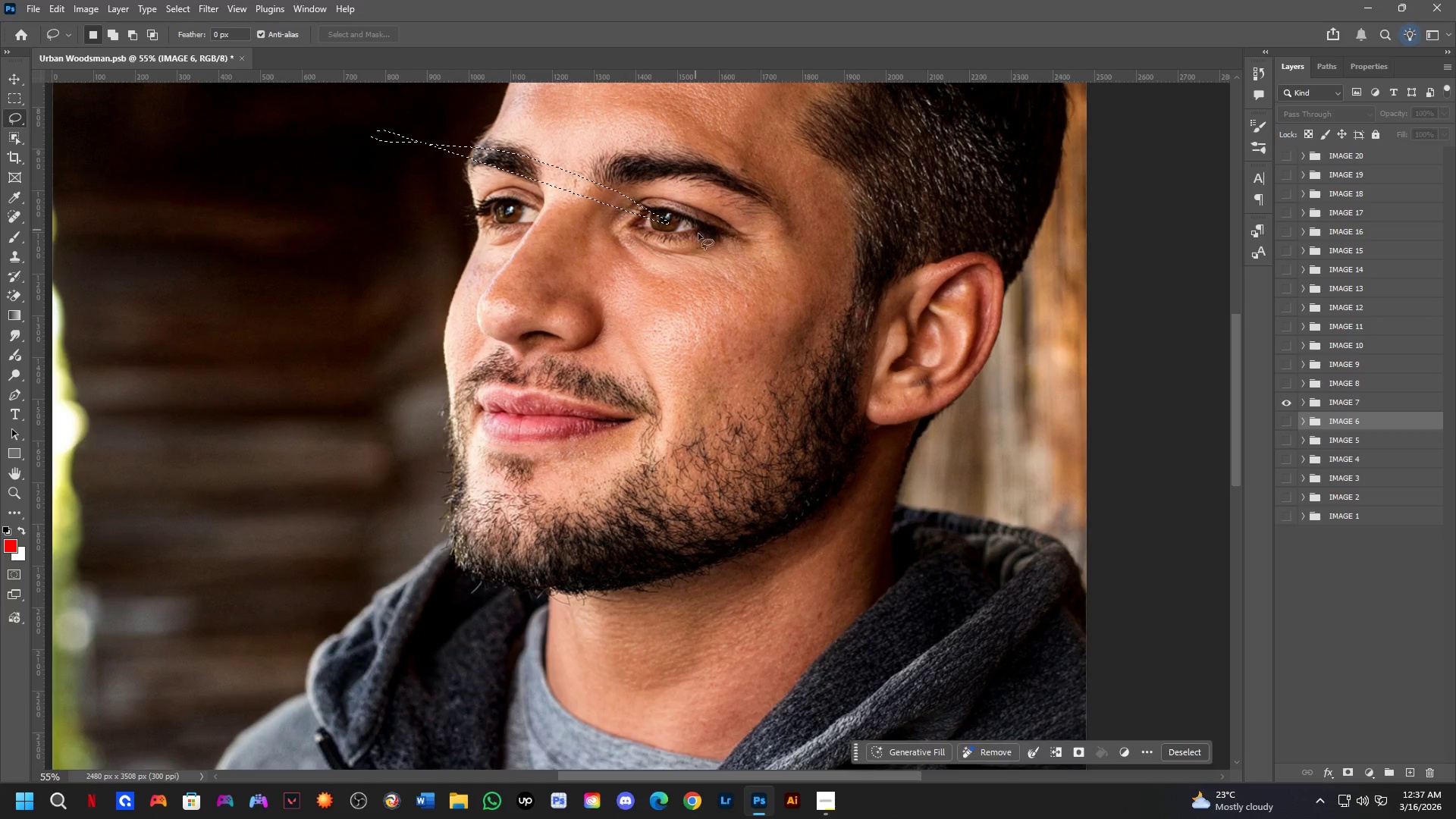 
key(Control+ControlLeft)
 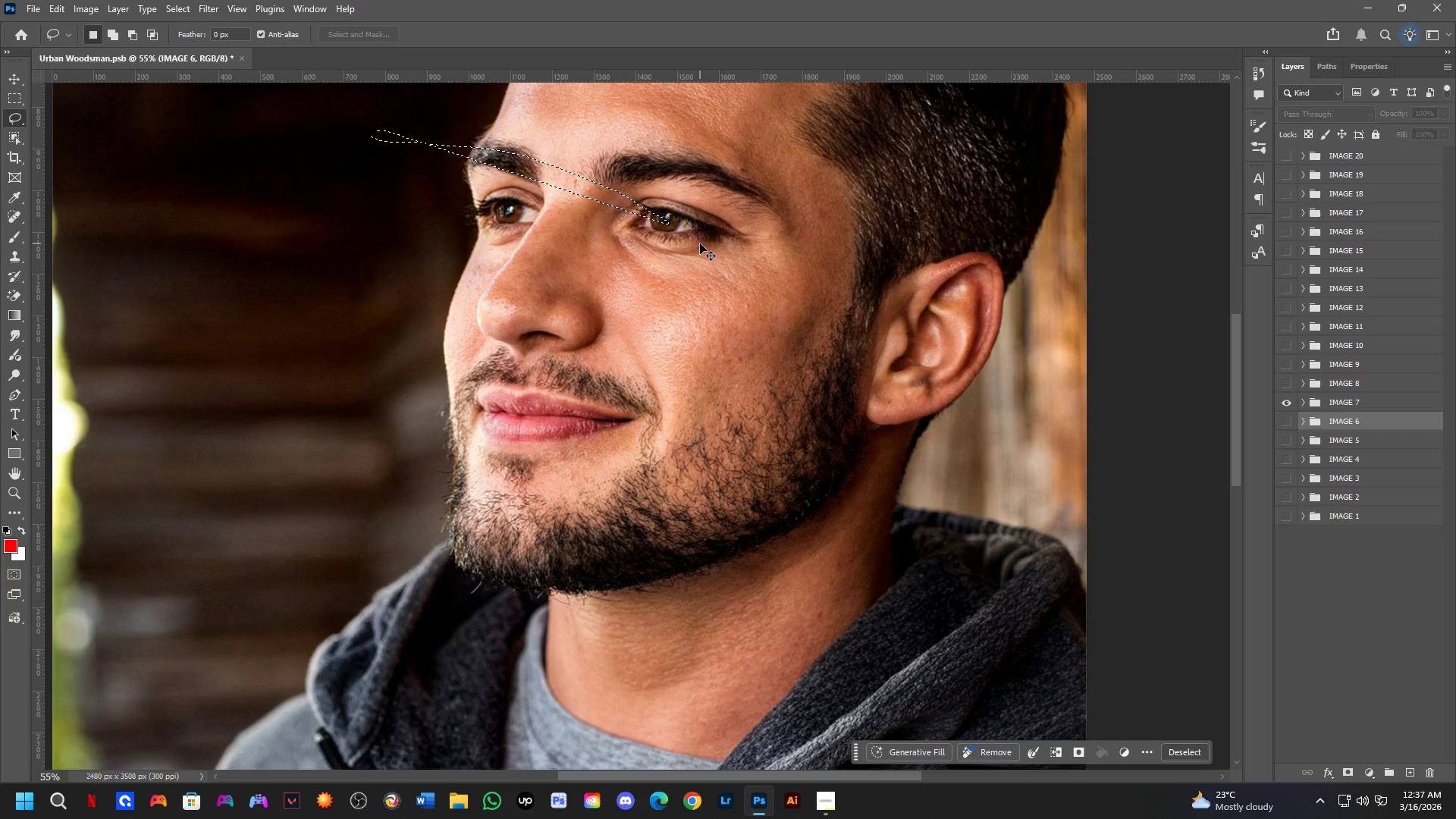 
key(Control+Z)
 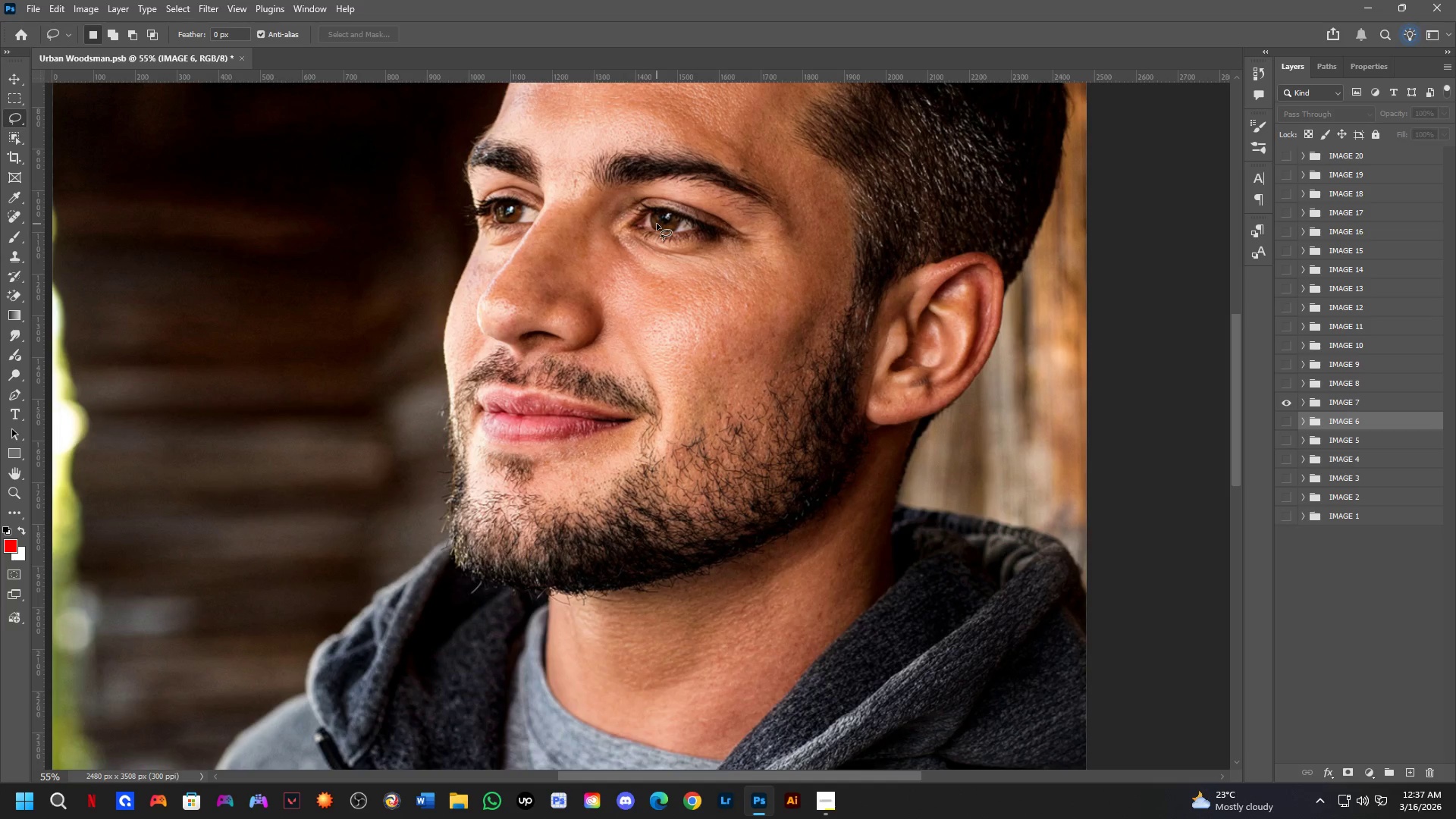 
hold_key(key=ShiftLeft, duration=1.5)
left_click_drag(start_coordinate=[669, 225], to_coordinate=[675, 218])
 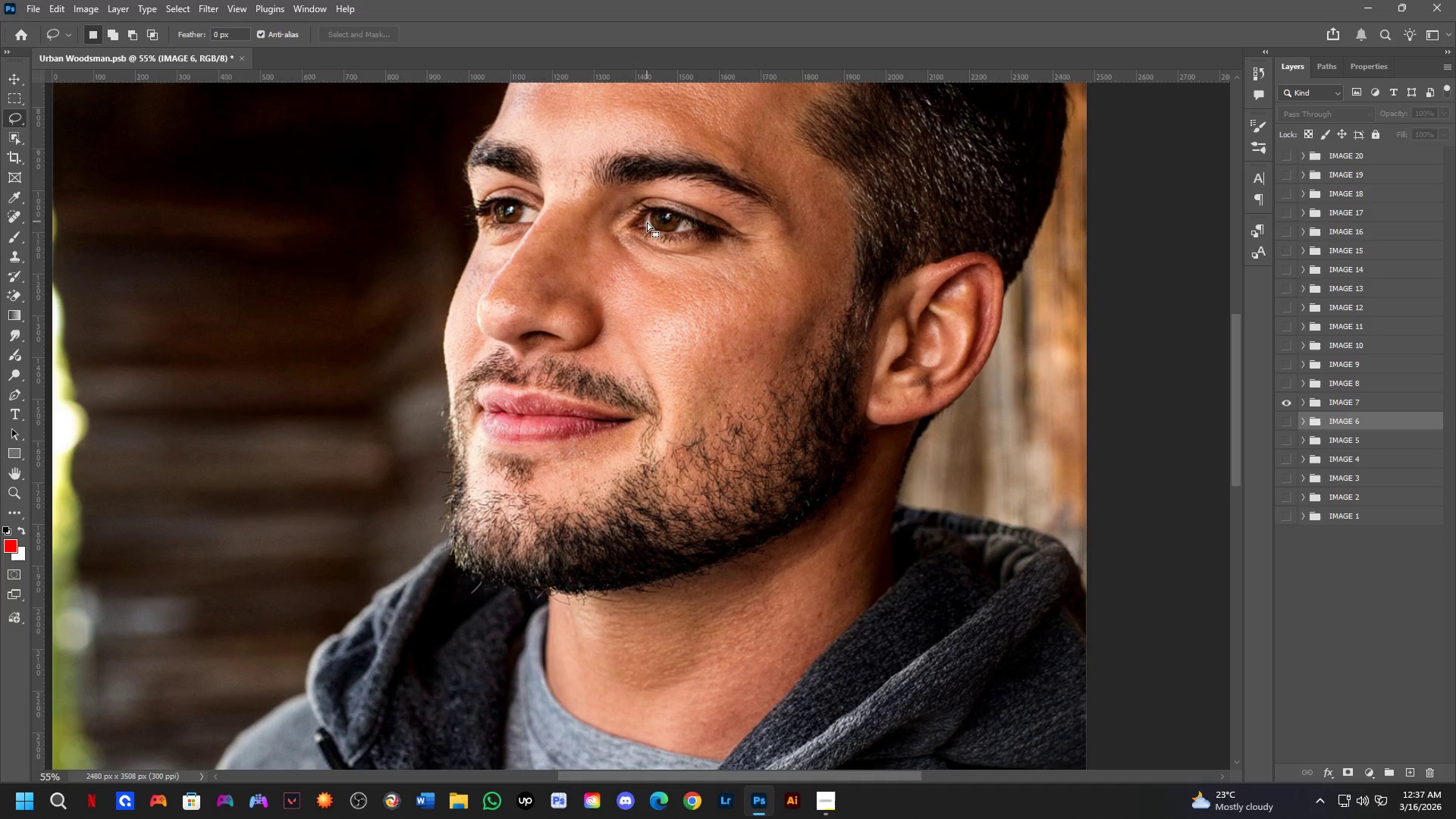 
hold_key(key=ShiftLeft, duration=1.5)
 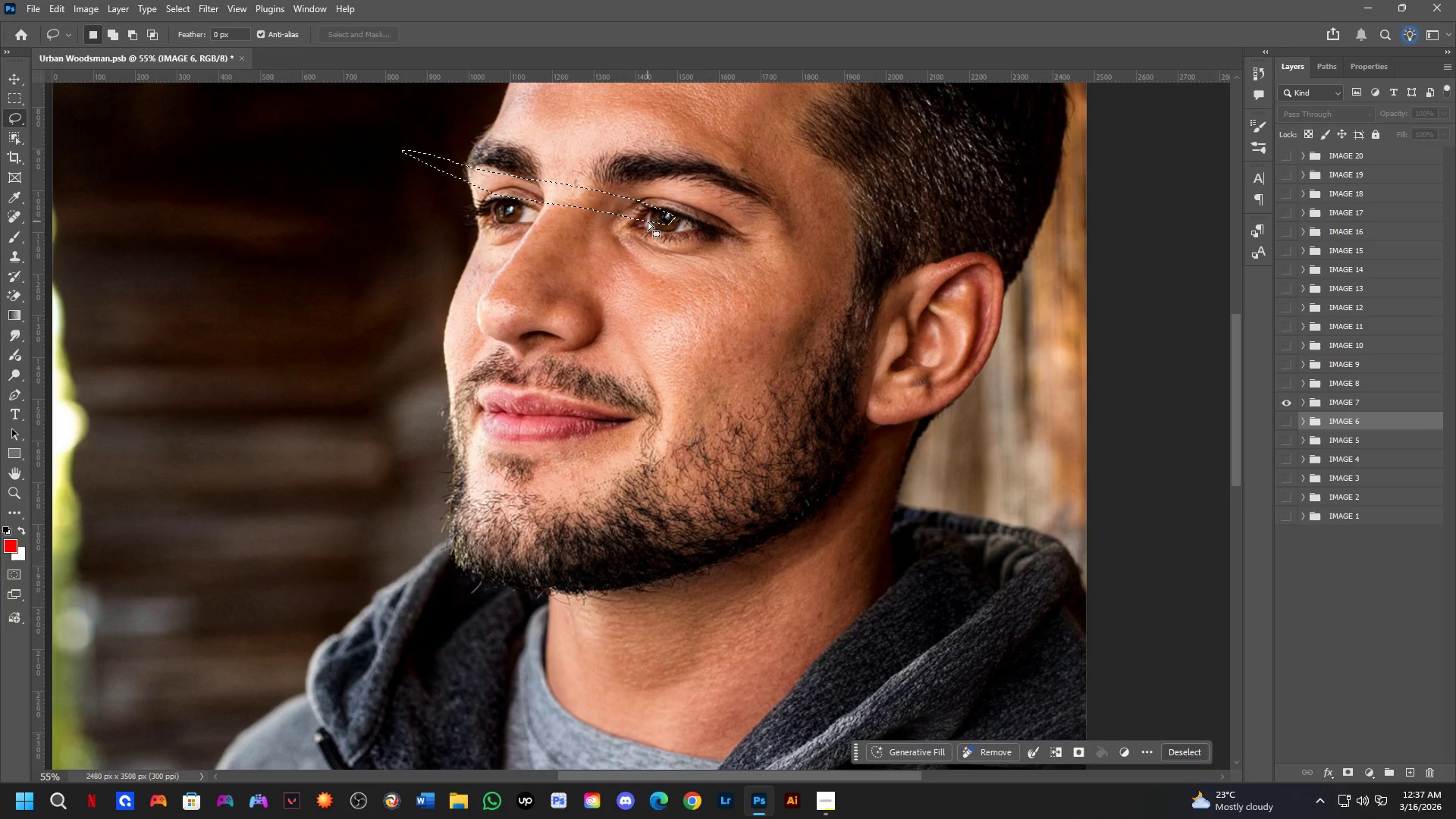 
left_click([647, 221])
 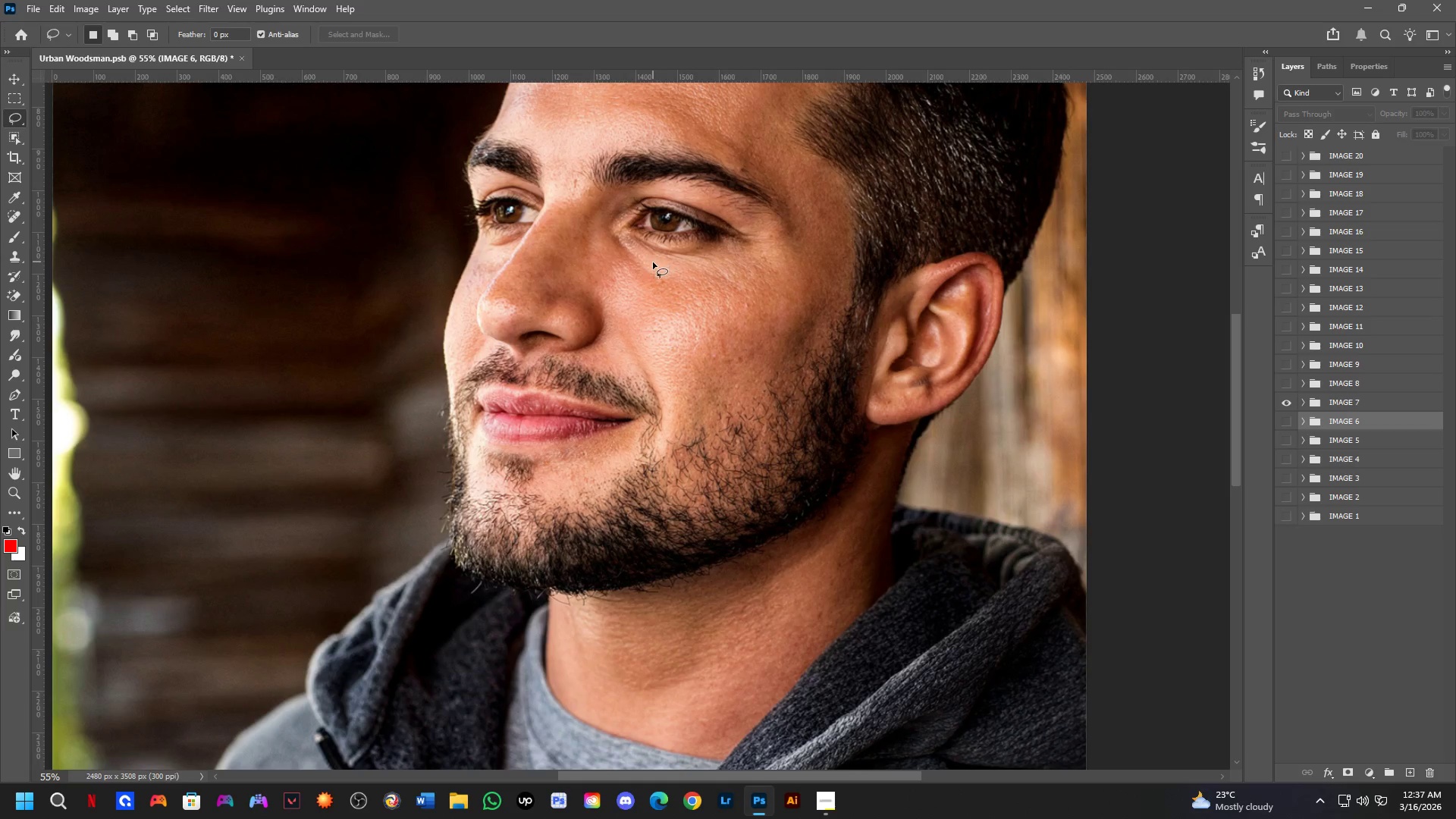 
hold_key(key=Space, duration=0.72)
 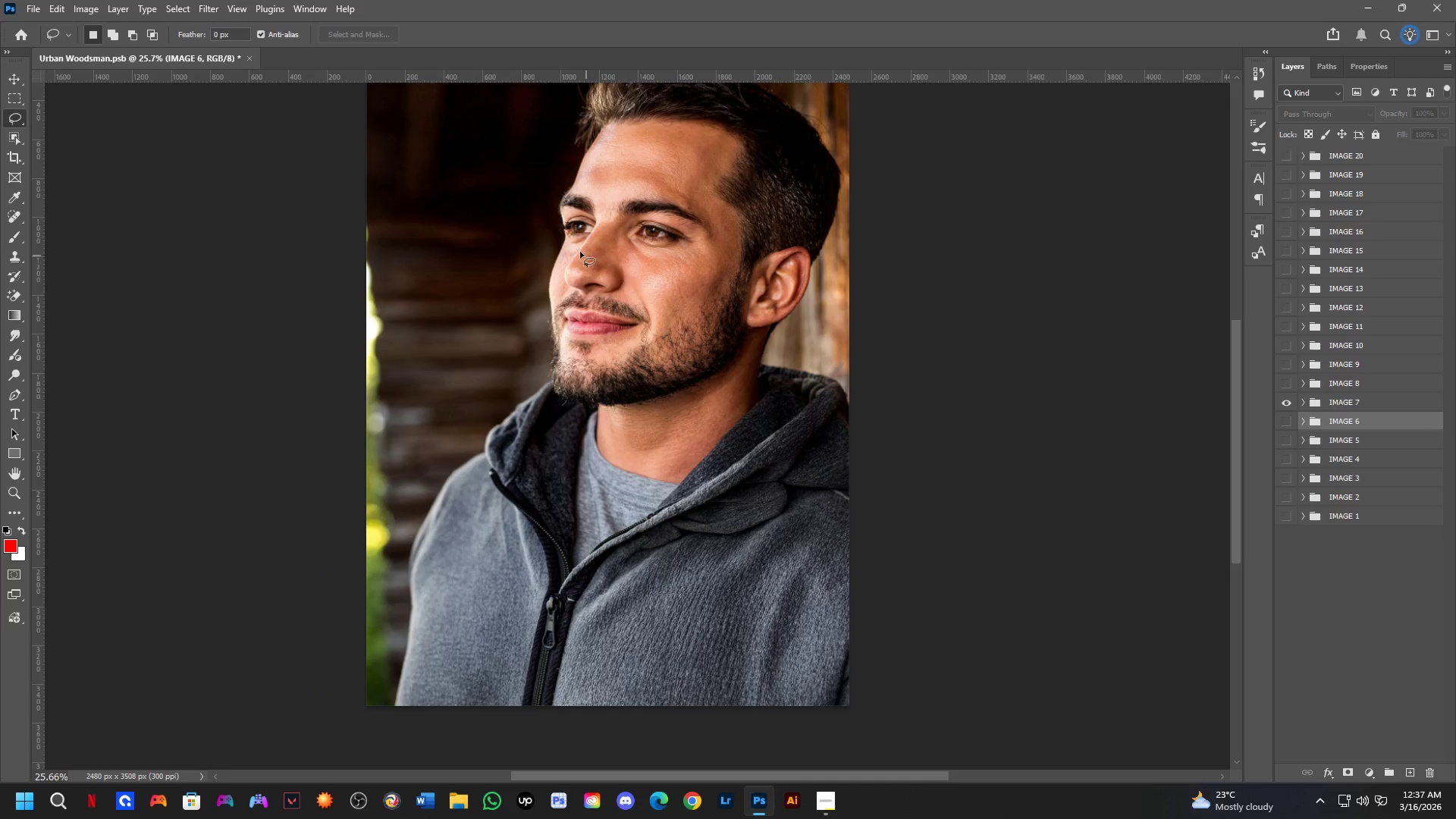 
scroll: coordinate [638, 260], scroll_direction: down, amount: 8.0
 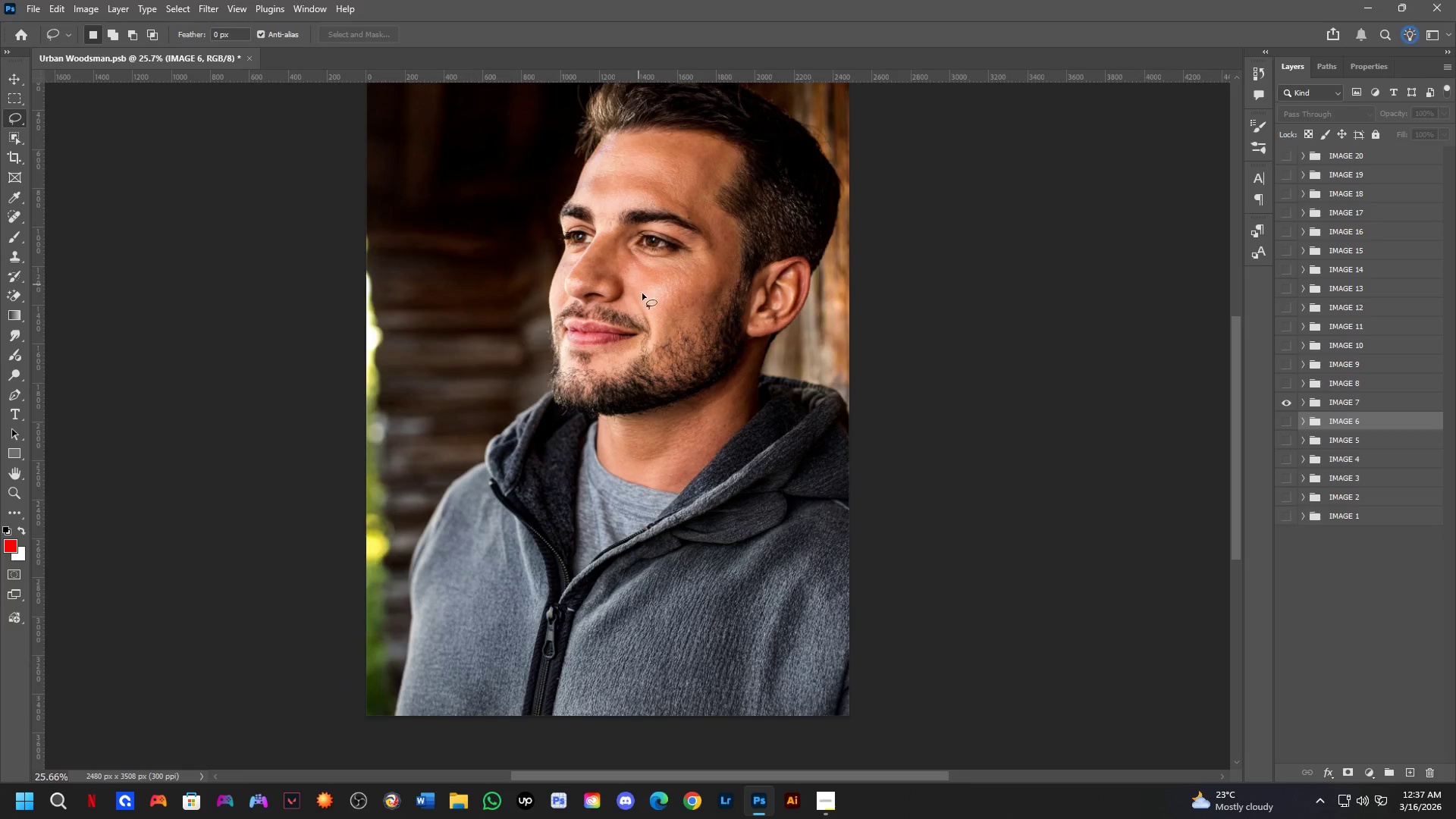 
left_click_drag(start_coordinate=[657, 341], to_coordinate=[657, 331])
 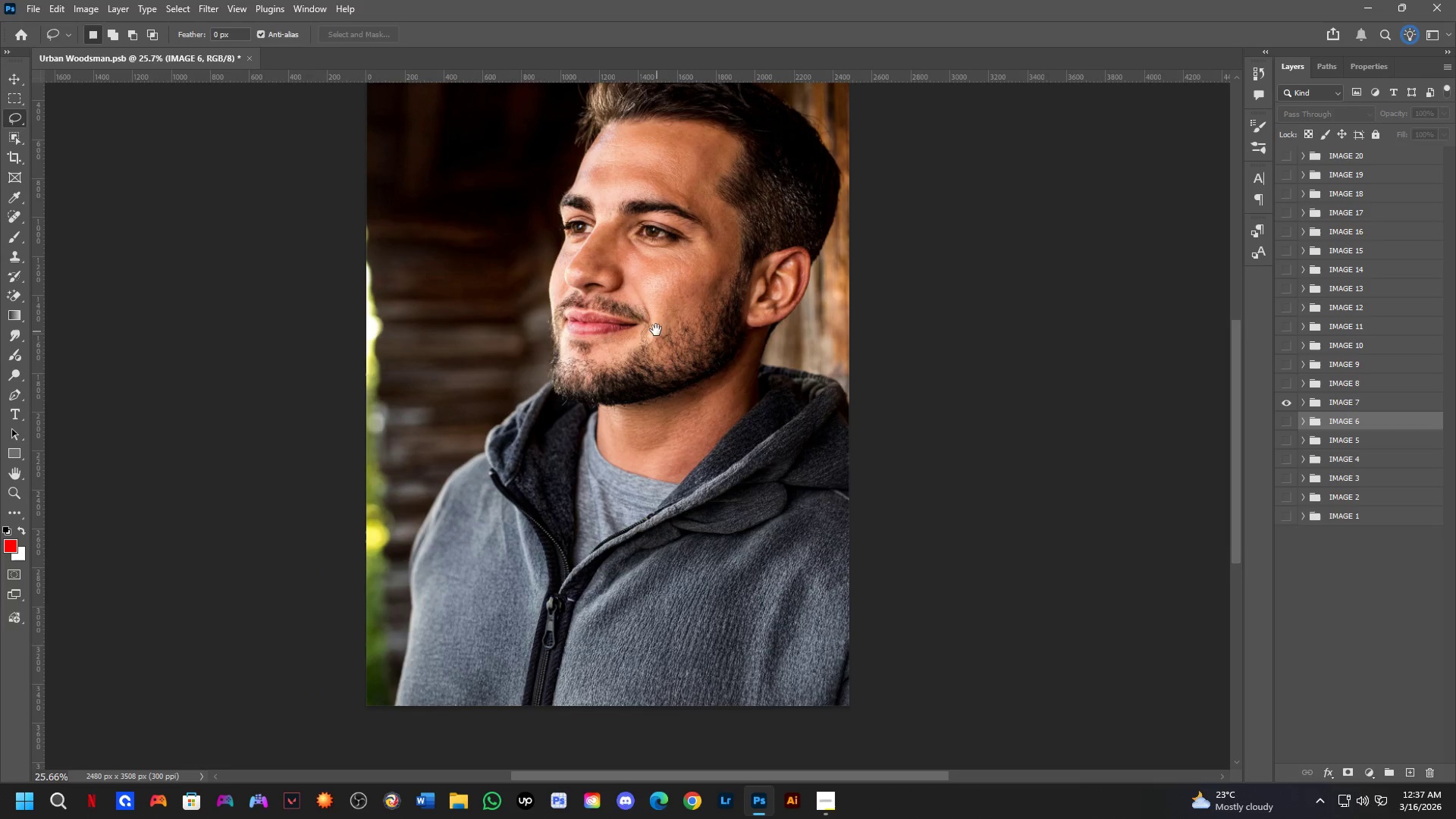 
hold_key(key=ShiftLeft, duration=1.49)
scroll: coordinate [570, 243], scroll_direction: up, amount: 4.0
 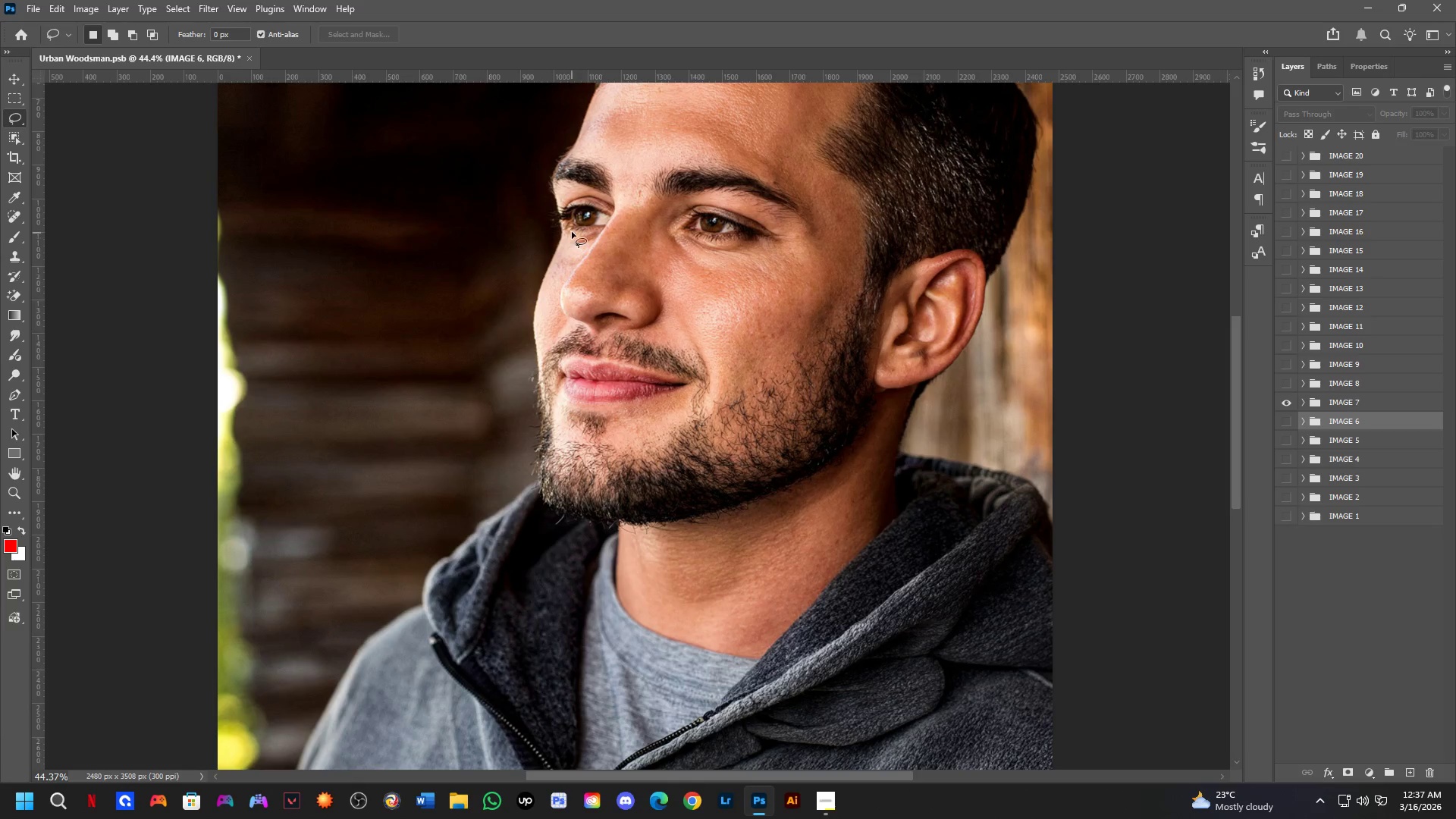 
left_click_drag(start_coordinate=[570, 174], to_coordinate=[626, 190])
 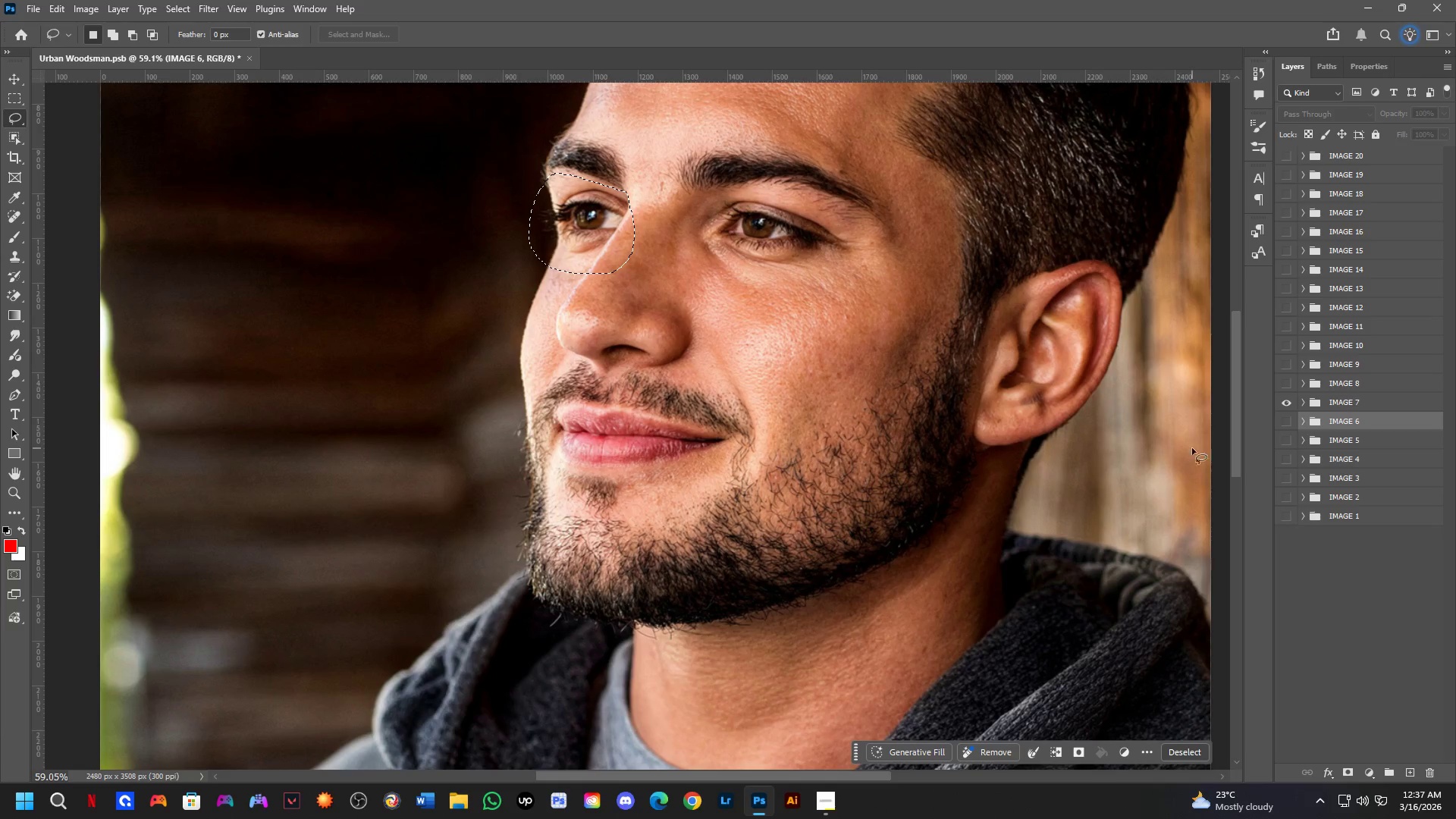 
scroll: coordinate [573, 214], scroll_direction: up, amount: 3.0
 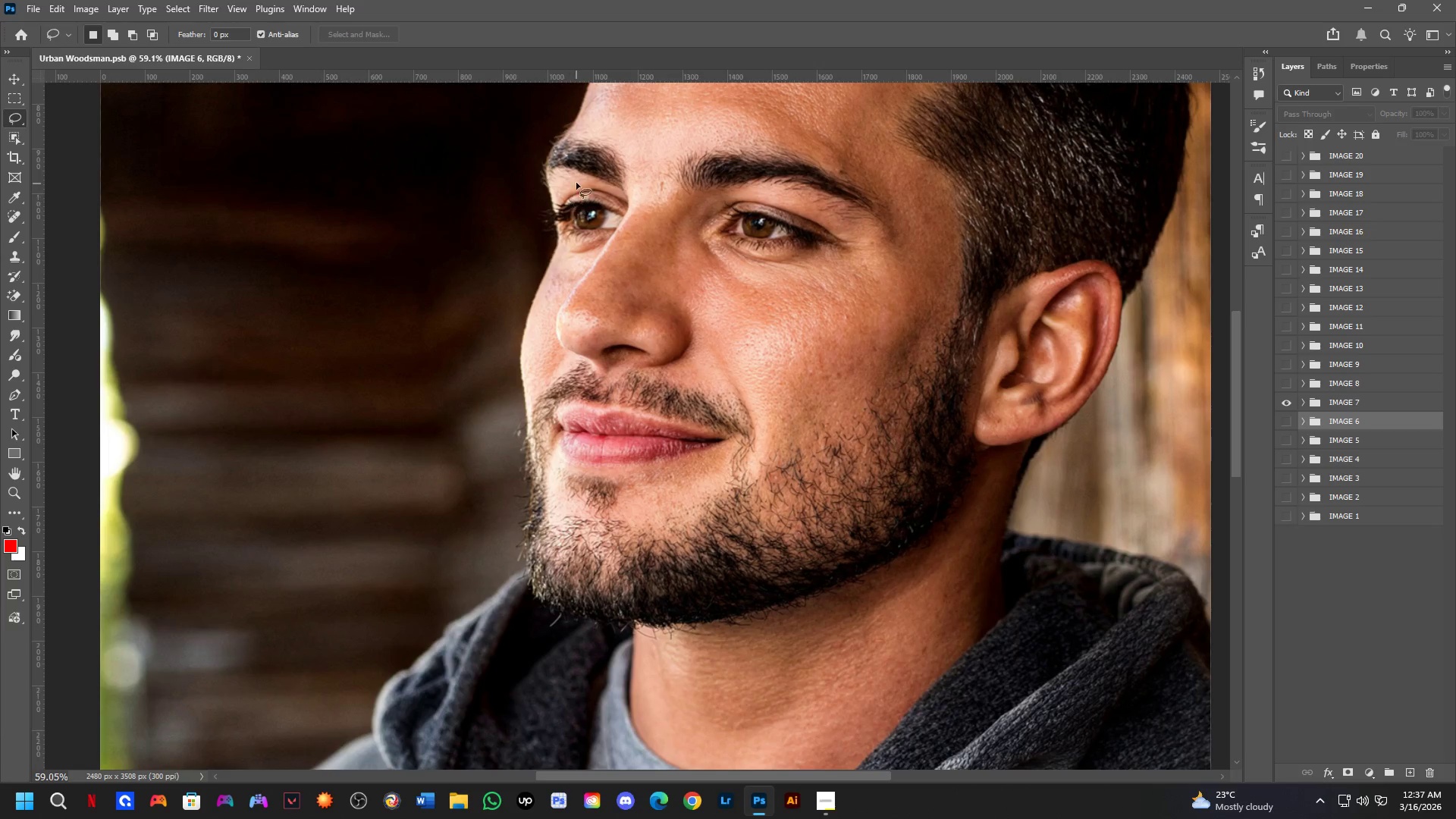 
hold_key(key=ControlLeft, duration=0.38)
left_click([796, 353])
 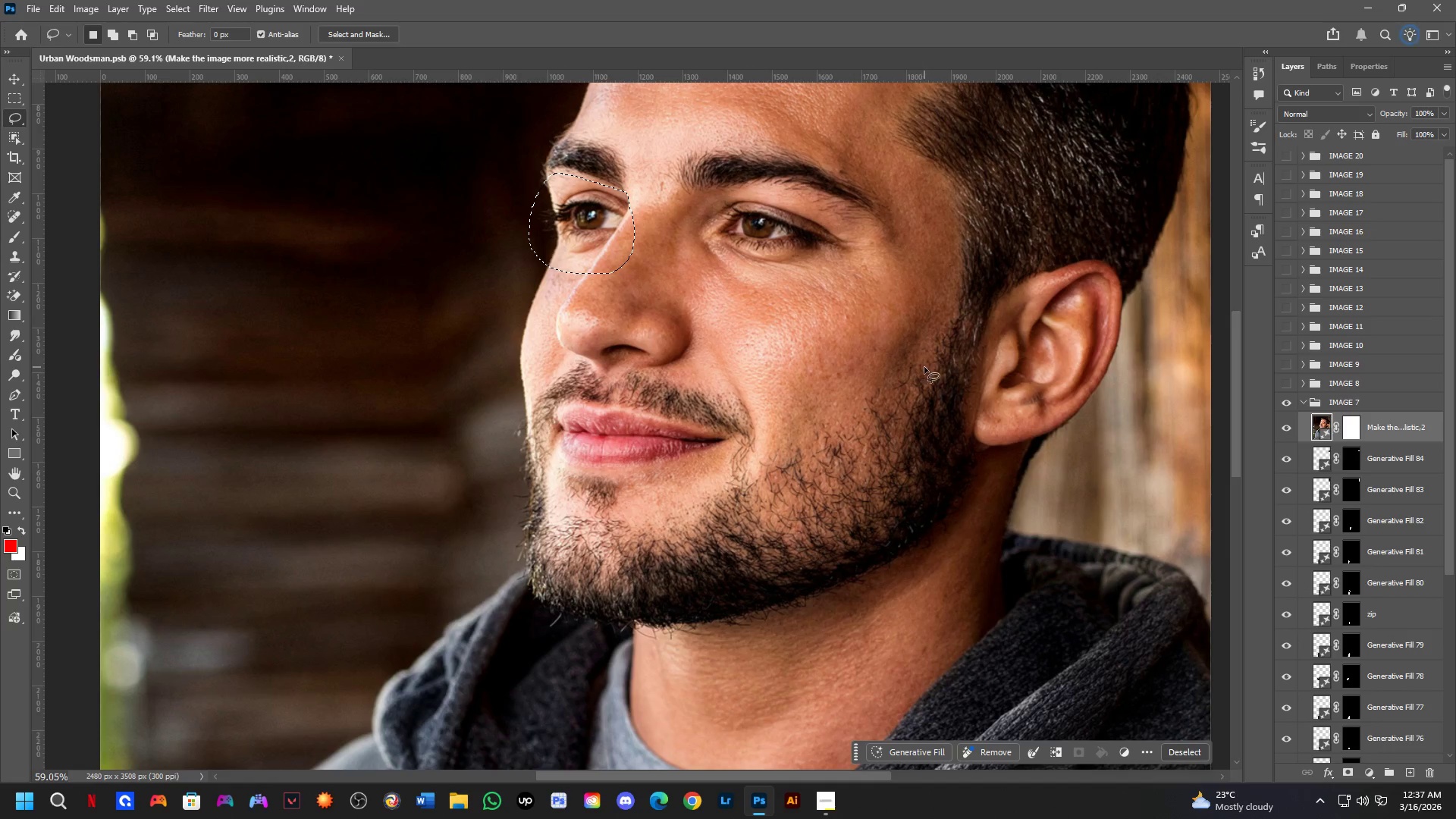 
key(Control+J)
 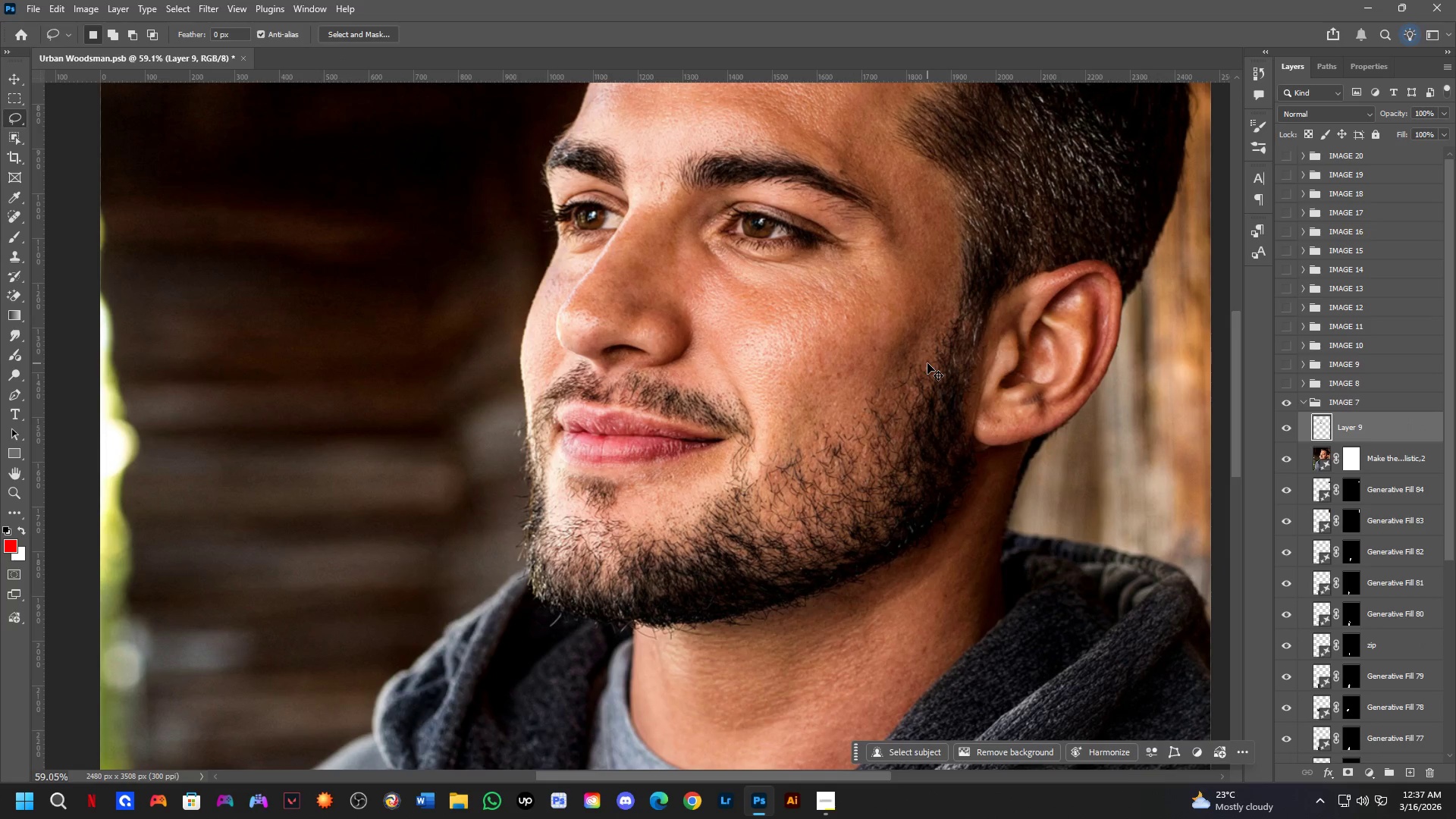 
key(Control+T)
 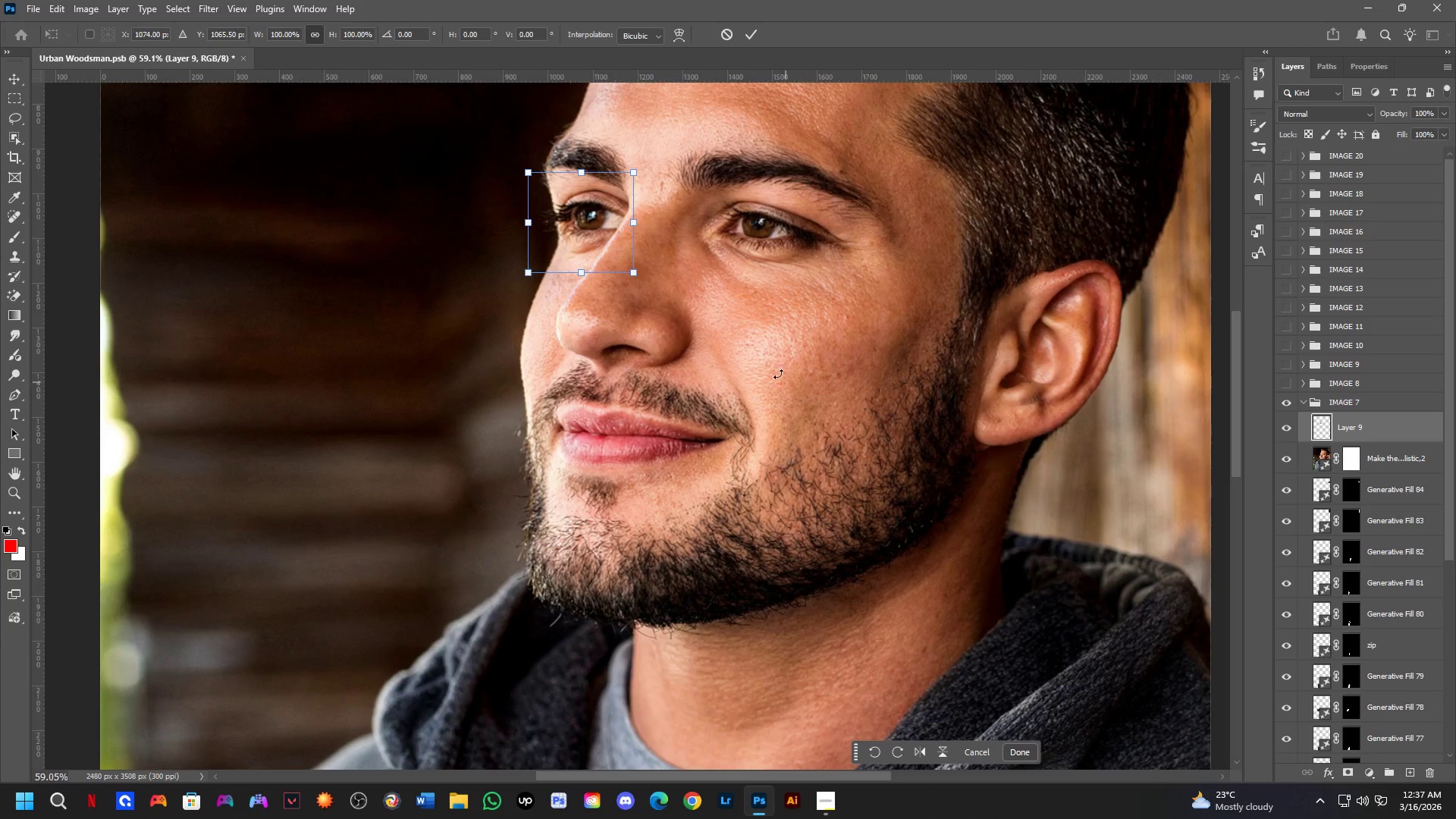 
scroll: coordinate [639, 312], scroll_direction: down, amount: 5.0
 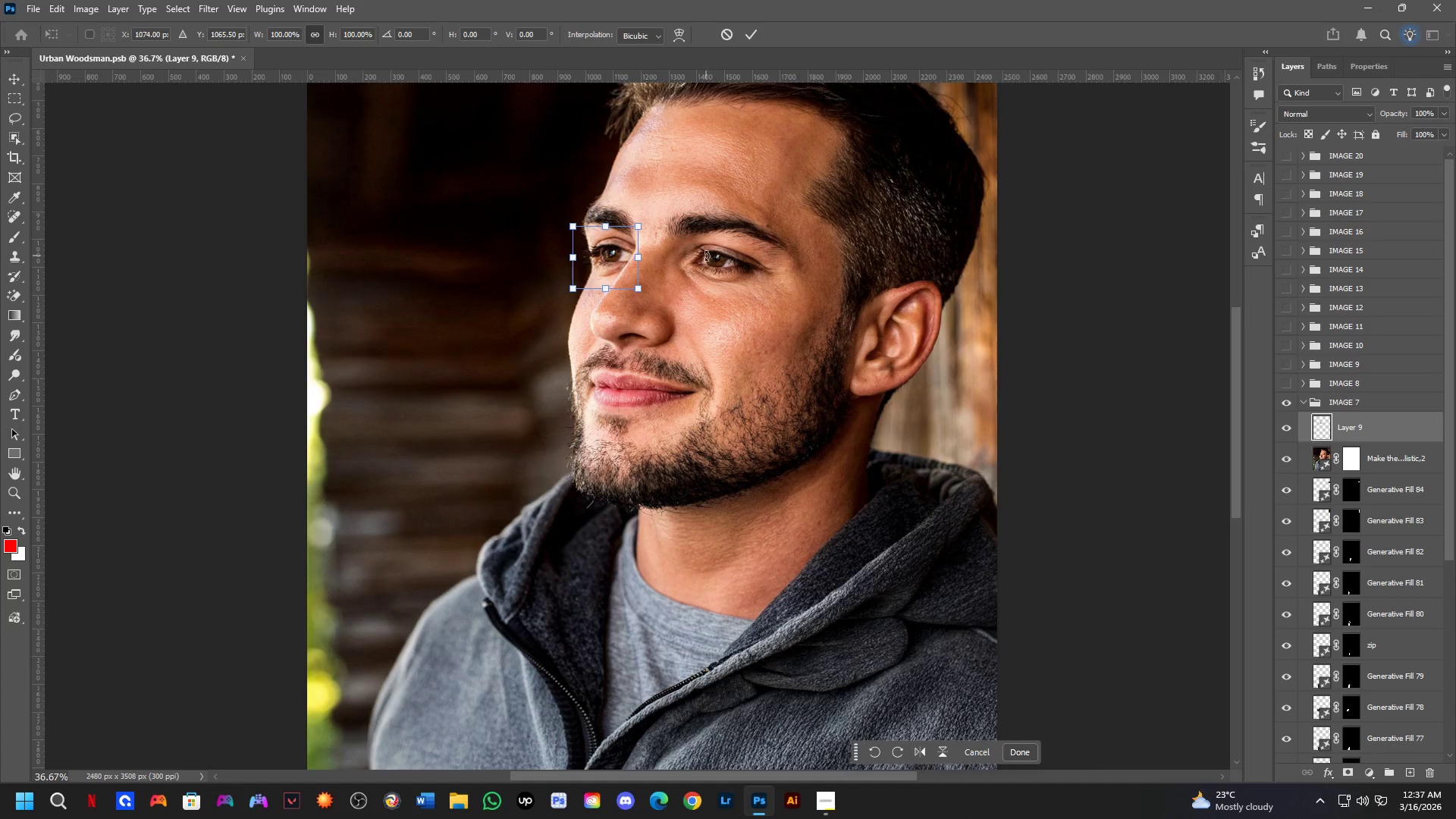 
left_click_drag(start_coordinate=[711, 256], to_coordinate=[732, 278])
 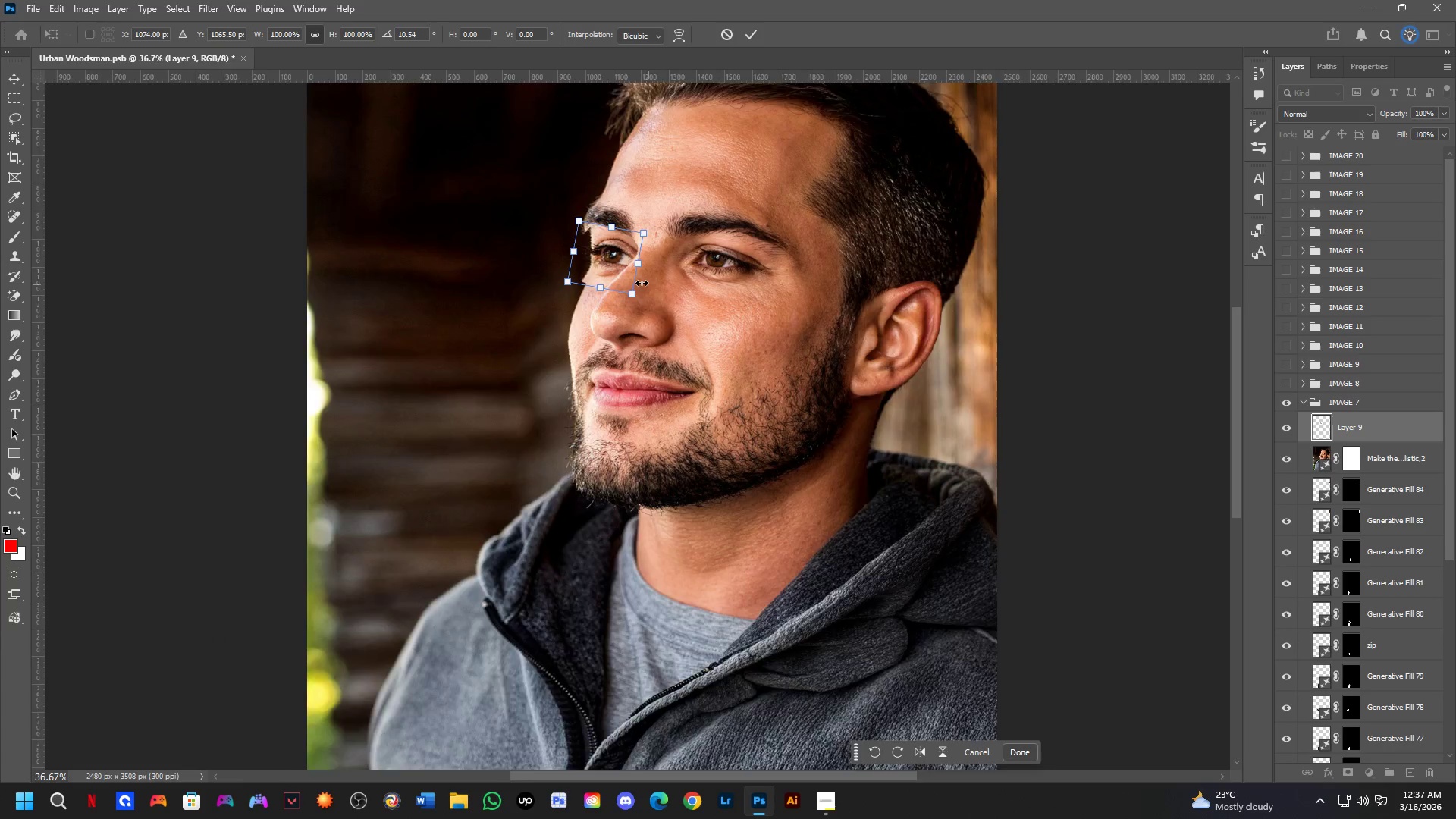 
hold_key(key=ControlLeft, duration=0.81)
left_click_drag(start_coordinate=[604, 256], to_coordinate=[604, 245])
 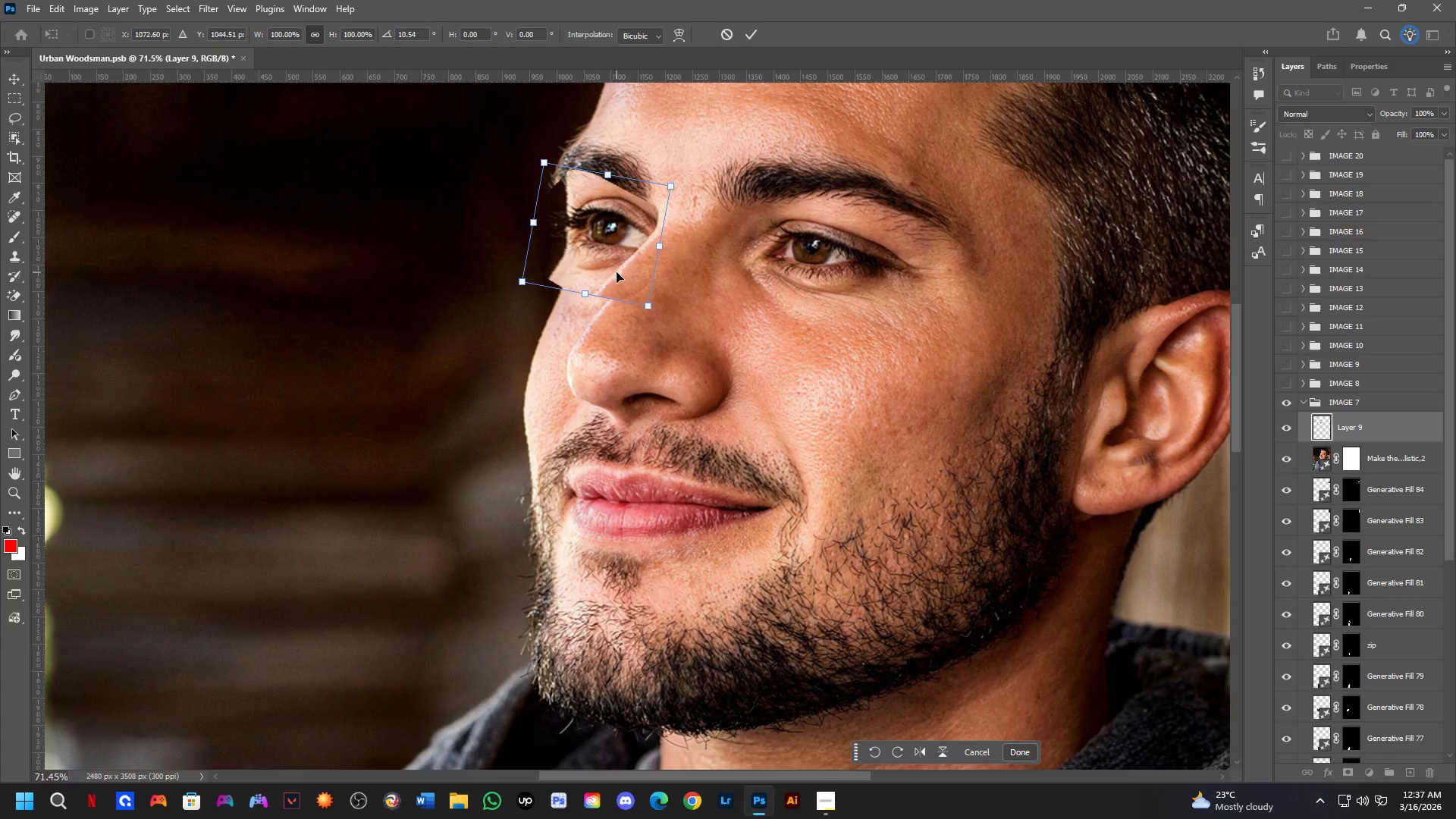 
scroll: coordinate [607, 264], scroll_direction: up, amount: 7.0
 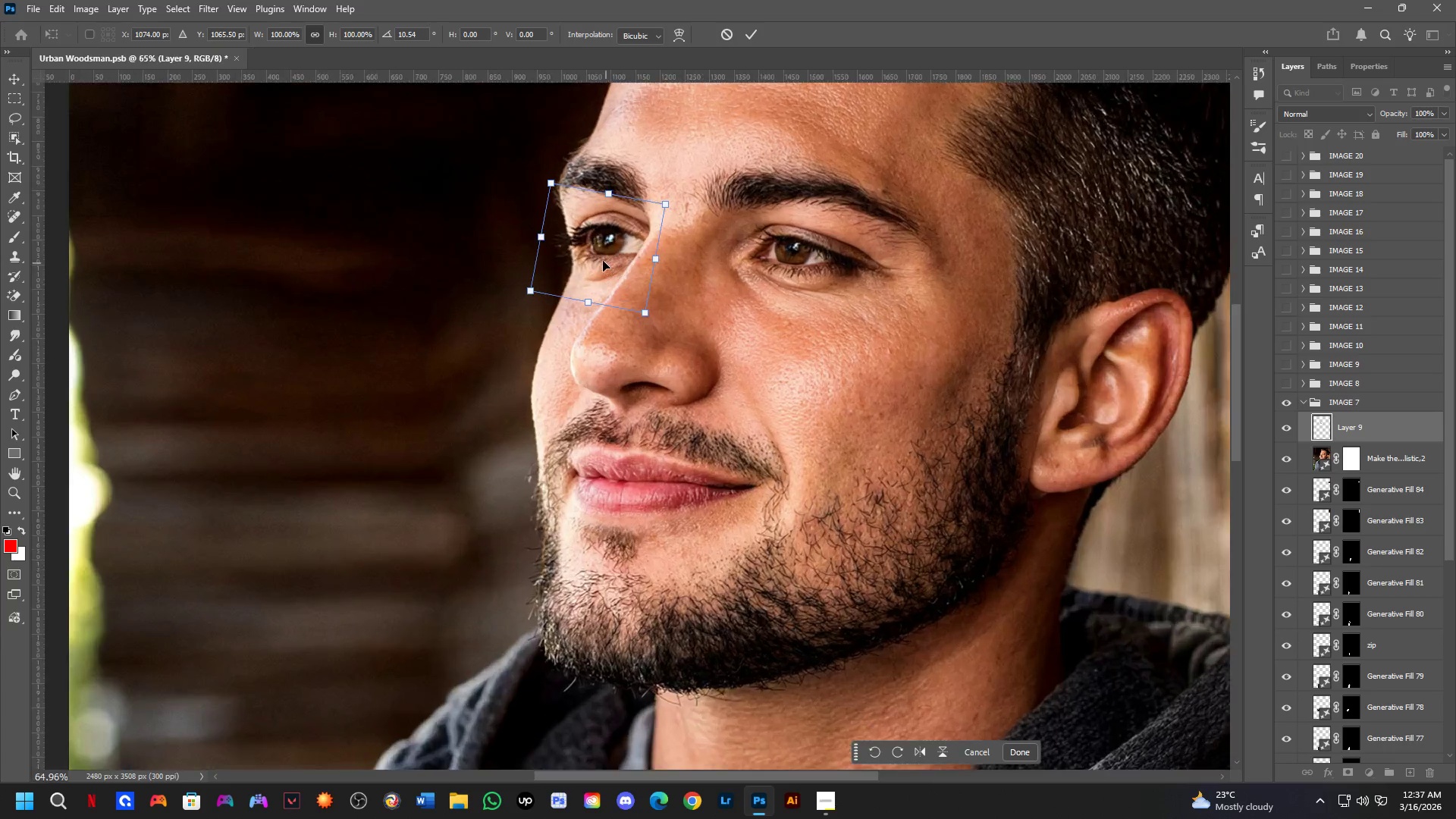 
scroll: coordinate [679, 306], scroll_direction: down, amount: 13.0
 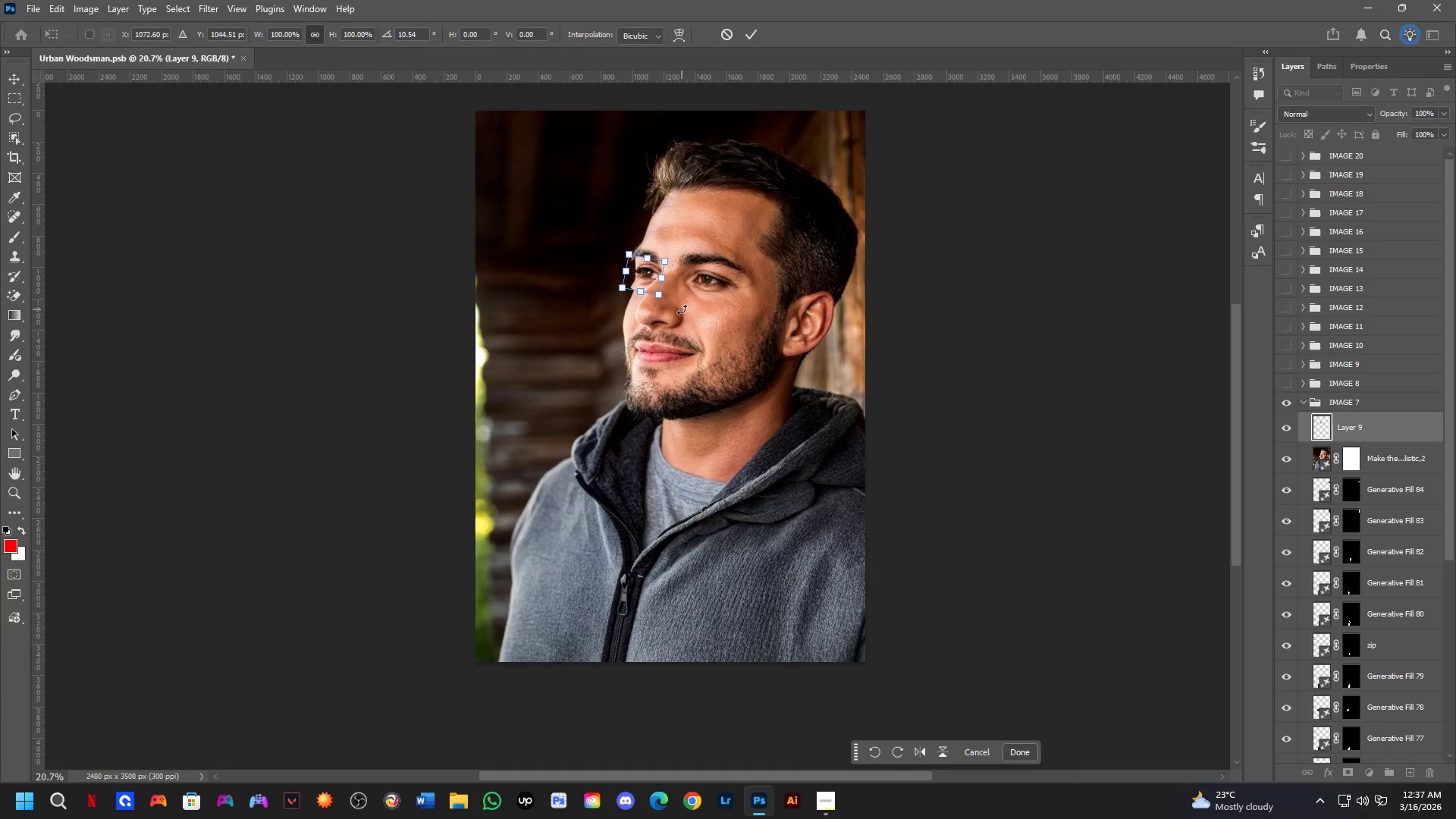 
hold_key(key=ControlLeft, duration=1.03)
left_click_drag(start_coordinate=[619, 248], to_coordinate=[630, 256])
 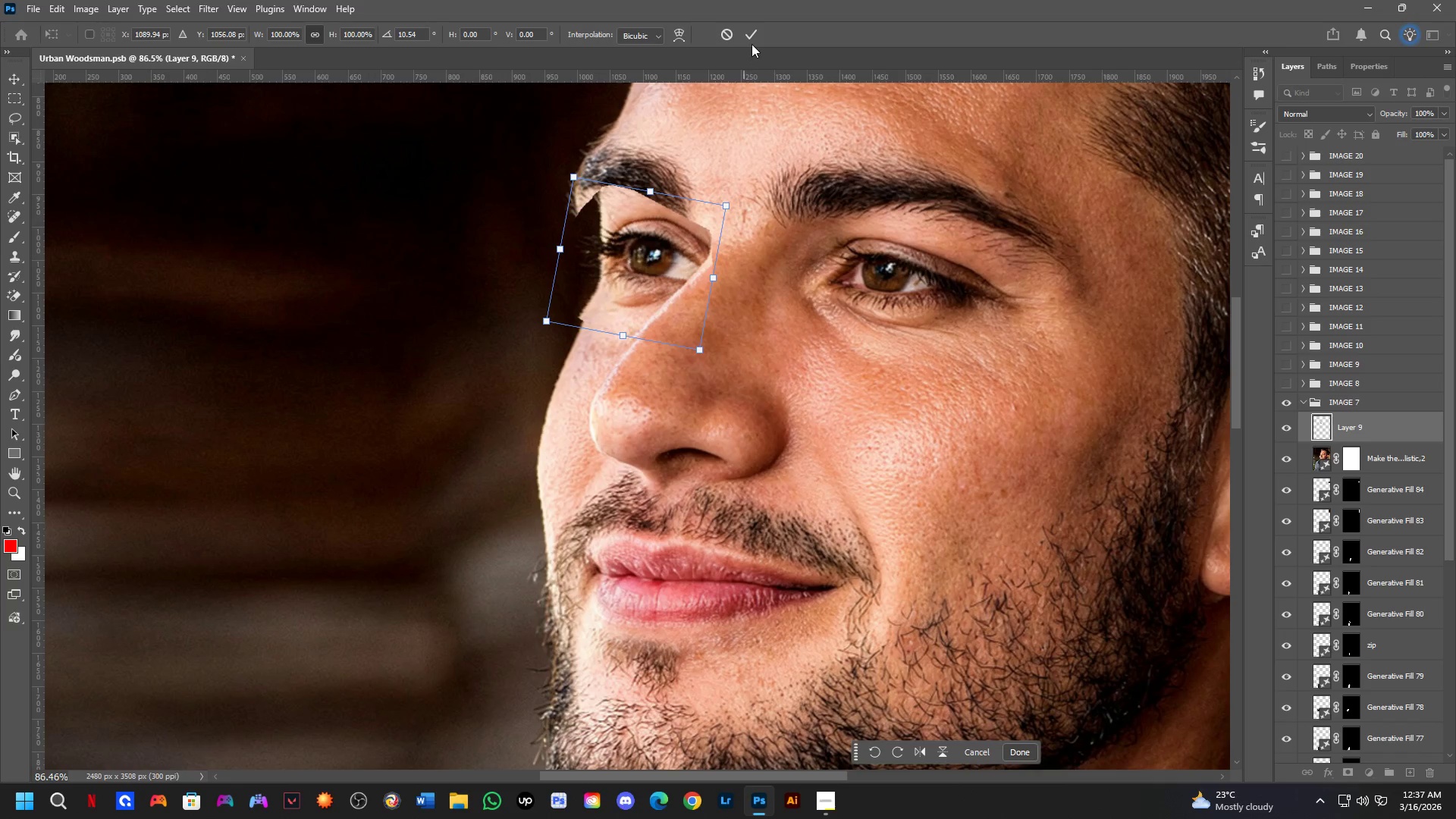 
scroll: coordinate [614, 249], scroll_direction: up, amount: 15.0
 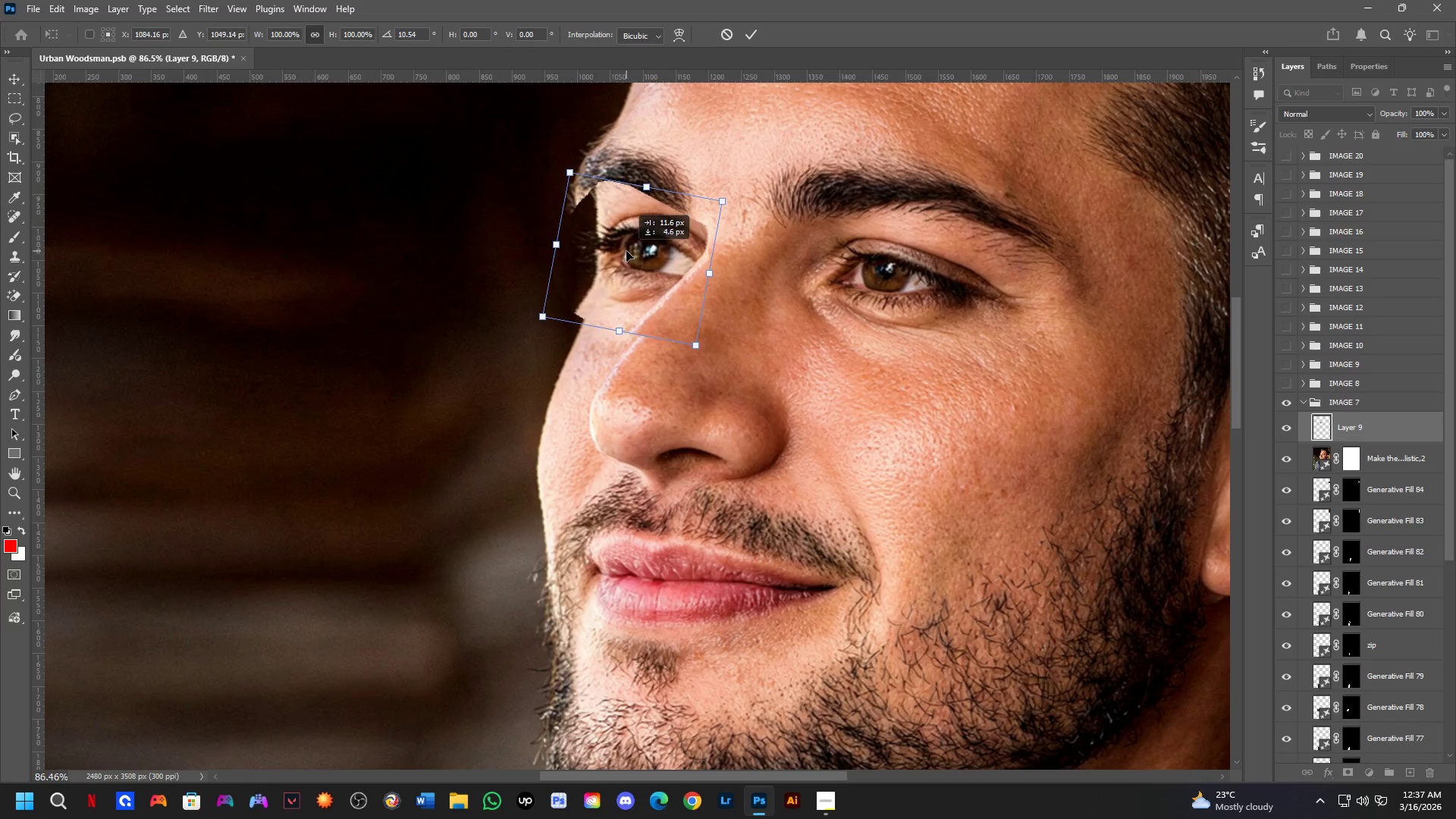 
left_click([752, 36])
 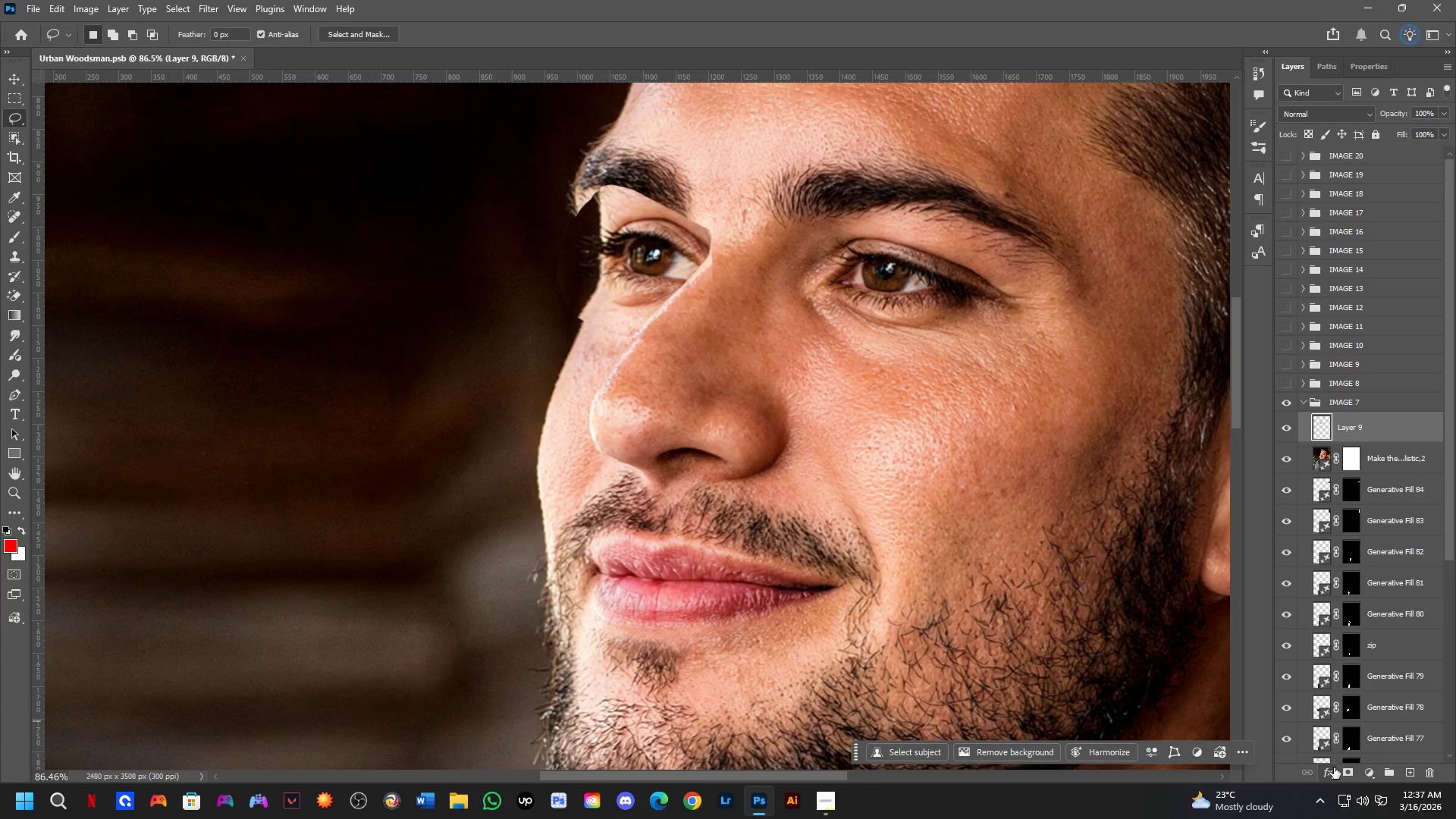 
left_click([1348, 772])
 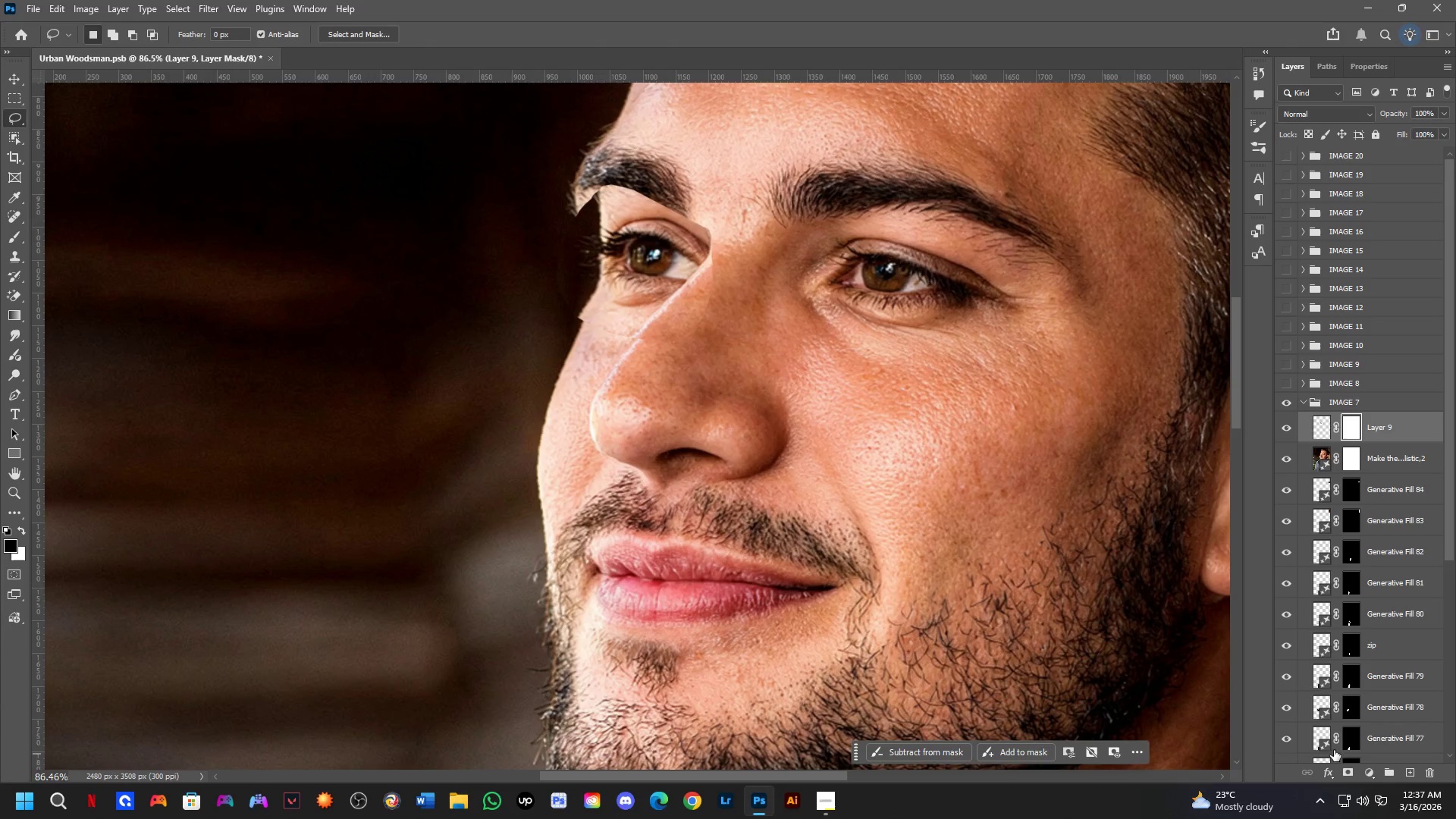 
key(B)
 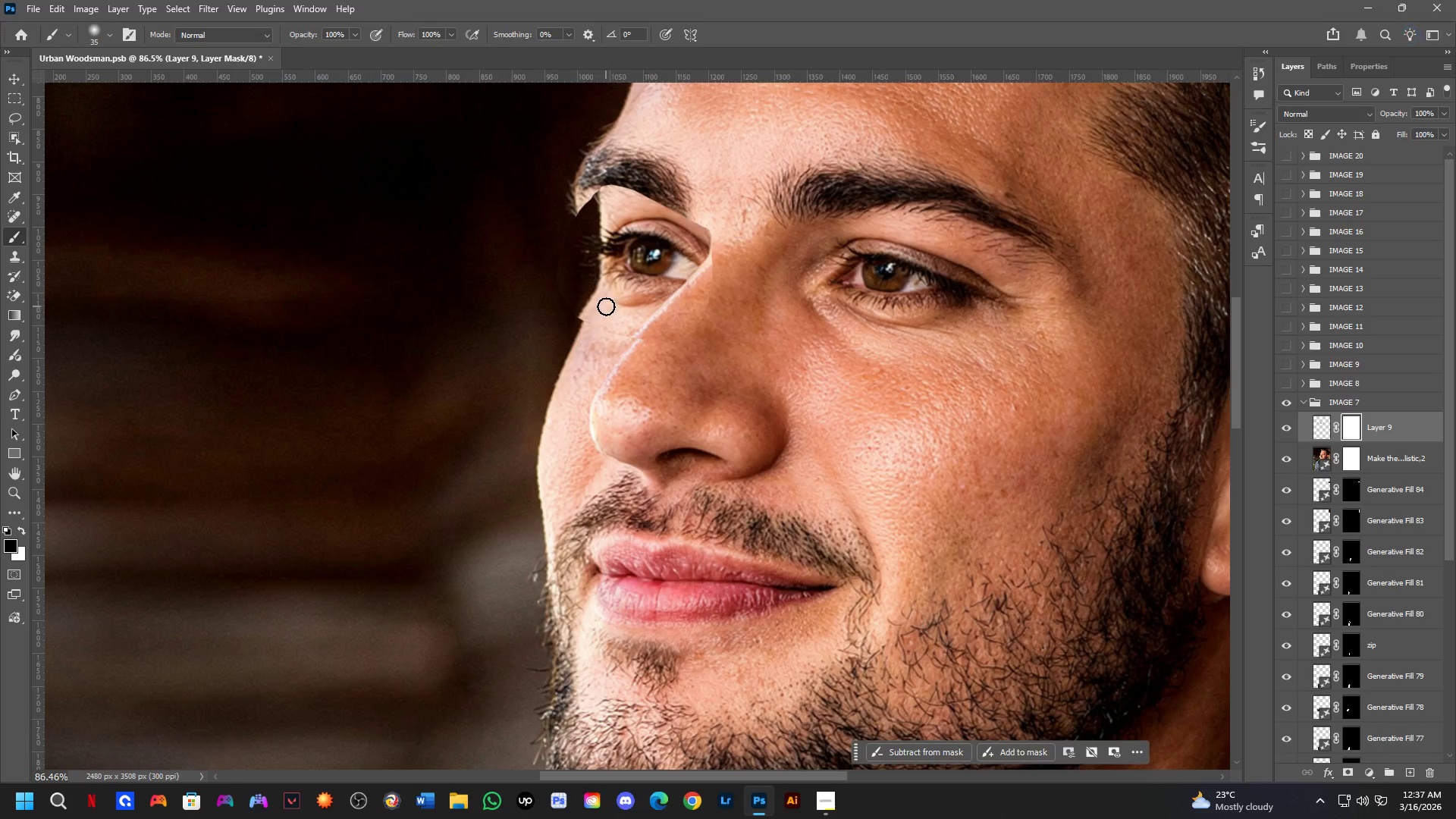 
hold_key(key=AltLeft, duration=0.45)
 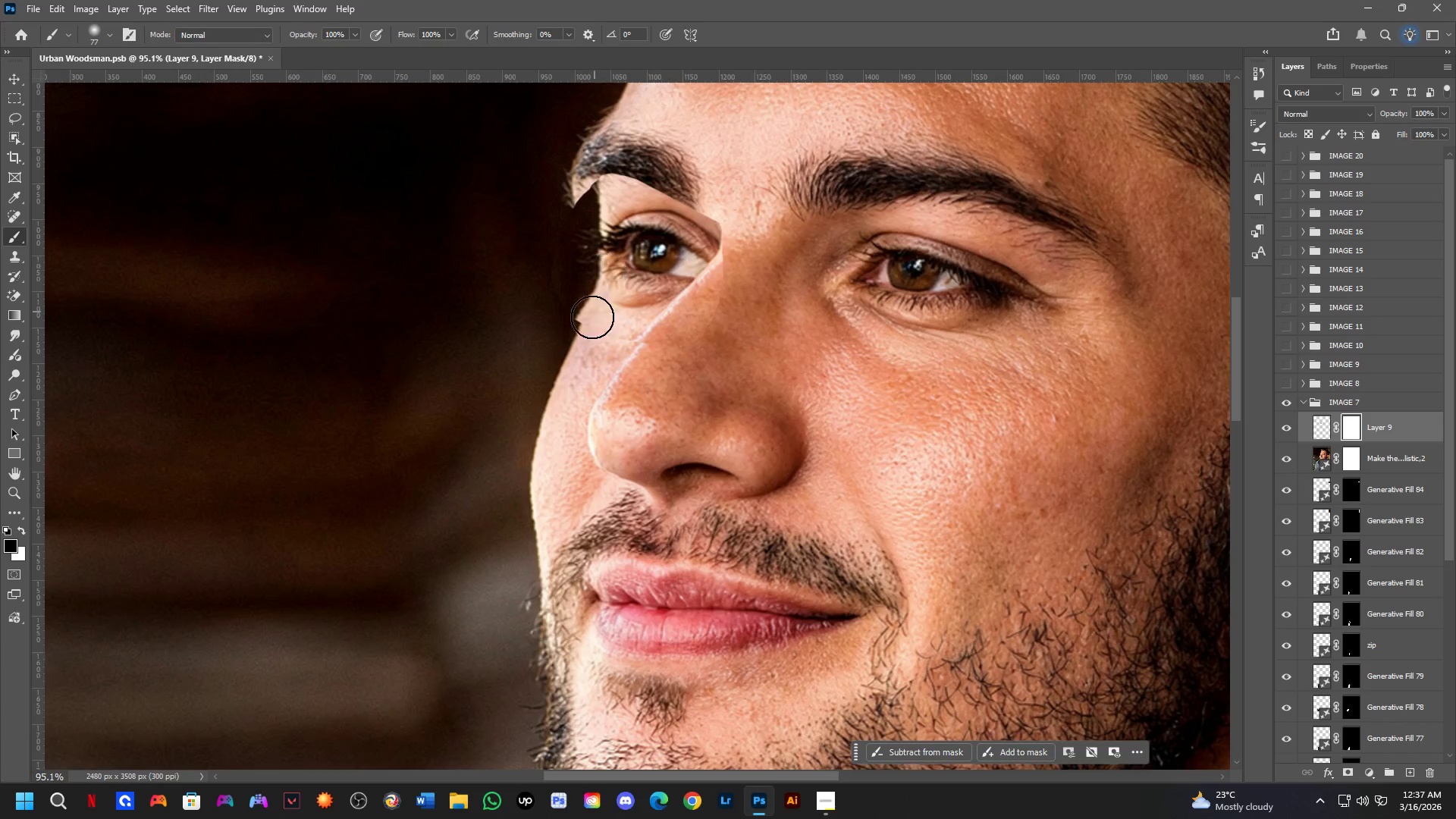 
scroll: coordinate [607, 305], scroll_direction: up, amount: 1.0
 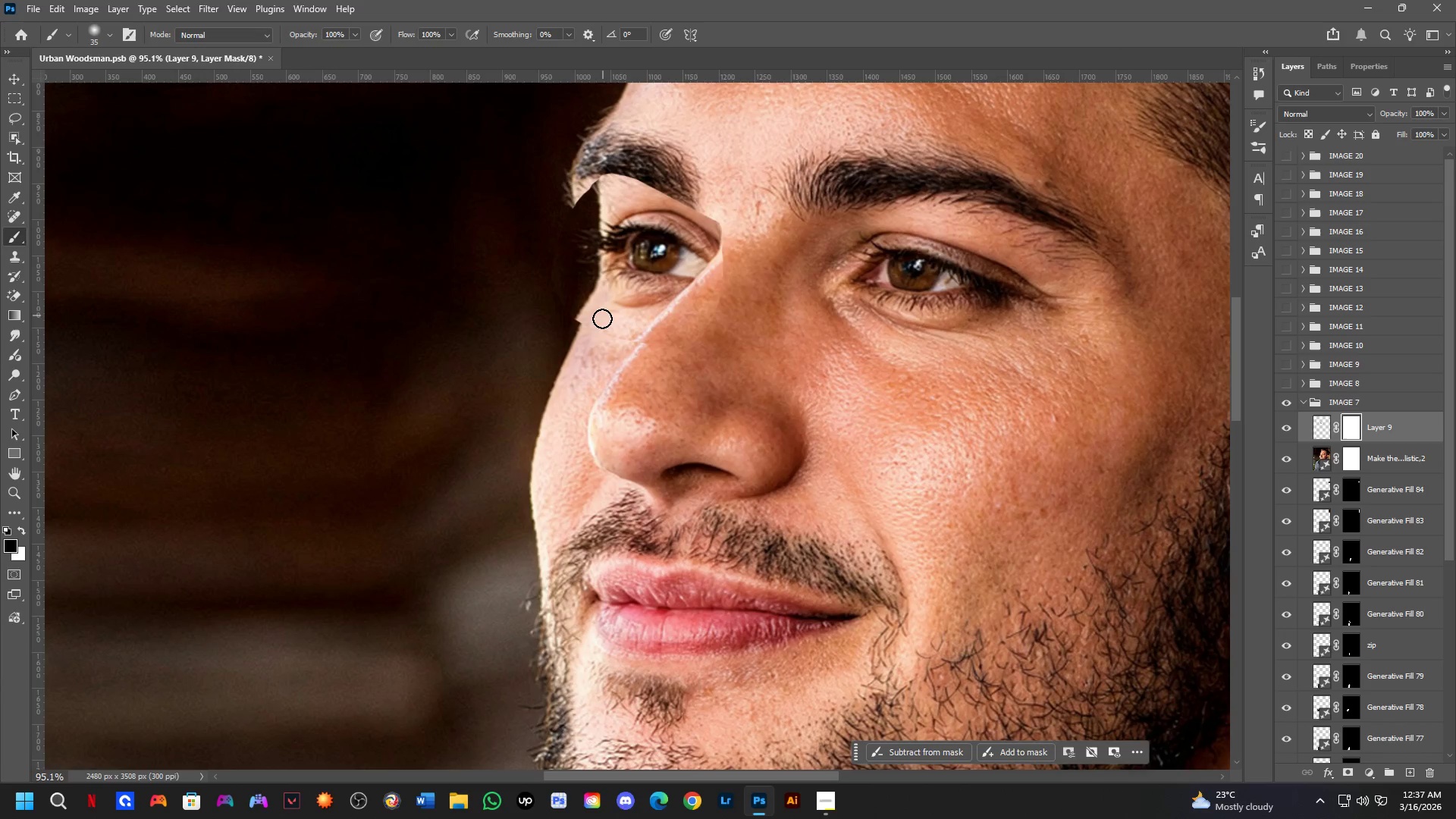 
key(Alt+AltLeft)
 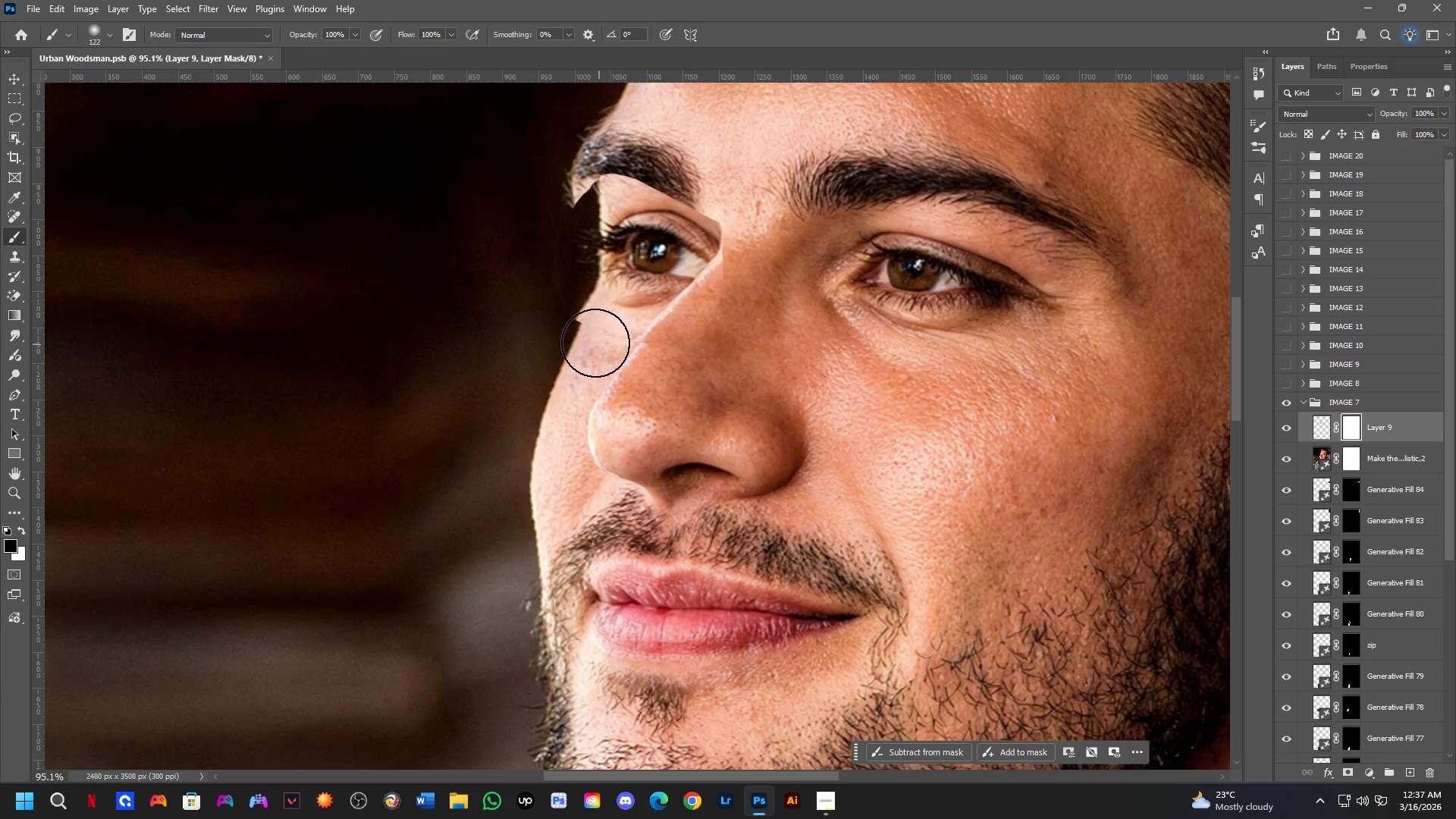 
left_click_drag(start_coordinate=[577, 322], to_coordinate=[748, 290])
 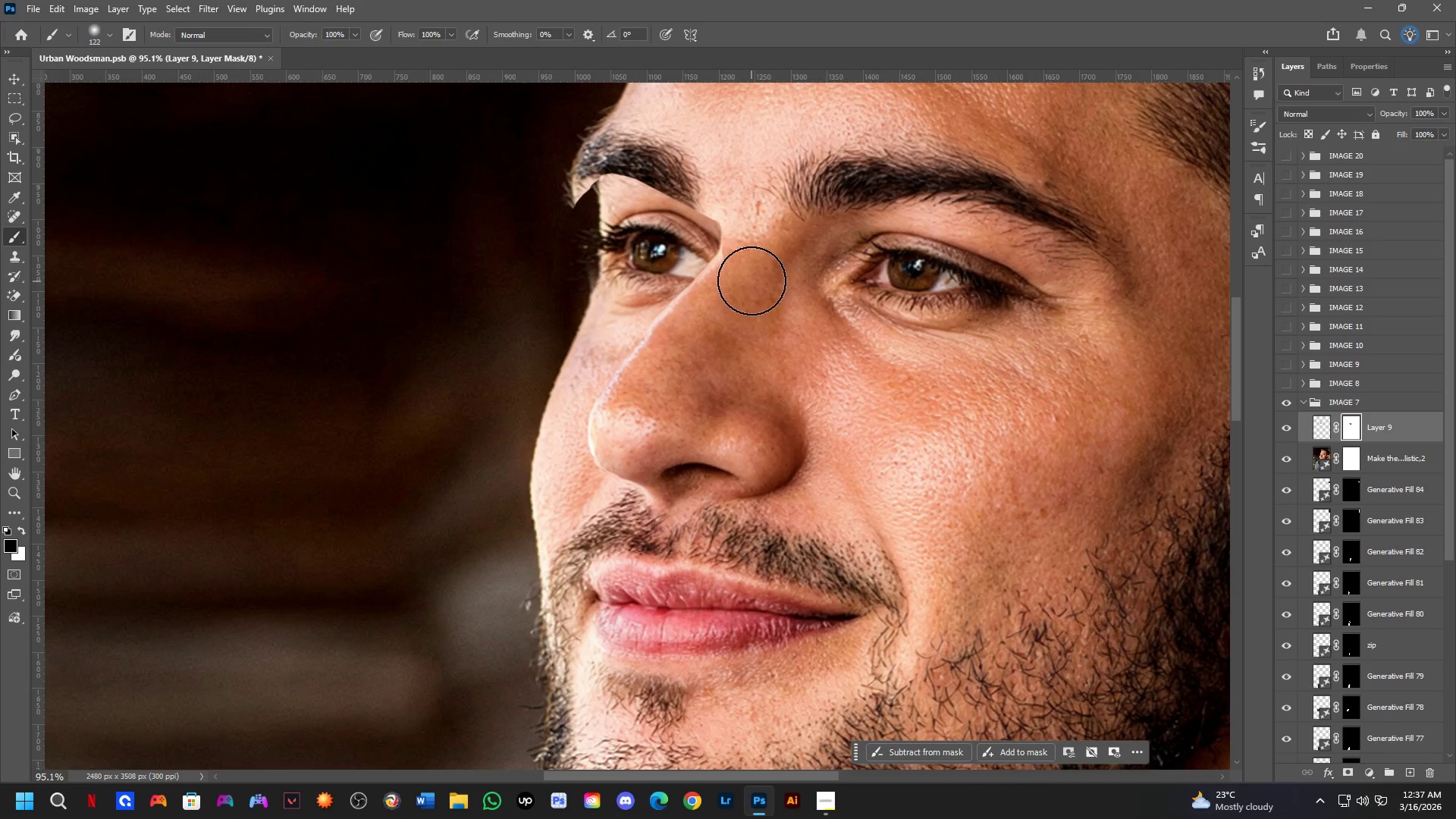 
key(Alt+AltLeft)
 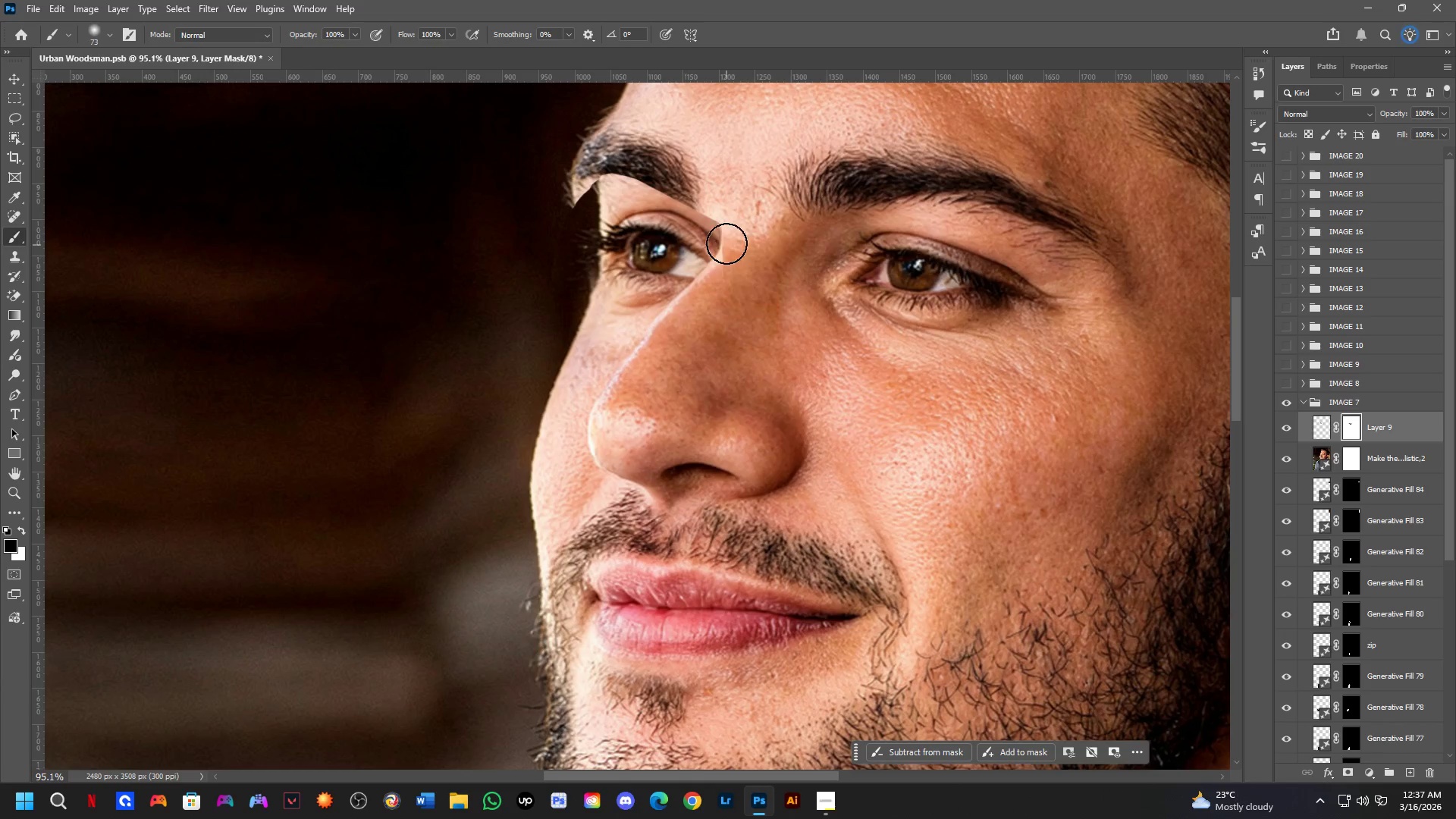 
left_click_drag(start_coordinate=[726, 240], to_coordinate=[682, 320])
 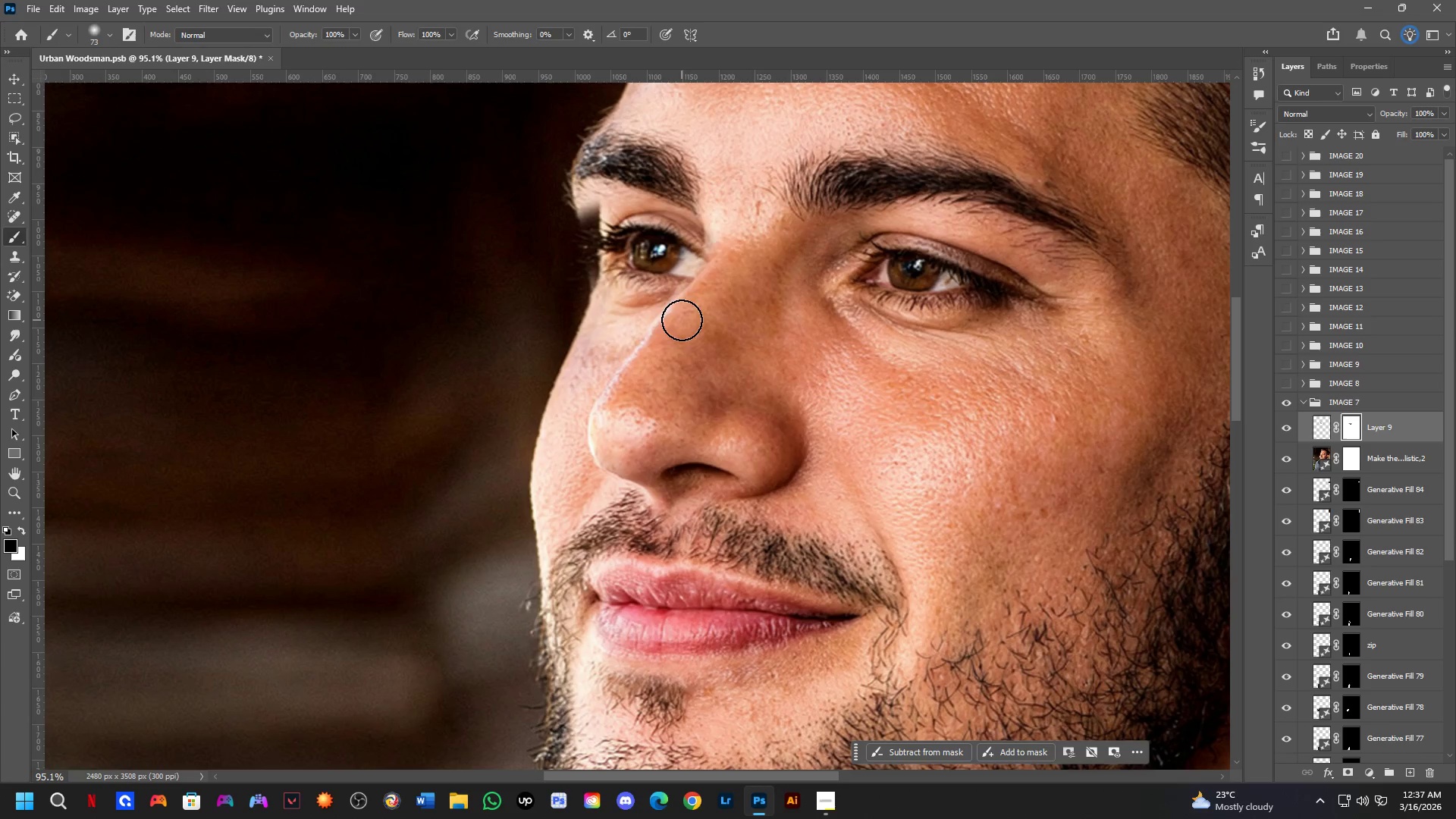 
key(Shift+ShiftLeft)
 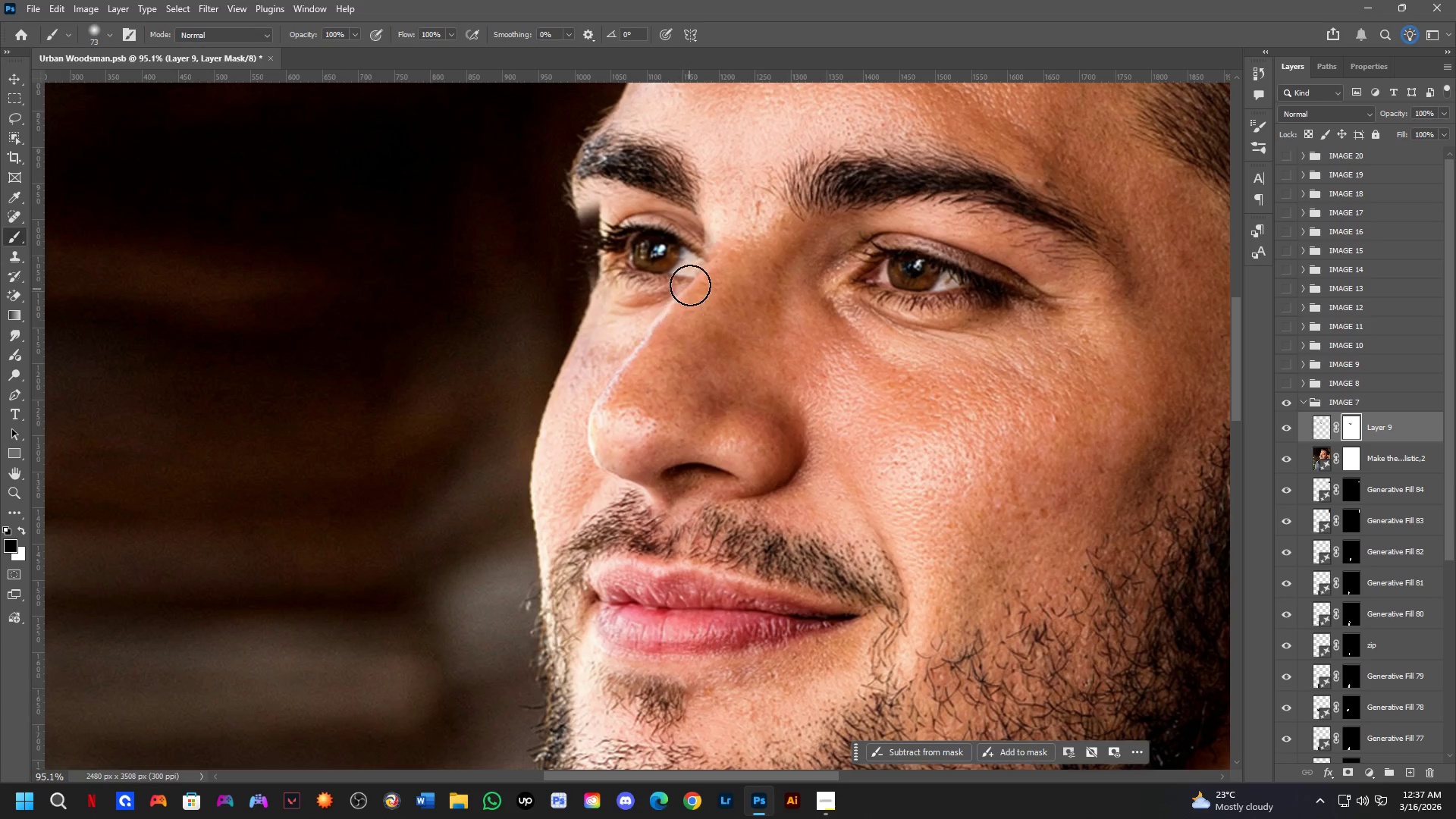 
scroll: coordinate [691, 275], scroll_direction: down, amount: 4.0
 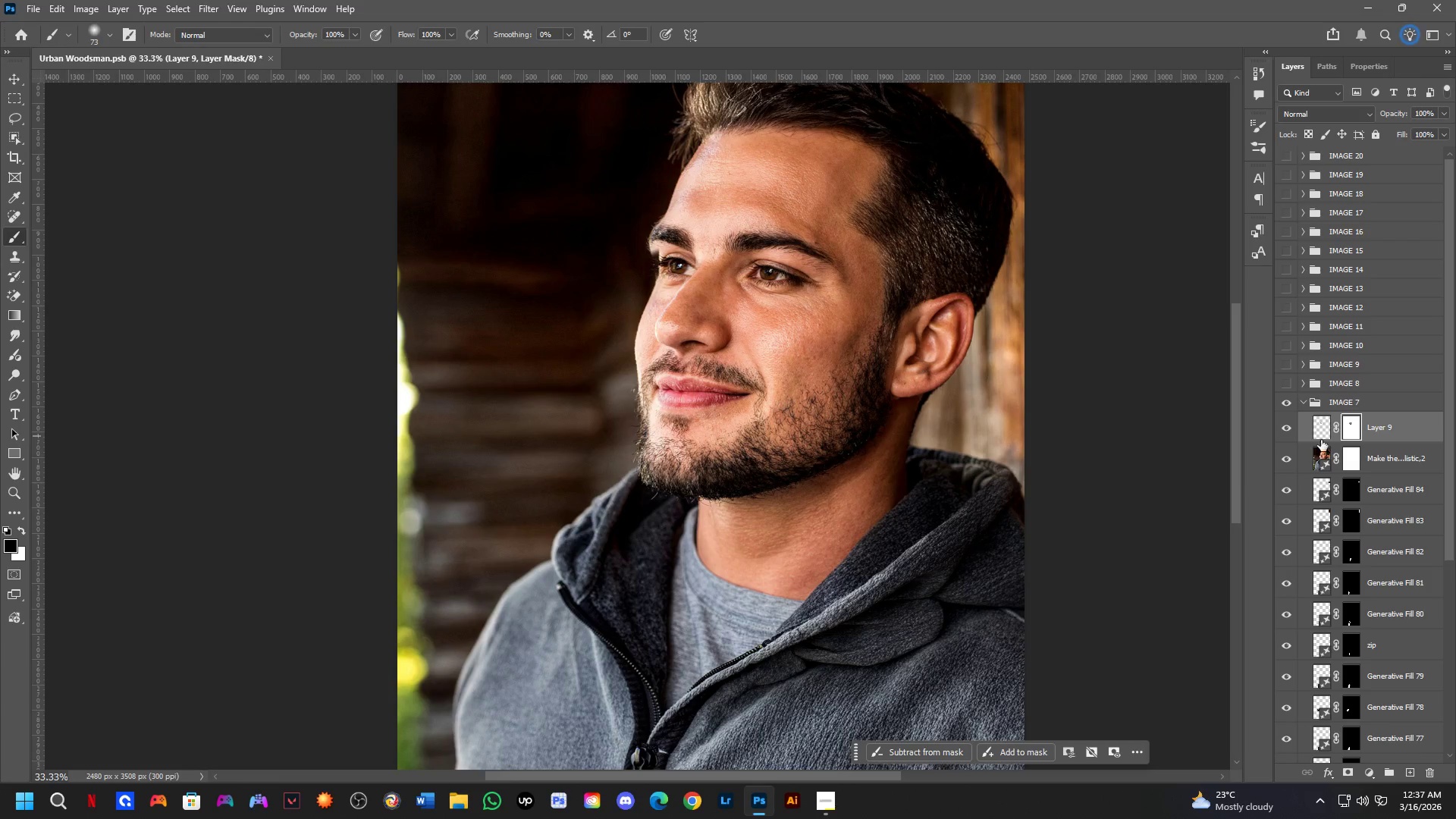 
left_click([1287, 425])
 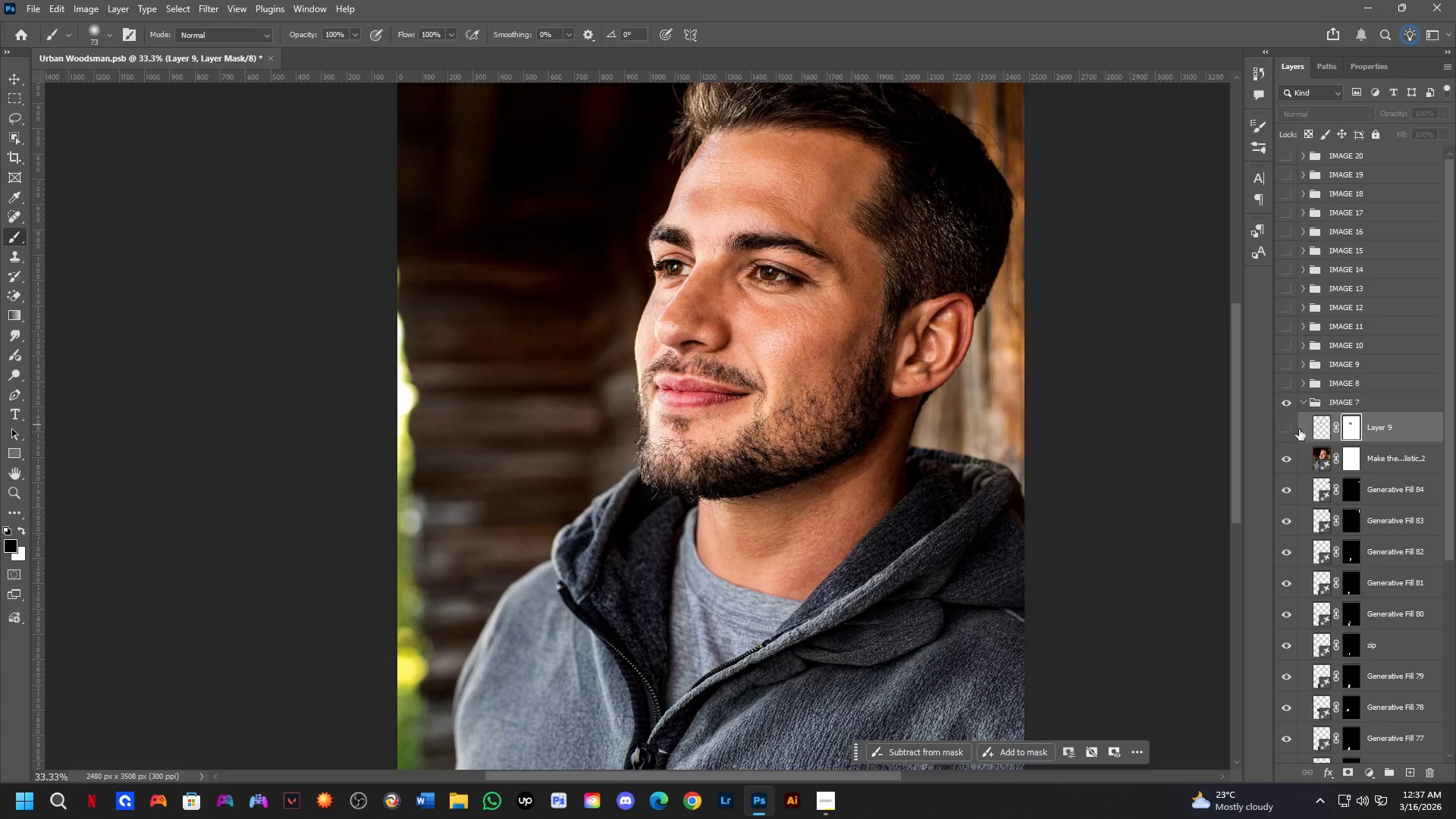 
key(Backspace)
 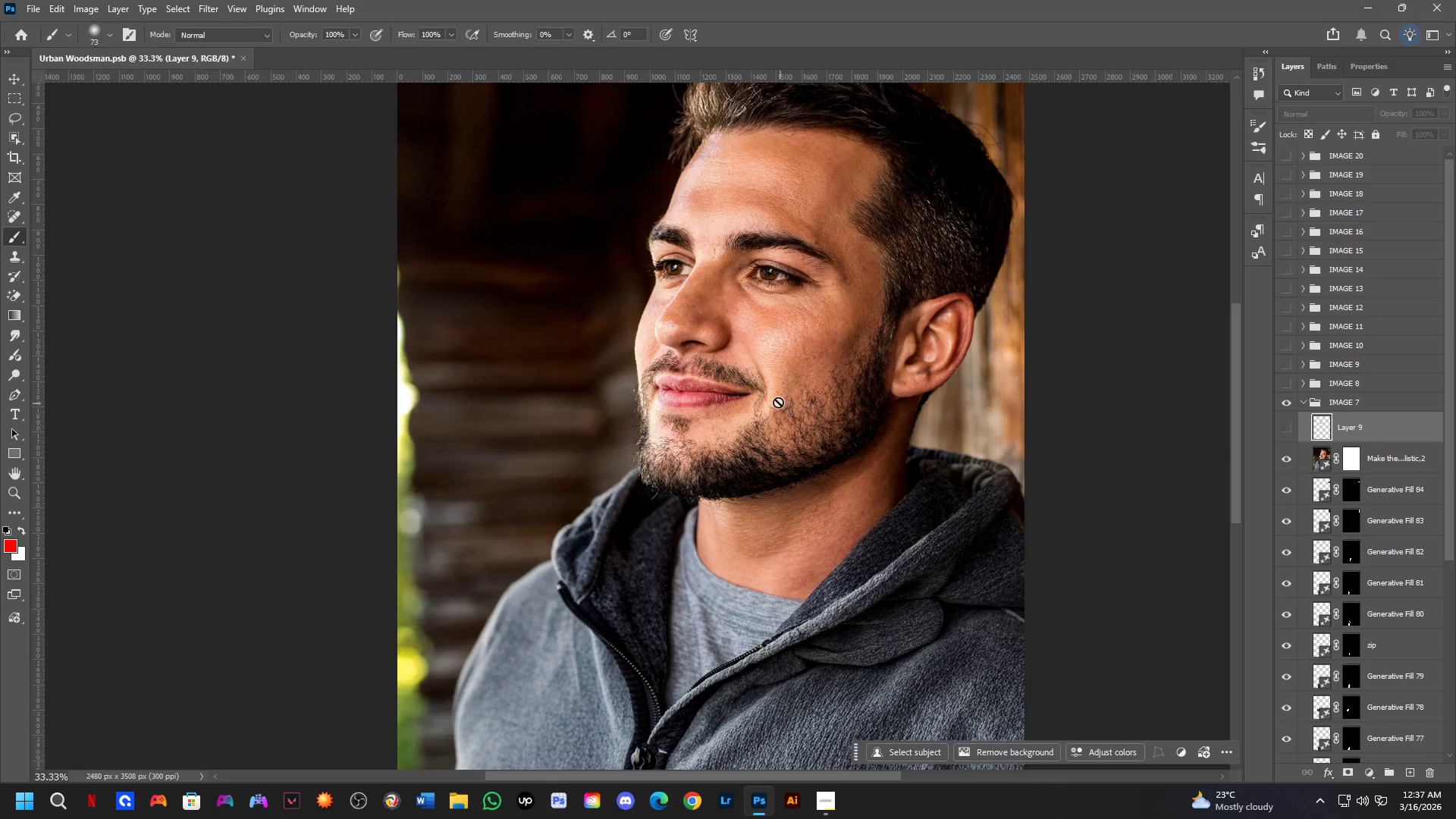 
hold_key(key=Space, duration=0.59)
 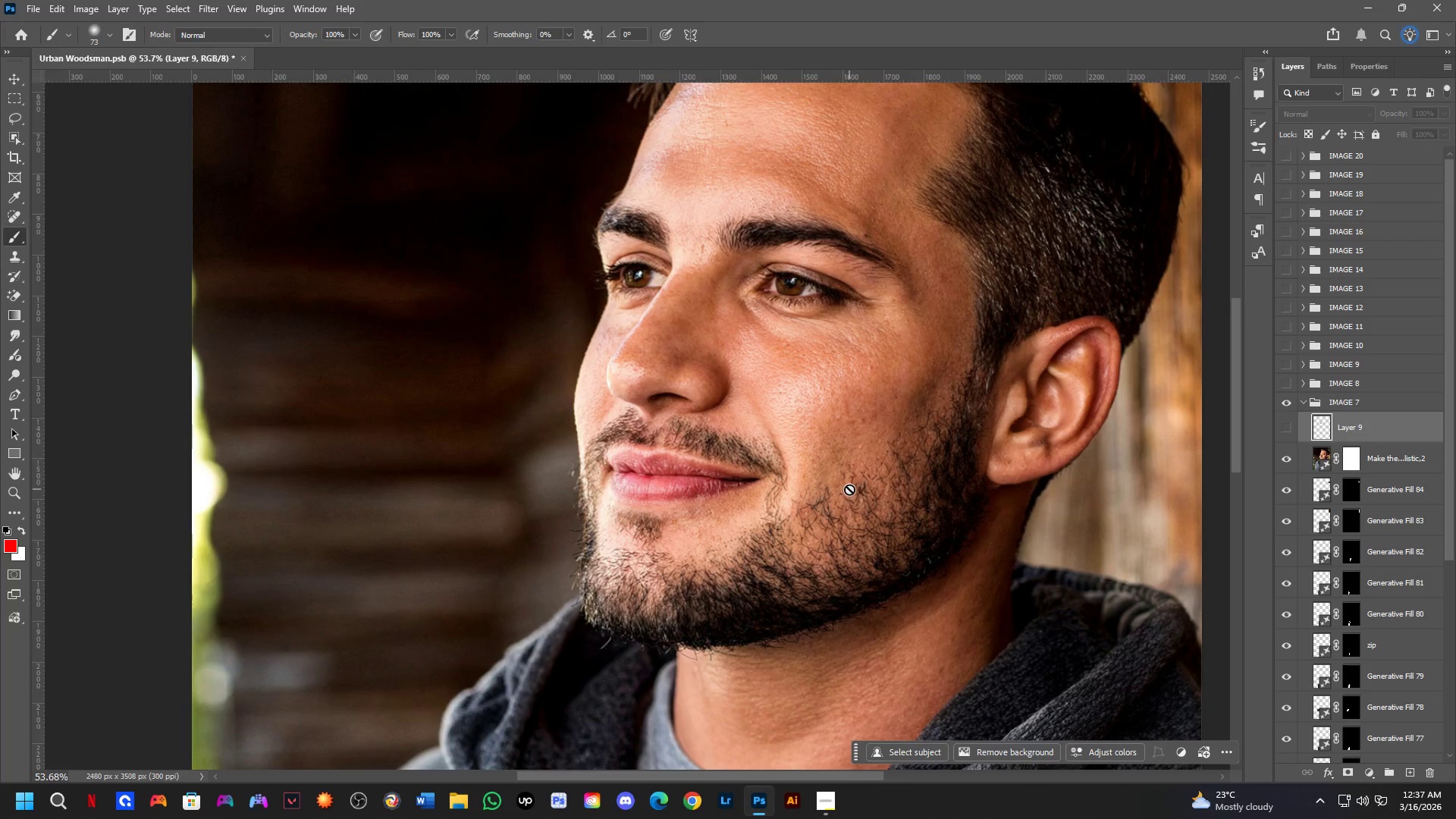 
left_click_drag(start_coordinate=[880, 417], to_coordinate=[819, 500])
 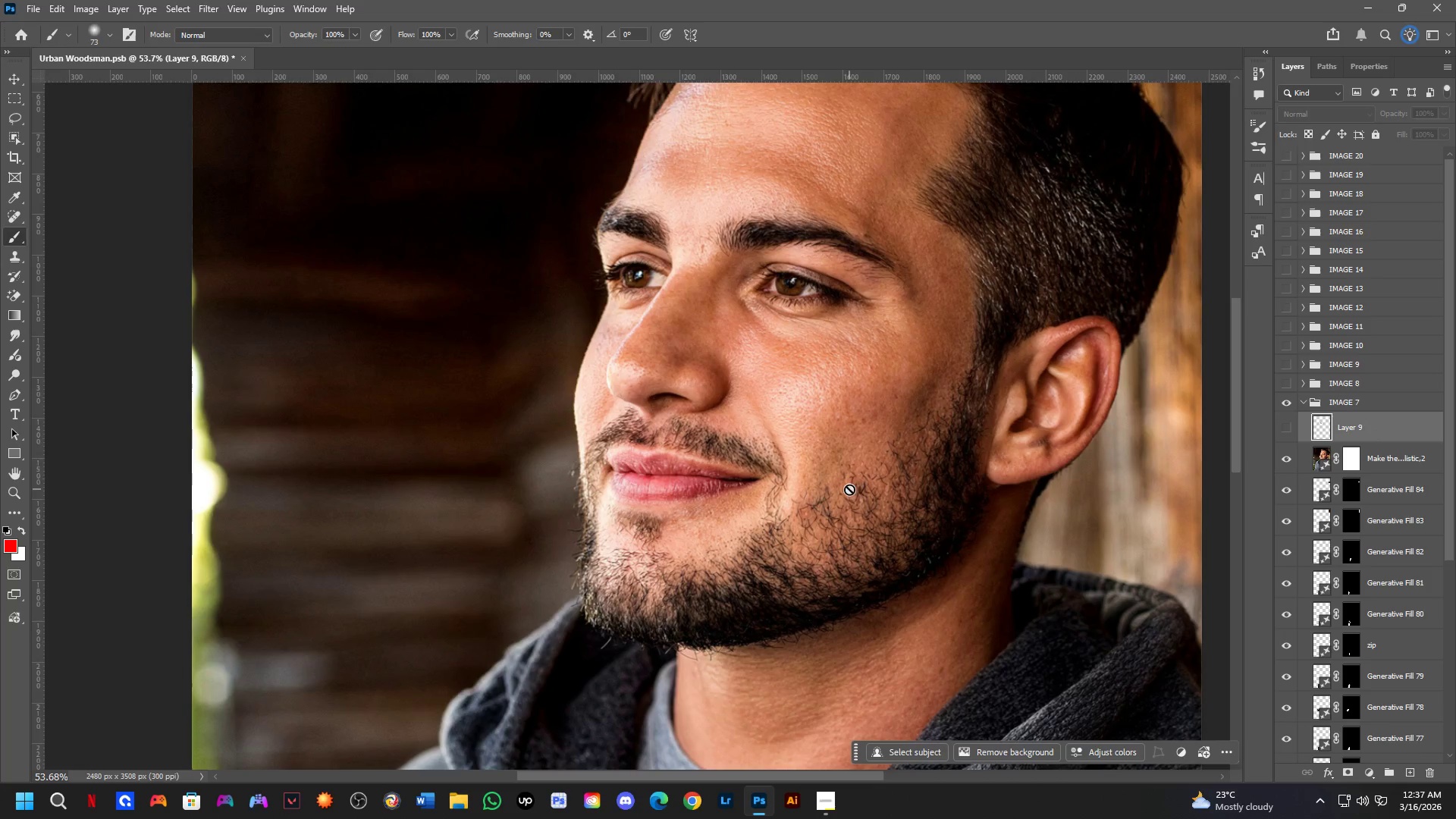 
scroll: coordinate [661, 405], scroll_direction: up, amount: 5.0
 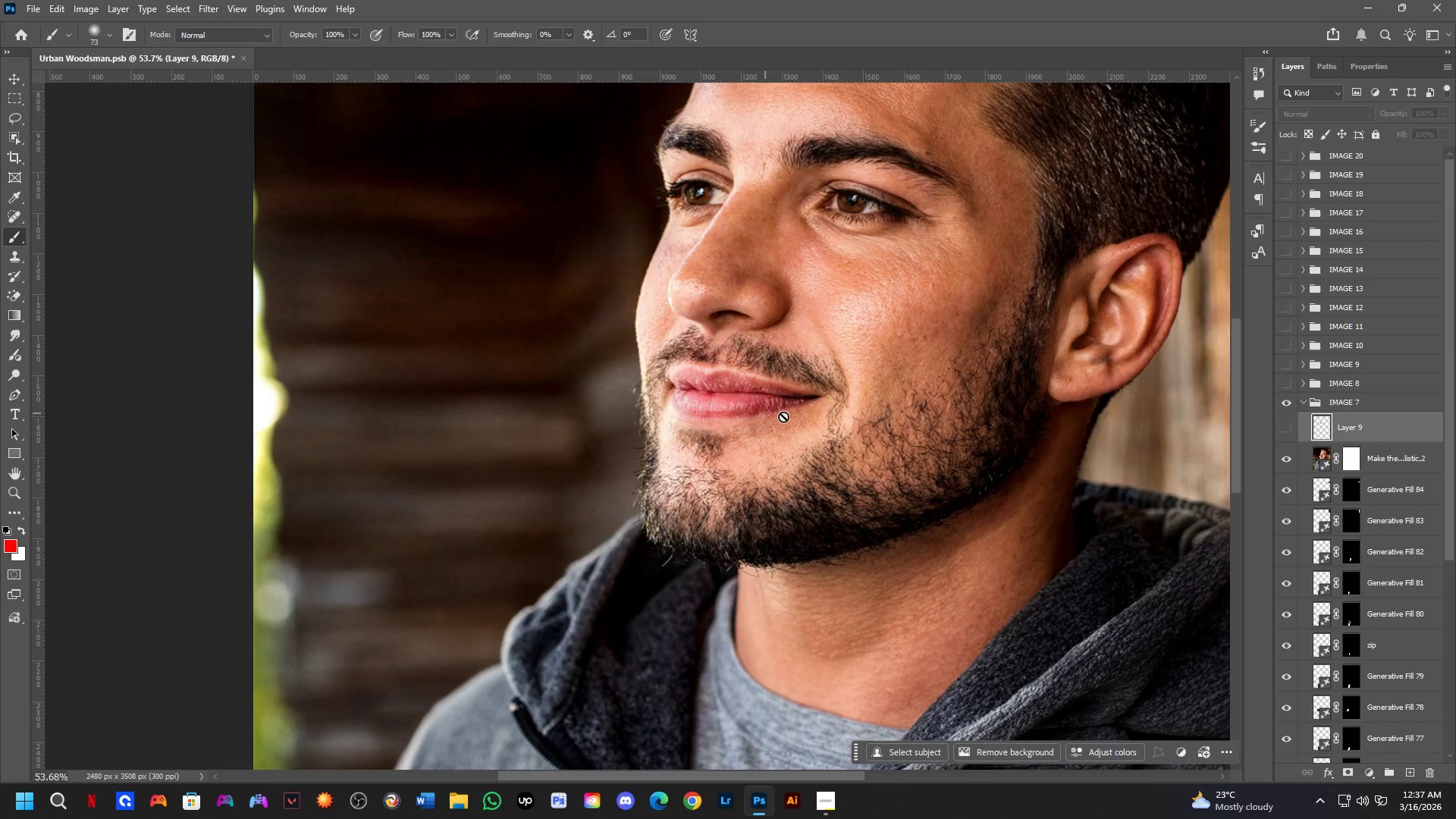 
hold_key(key=Space, duration=0.62)
 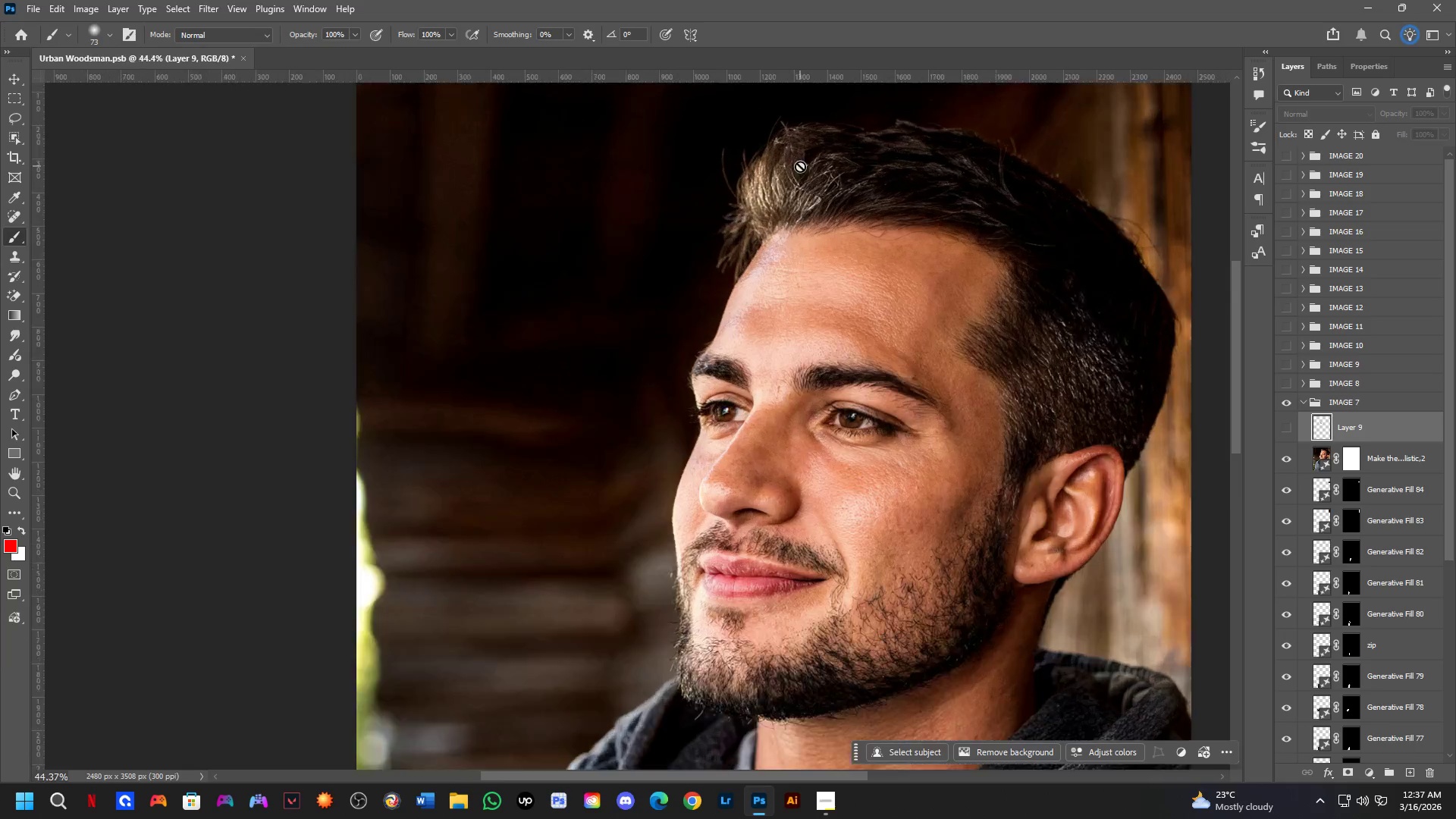 
left_click_drag(start_coordinate=[905, 270], to_coordinate=[898, 305])
 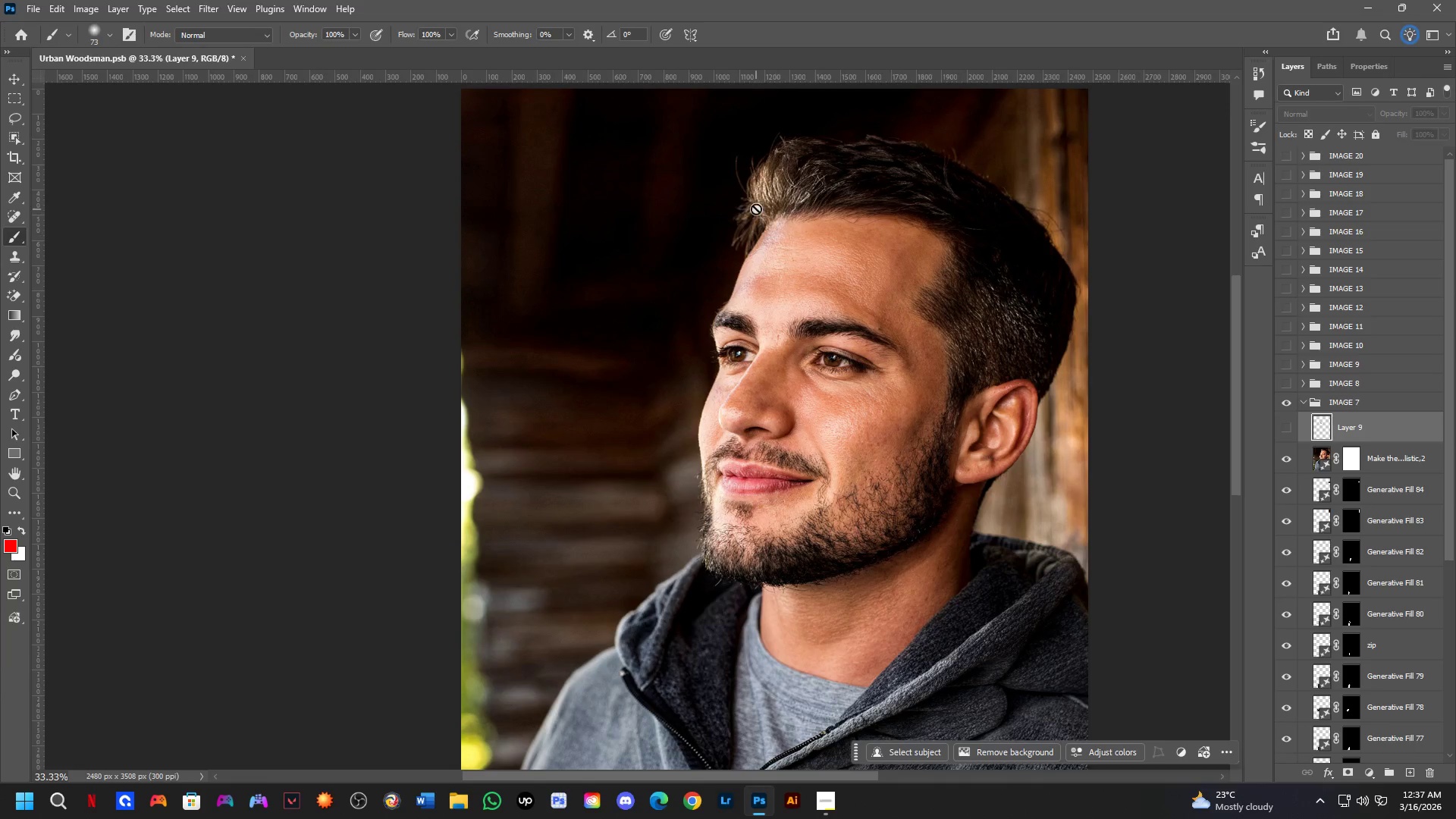 
scroll: coordinate [921, 391], scroll_direction: down, amount: 5.0
 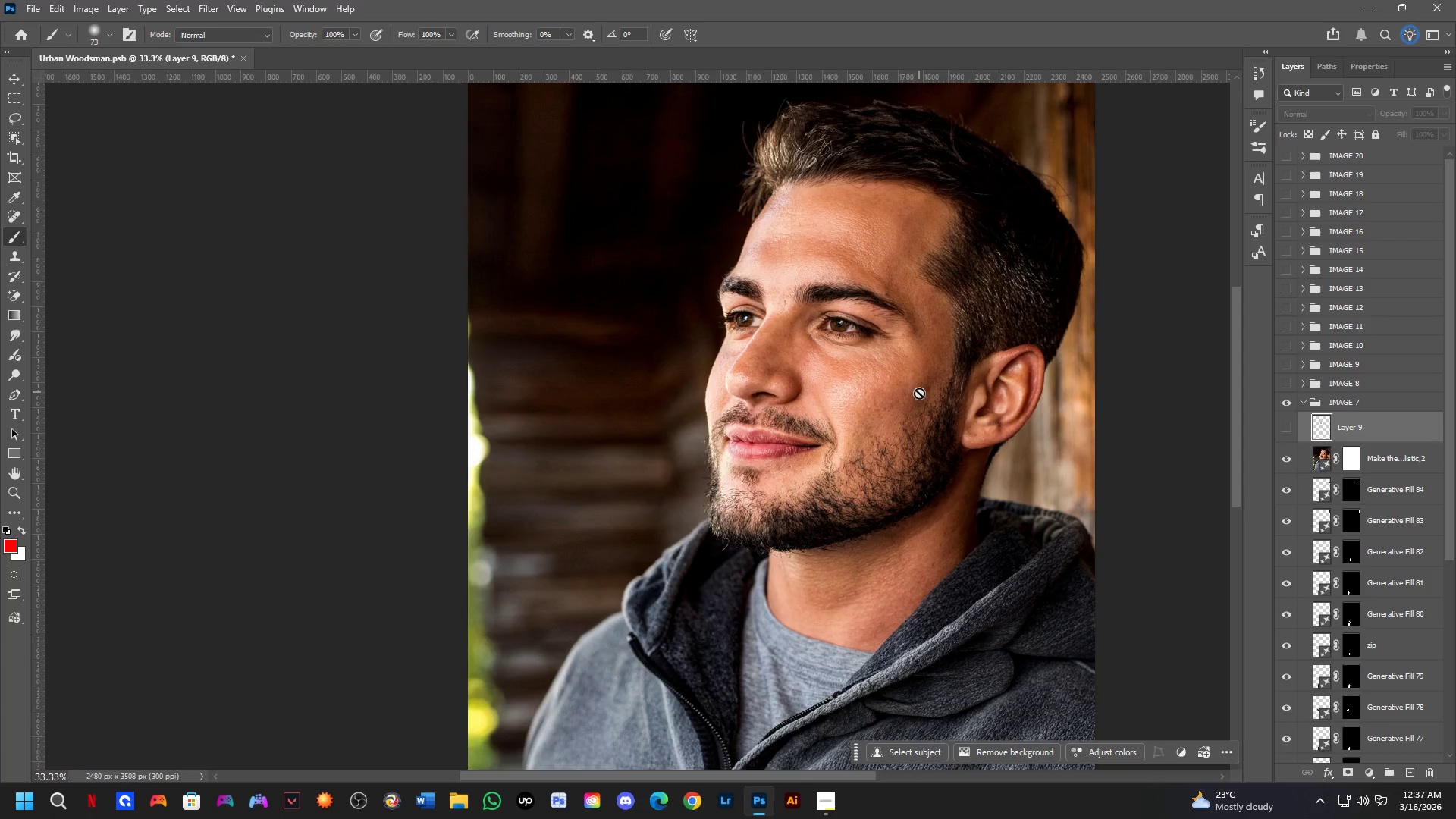 
hold_key(key=Space, duration=0.8)
 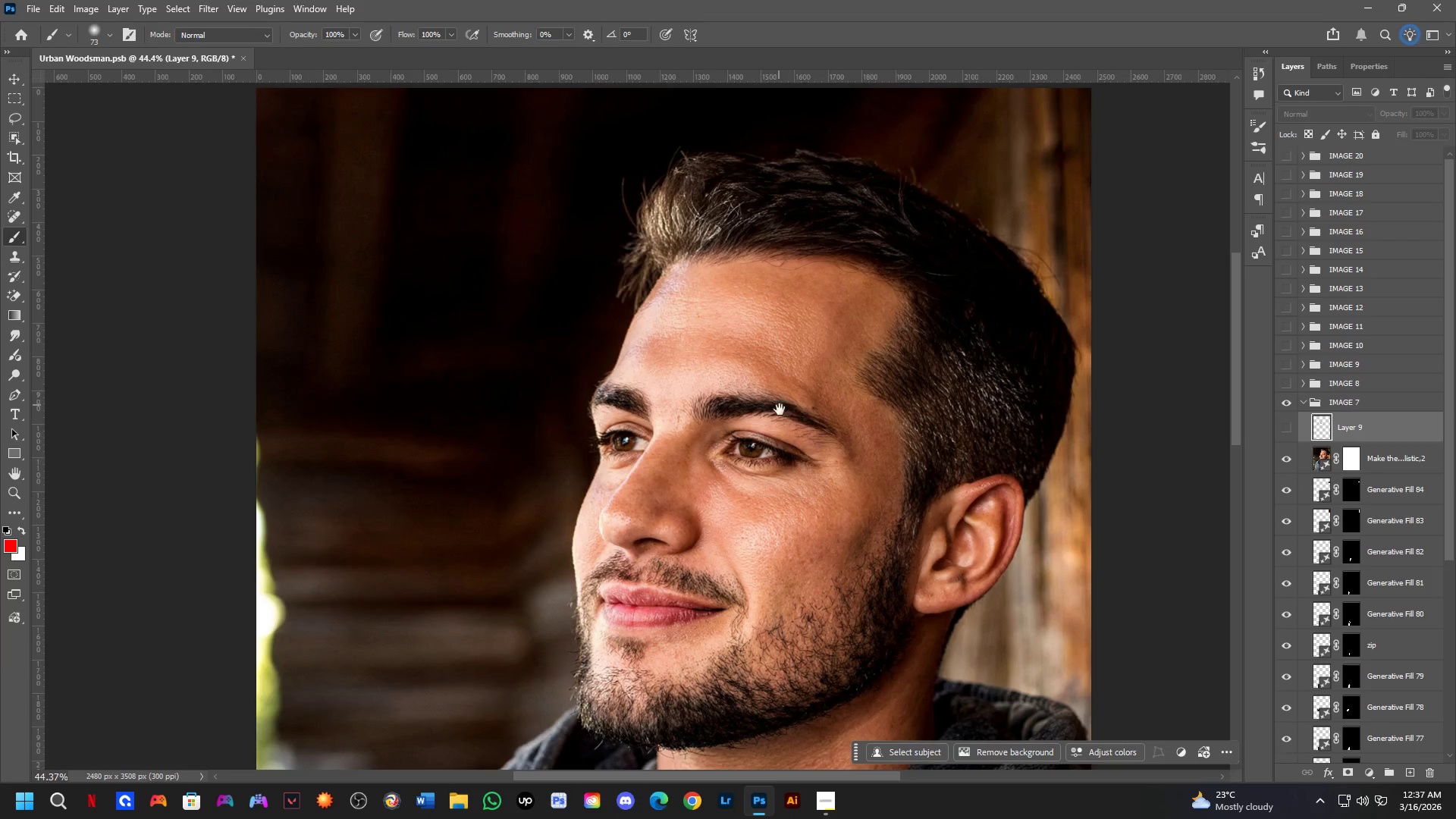 
scroll: coordinate [851, 205], scroll_direction: up, amount: 7.0
 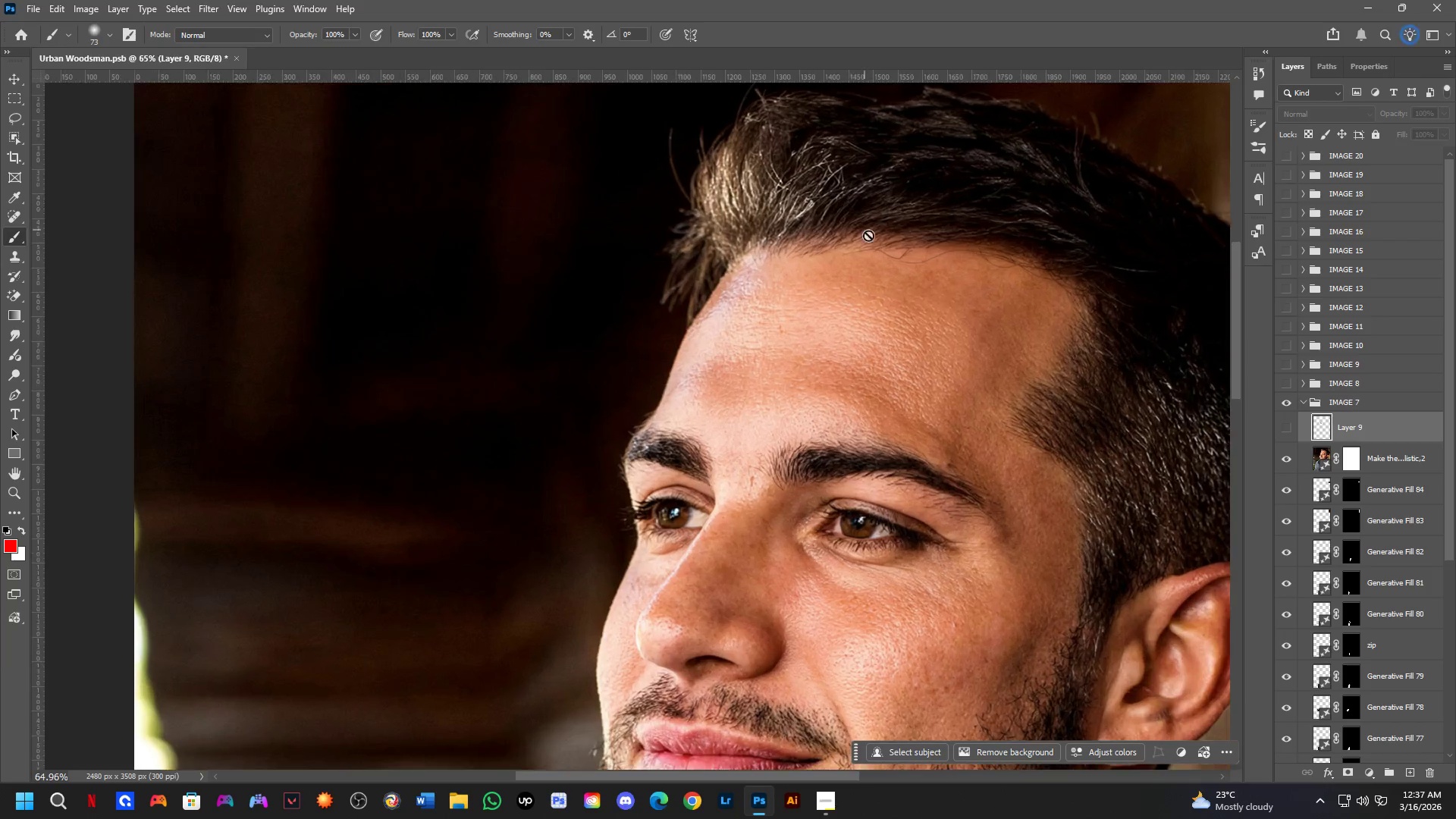 
left_click_drag(start_coordinate=[876, 229], to_coordinate=[770, 249])
 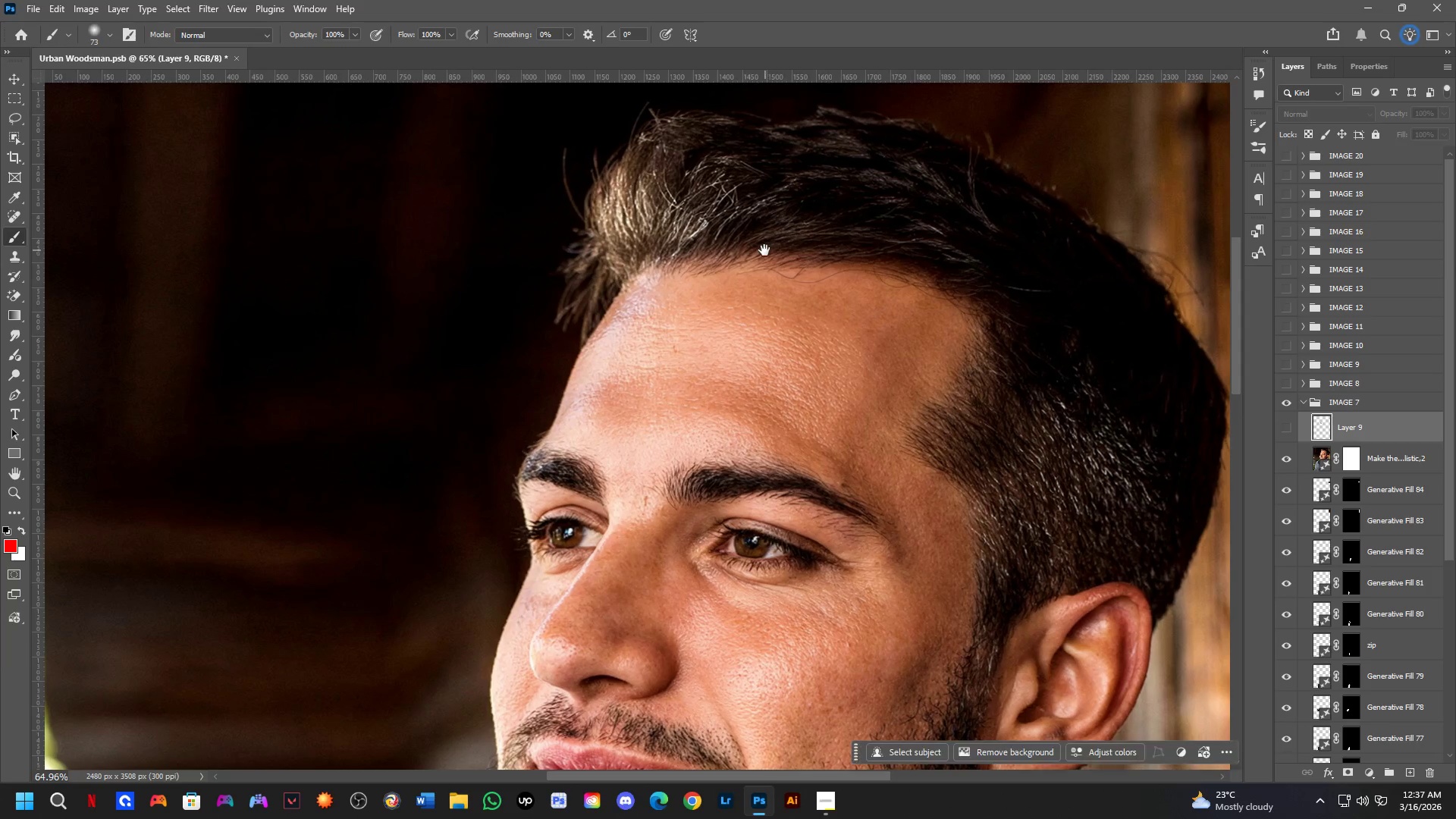 
hold_key(key=Space, duration=1.52)
 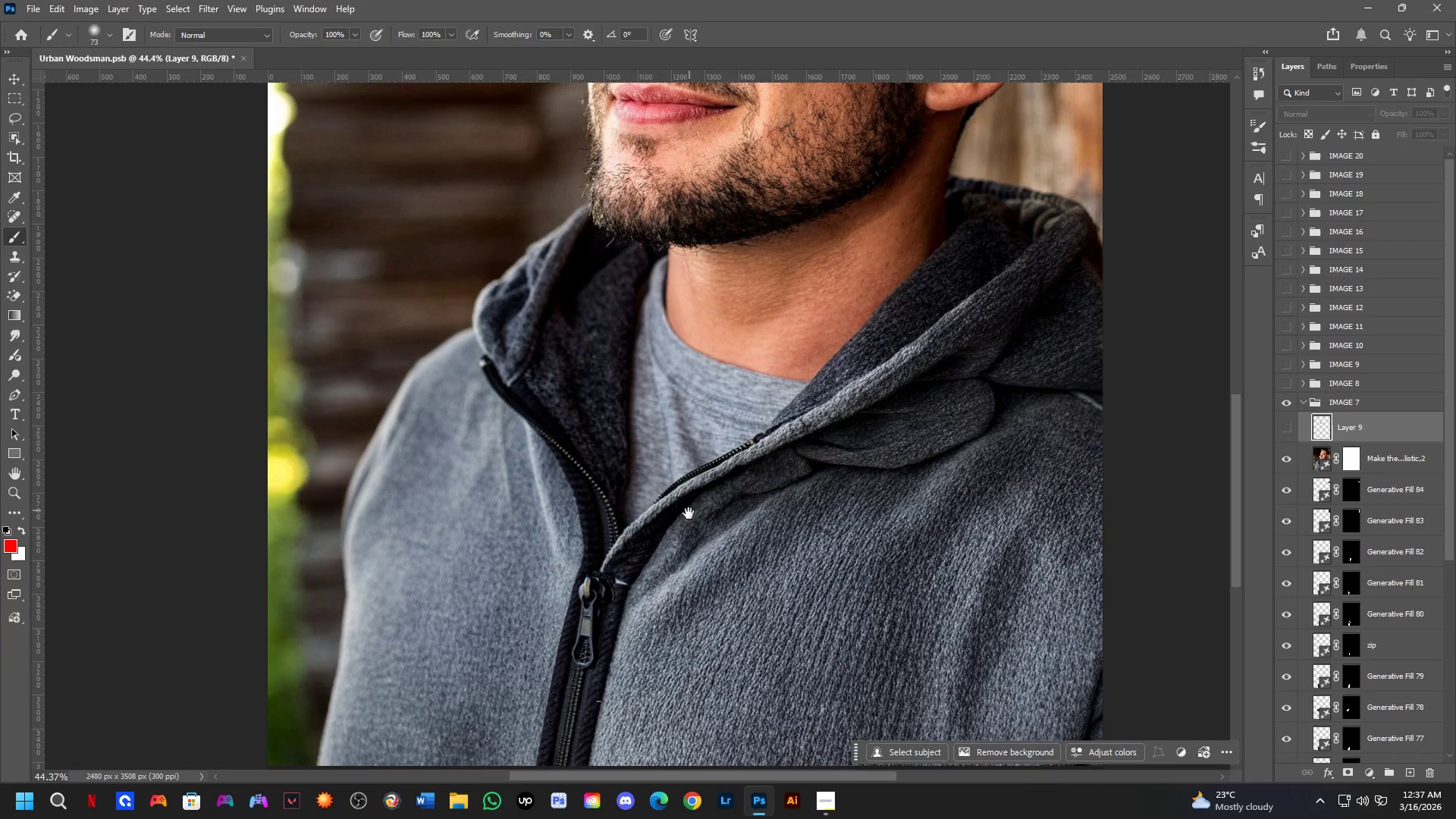 
scroll: coordinate [748, 242], scroll_direction: down, amount: 4.0
 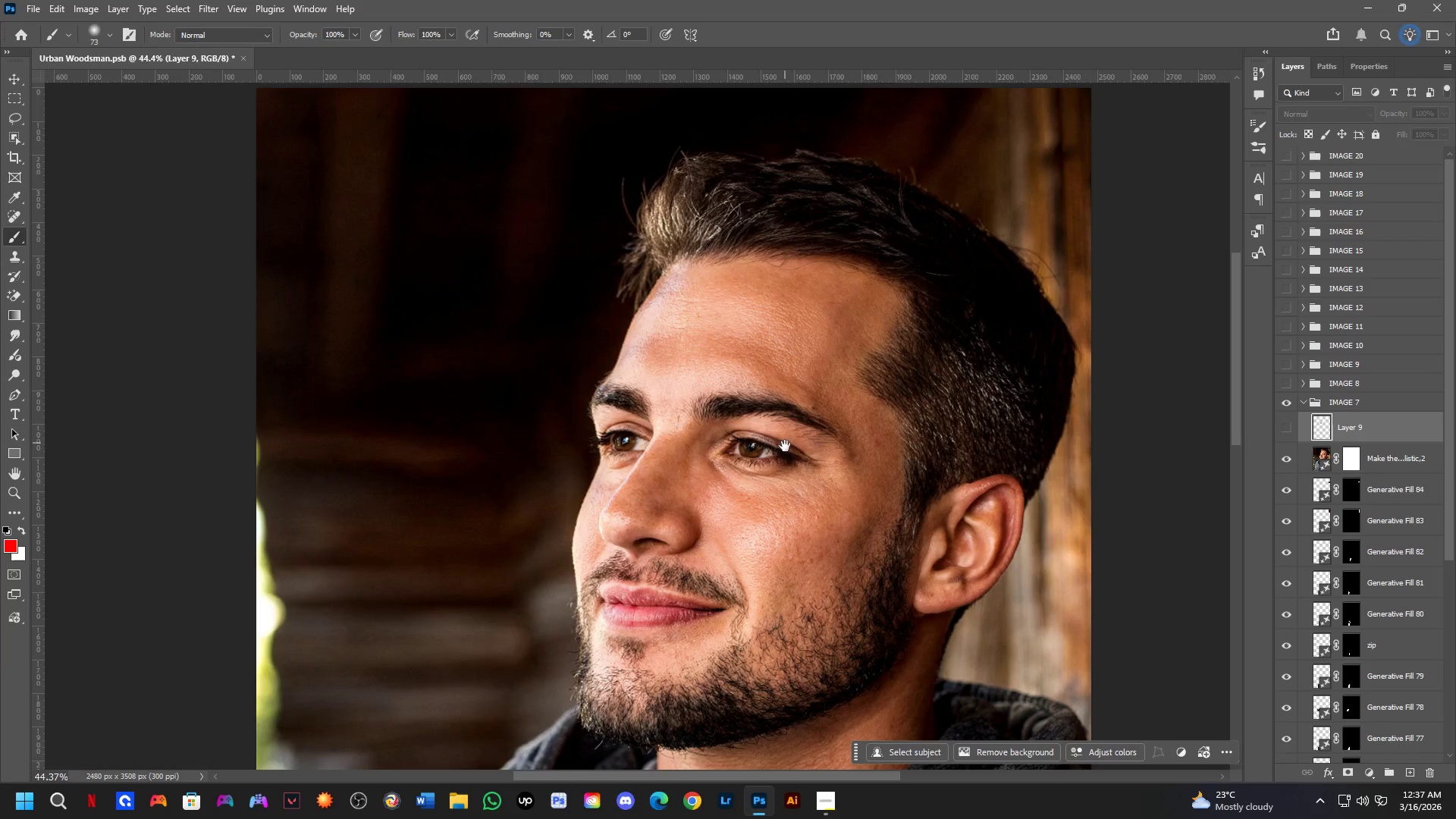 
left_click_drag(start_coordinate=[789, 455], to_coordinate=[800, 39])
 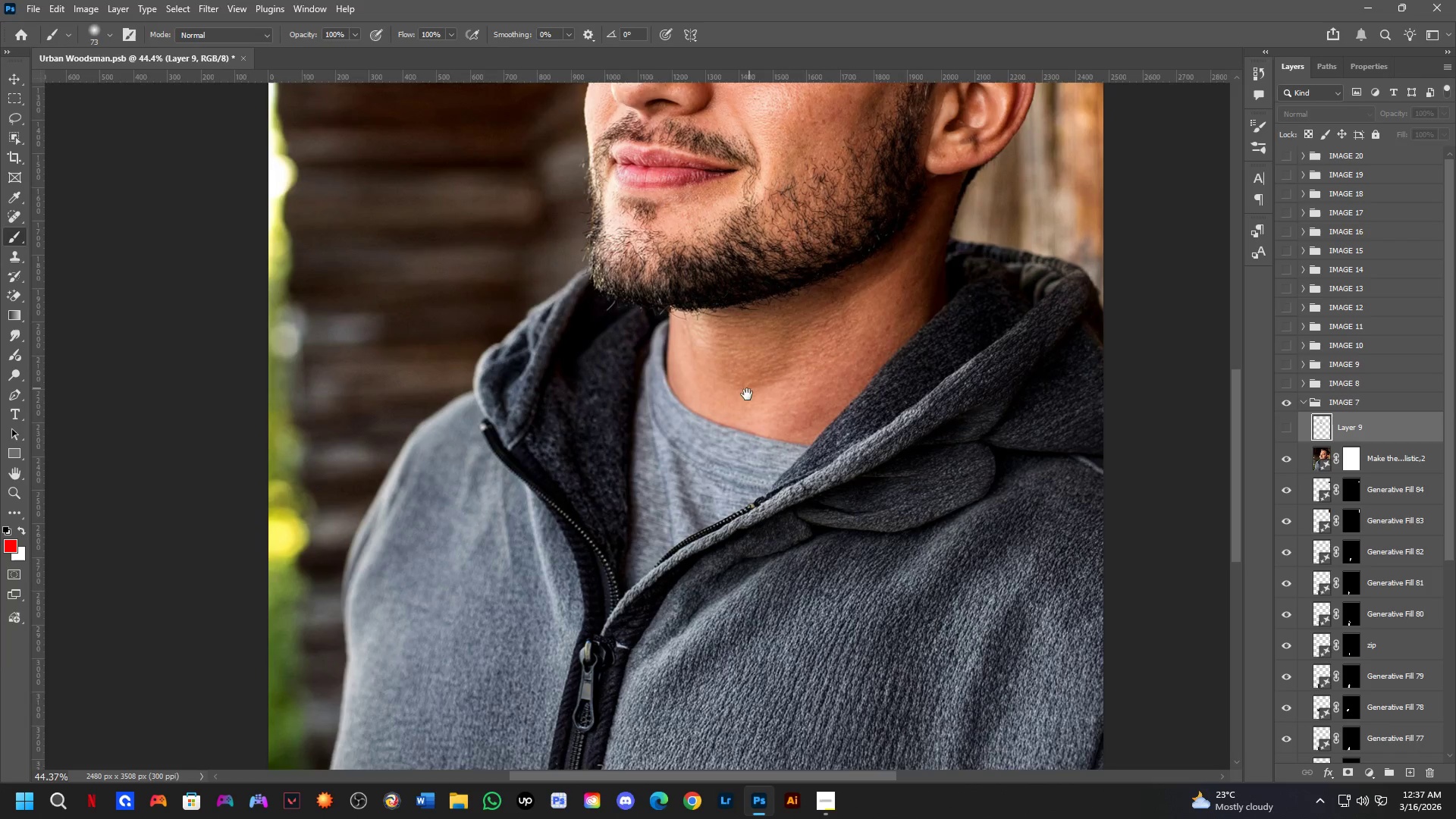 
left_click_drag(start_coordinate=[743, 405], to_coordinate=[742, 353])
 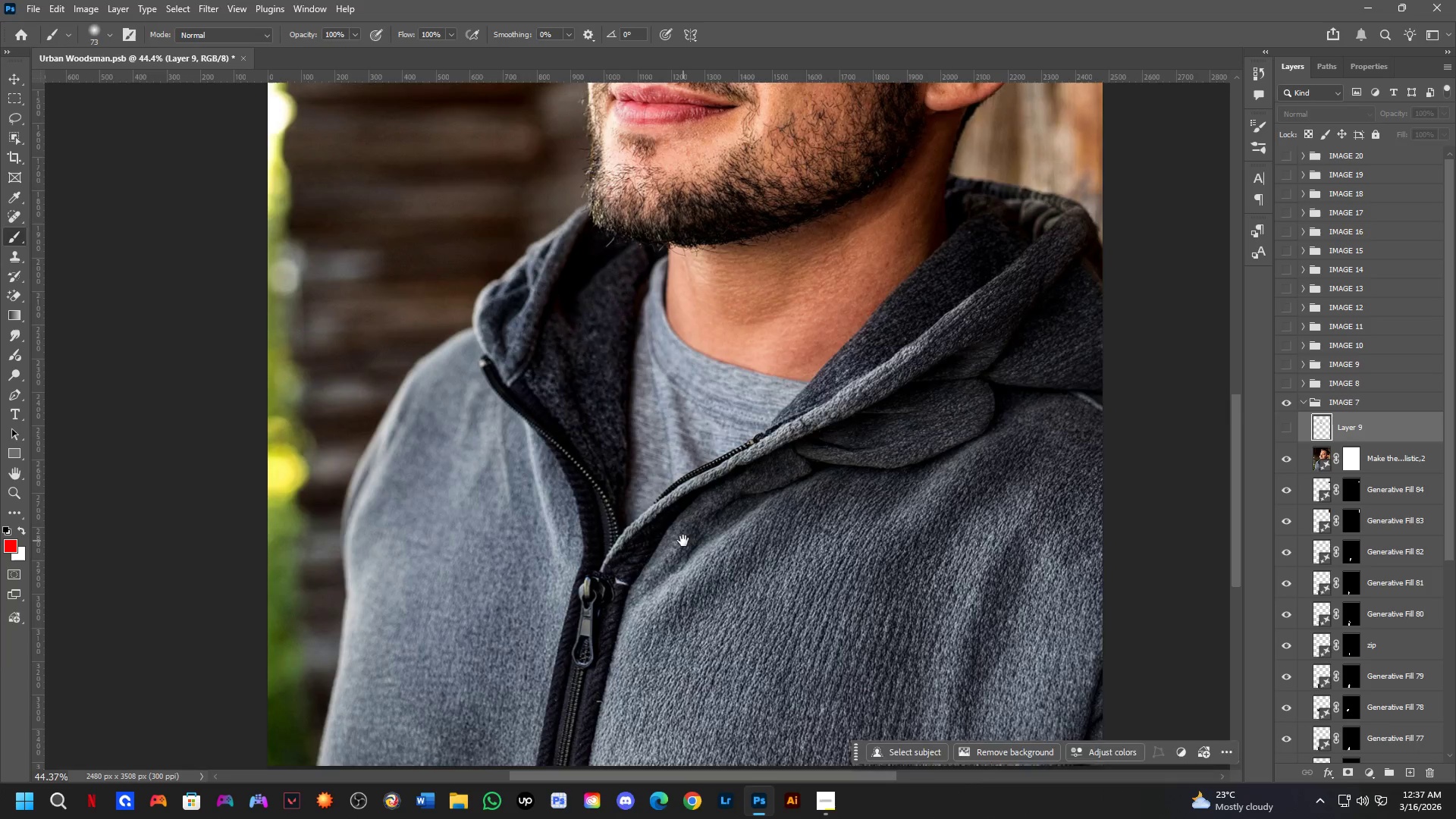 
hold_key(key=Space, duration=1.31)
 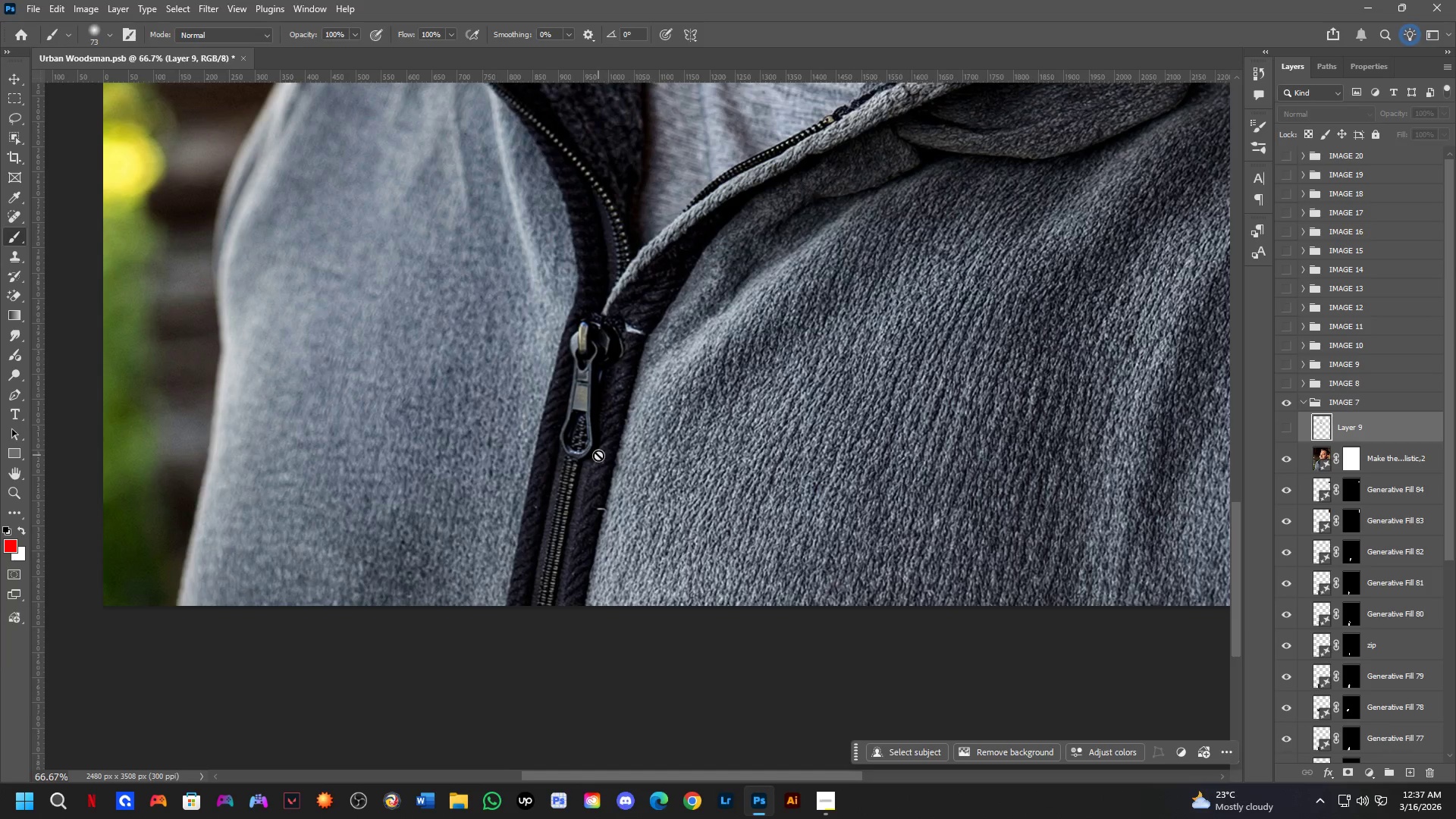 
left_click_drag(start_coordinate=[683, 541], to_coordinate=[686, 331])
 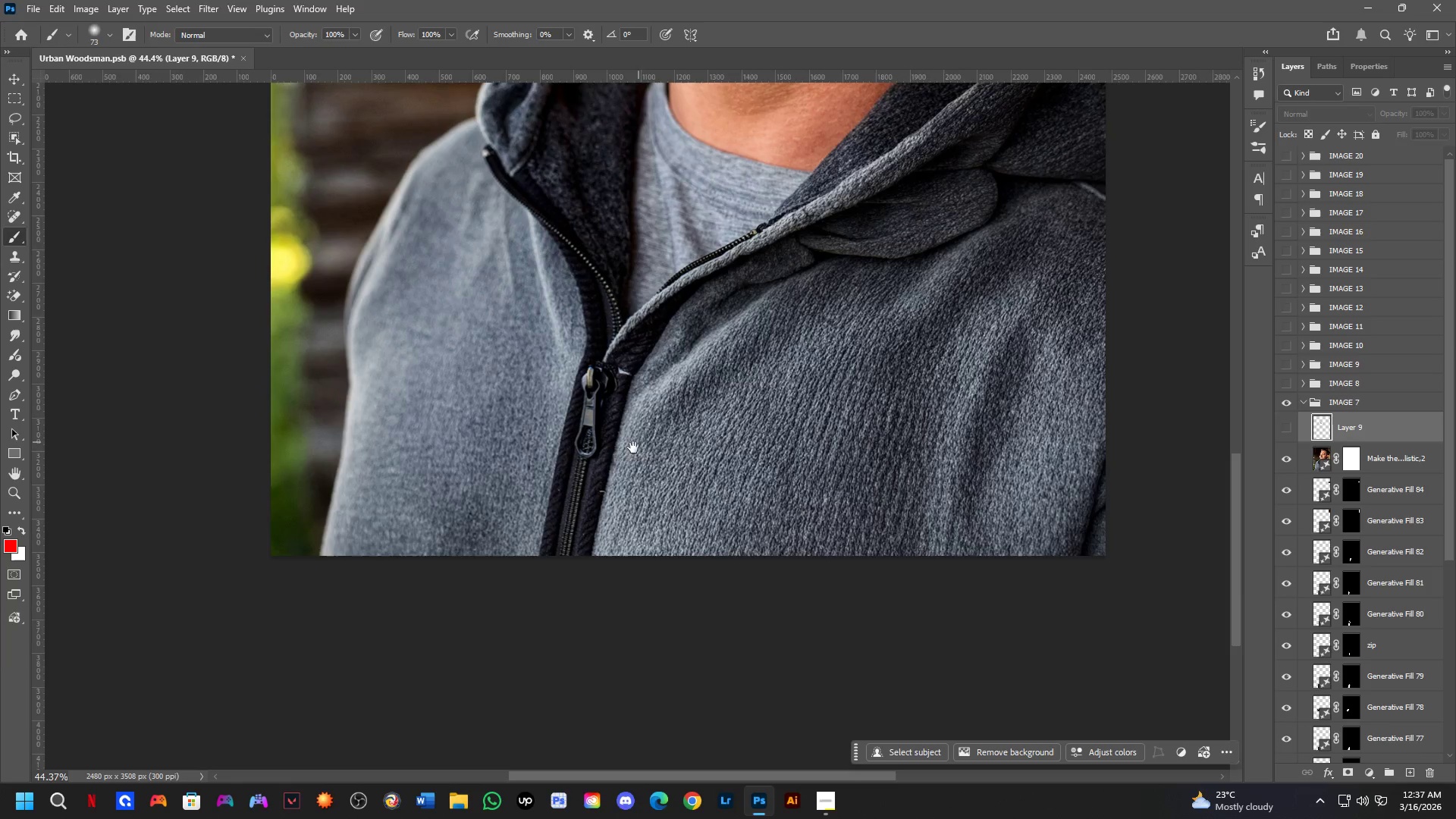 
key(Shift+ShiftLeft)
 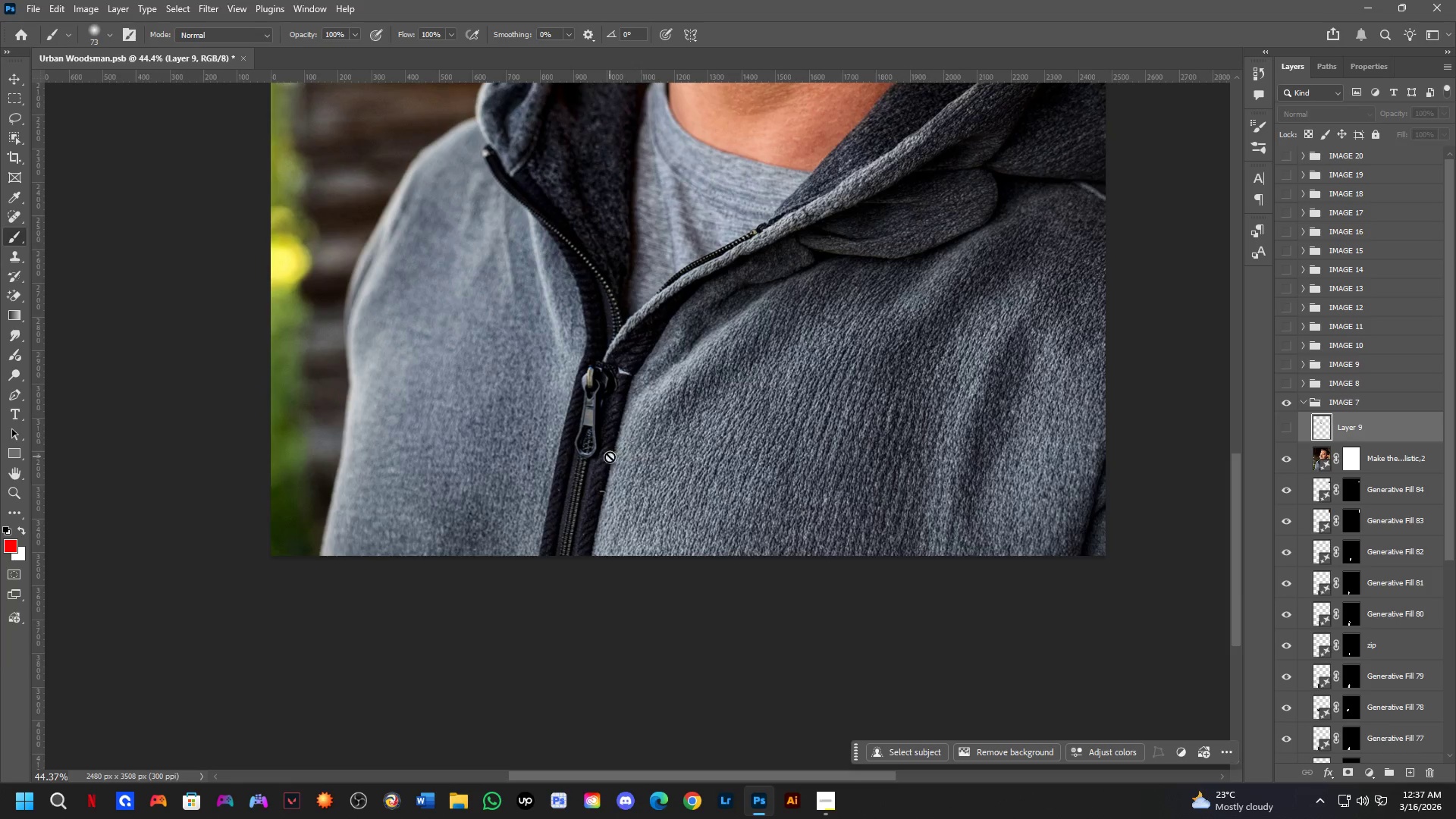 
hold_key(key=Space, duration=0.64)
 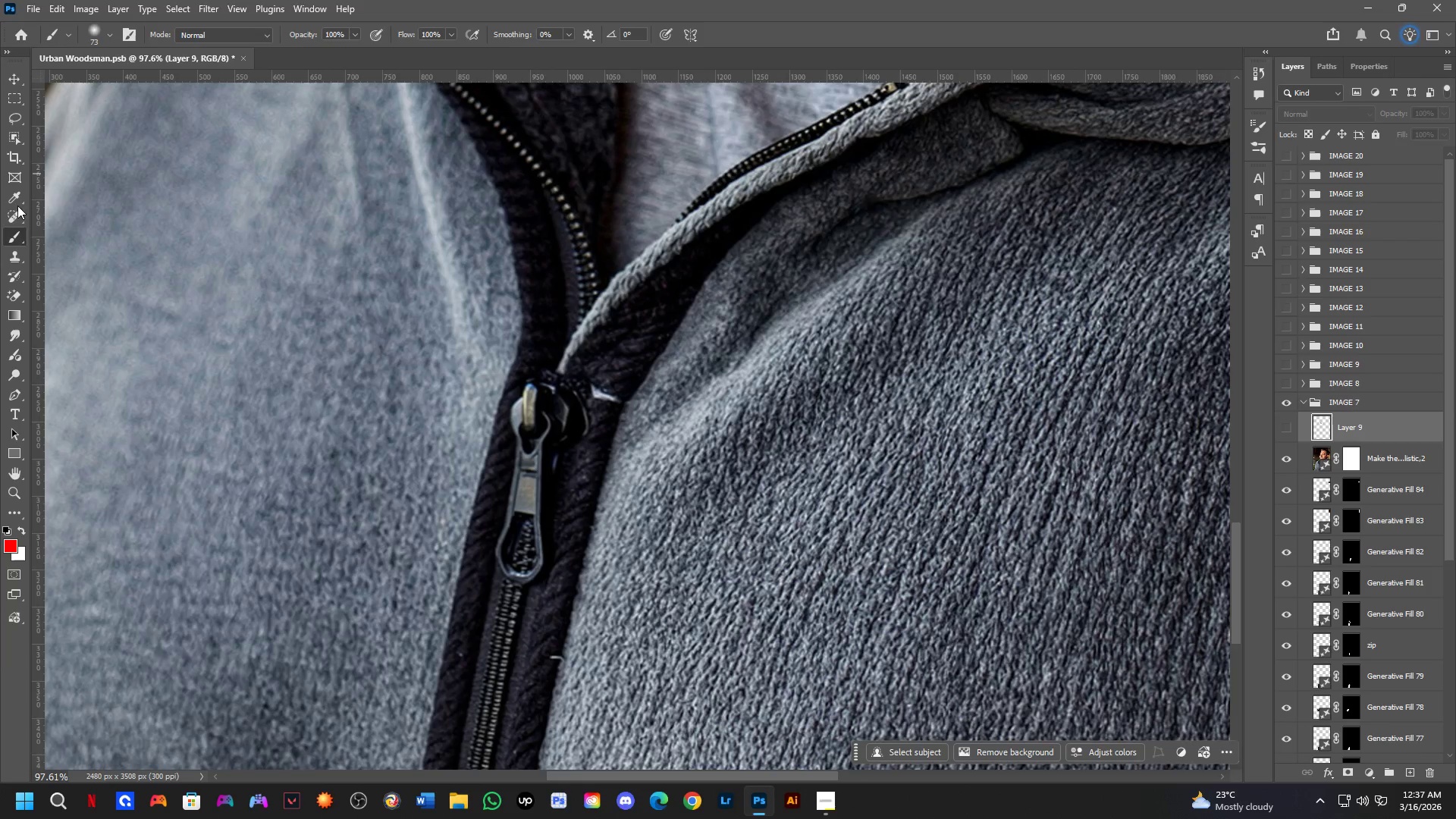 
left_click_drag(start_coordinate=[709, 269], to_coordinate=[663, 392])
 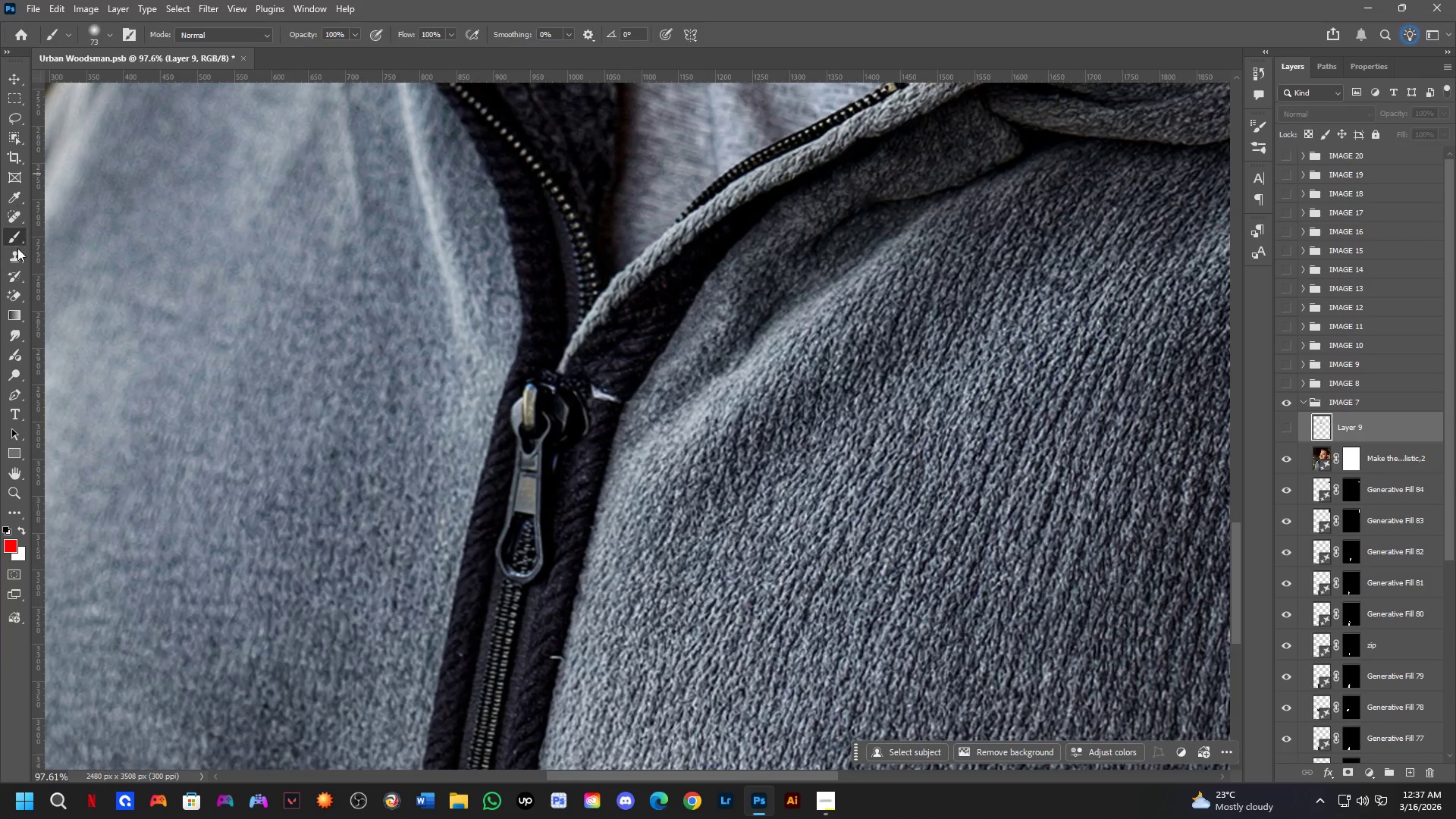 
scroll: coordinate [598, 455], scroll_direction: up, amount: 6.0
 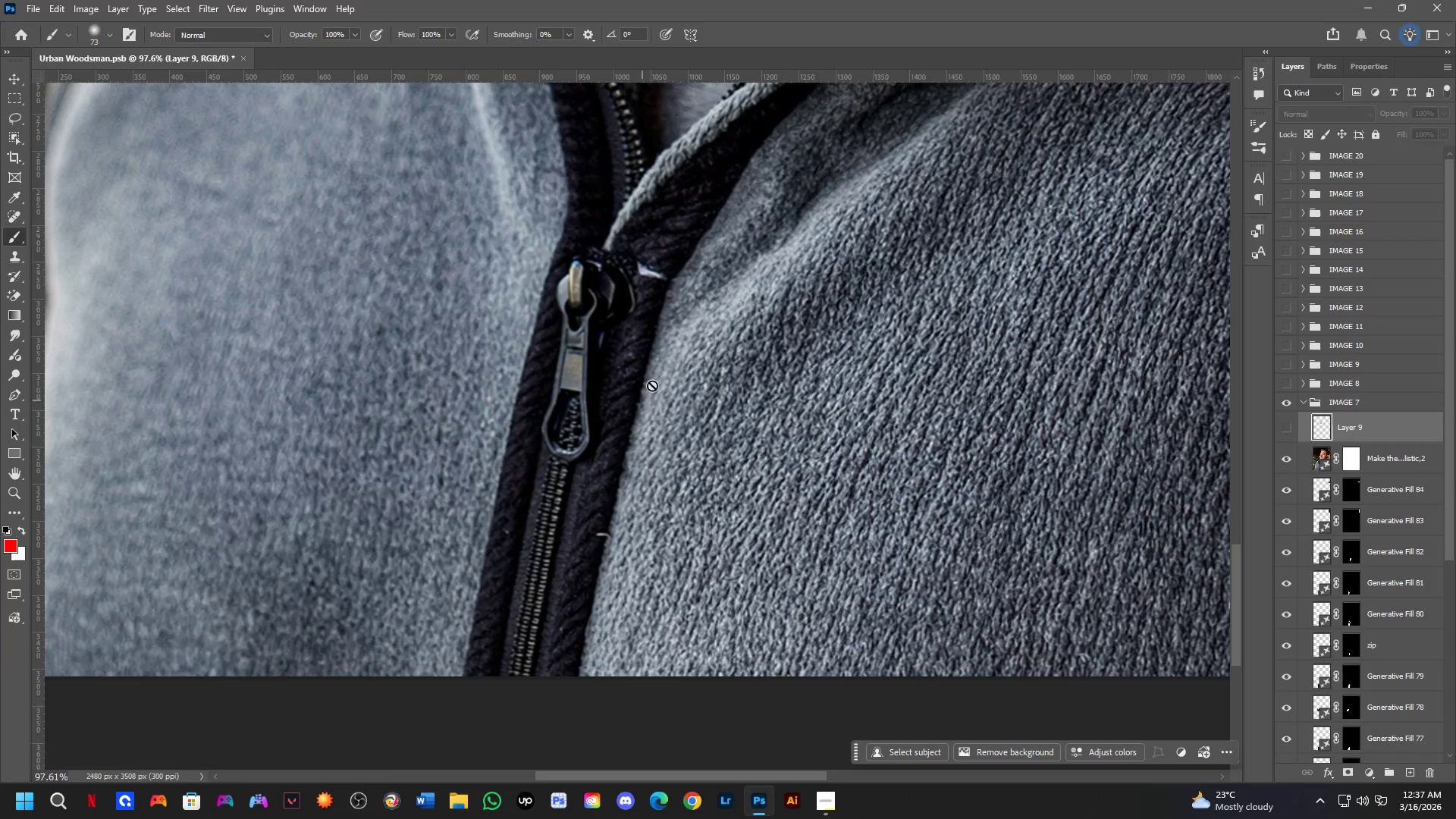 
left_click([17, 249])
 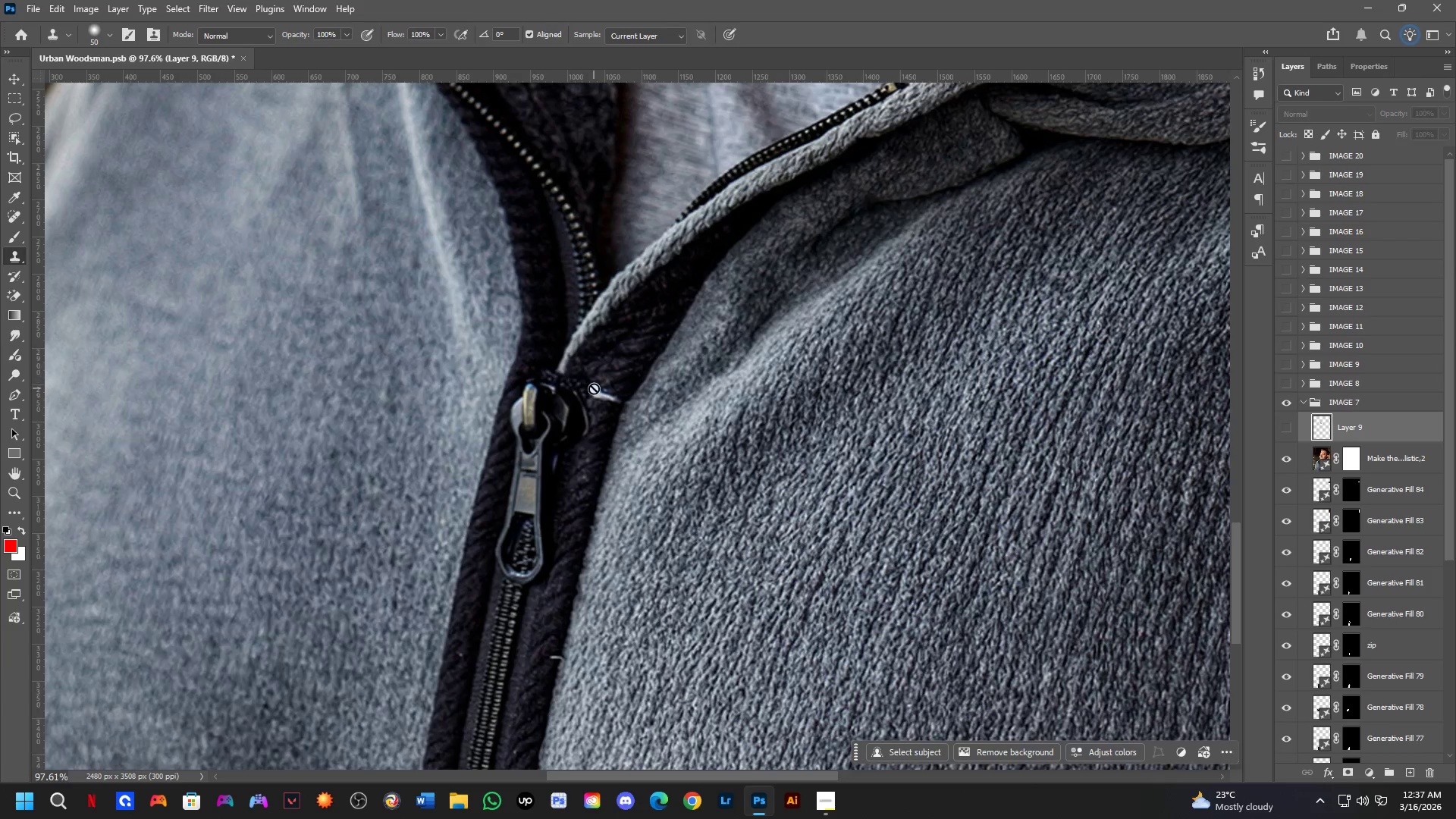 
key(Alt+AltLeft)
 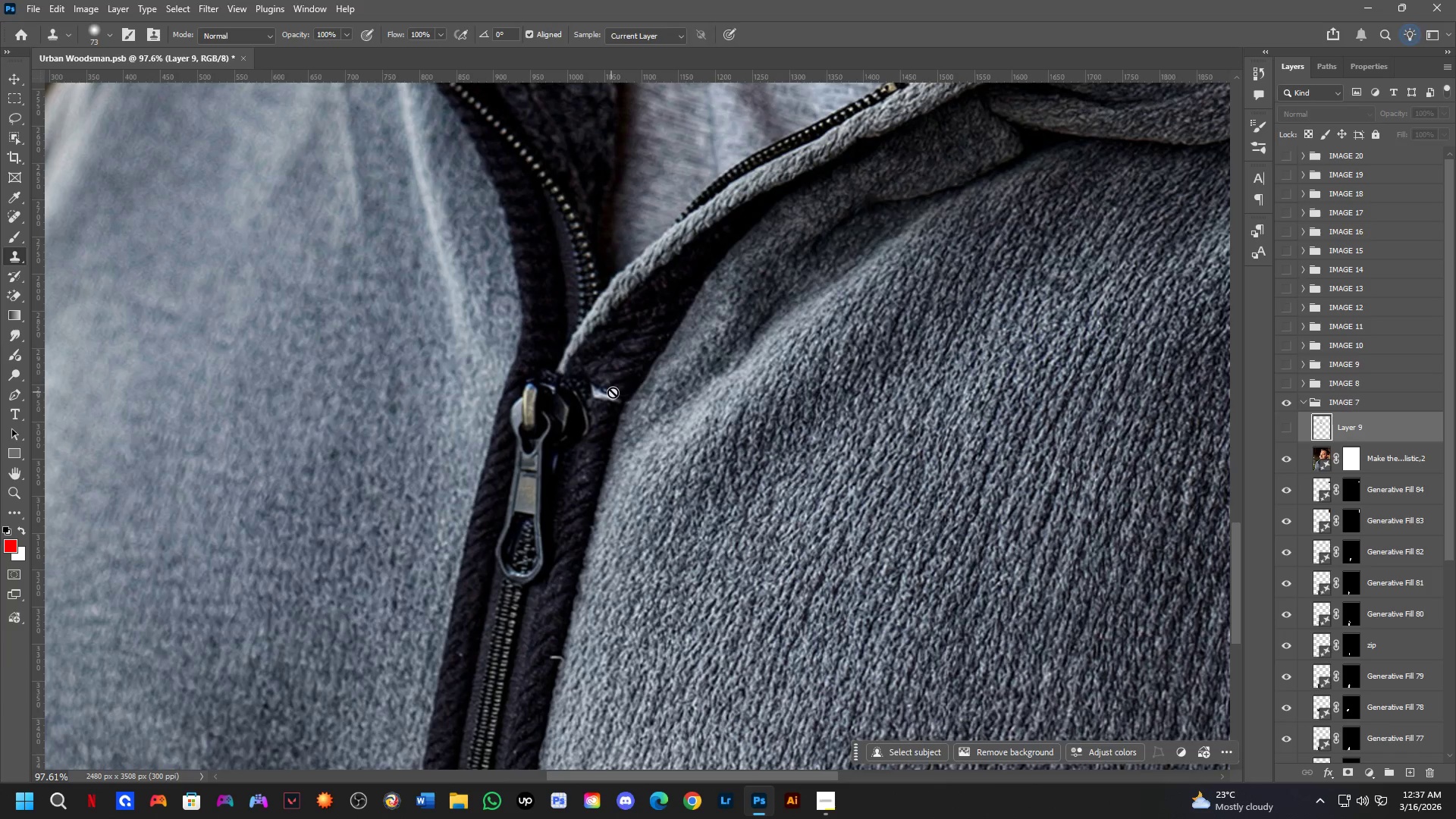 
key(Control+ControlLeft)
 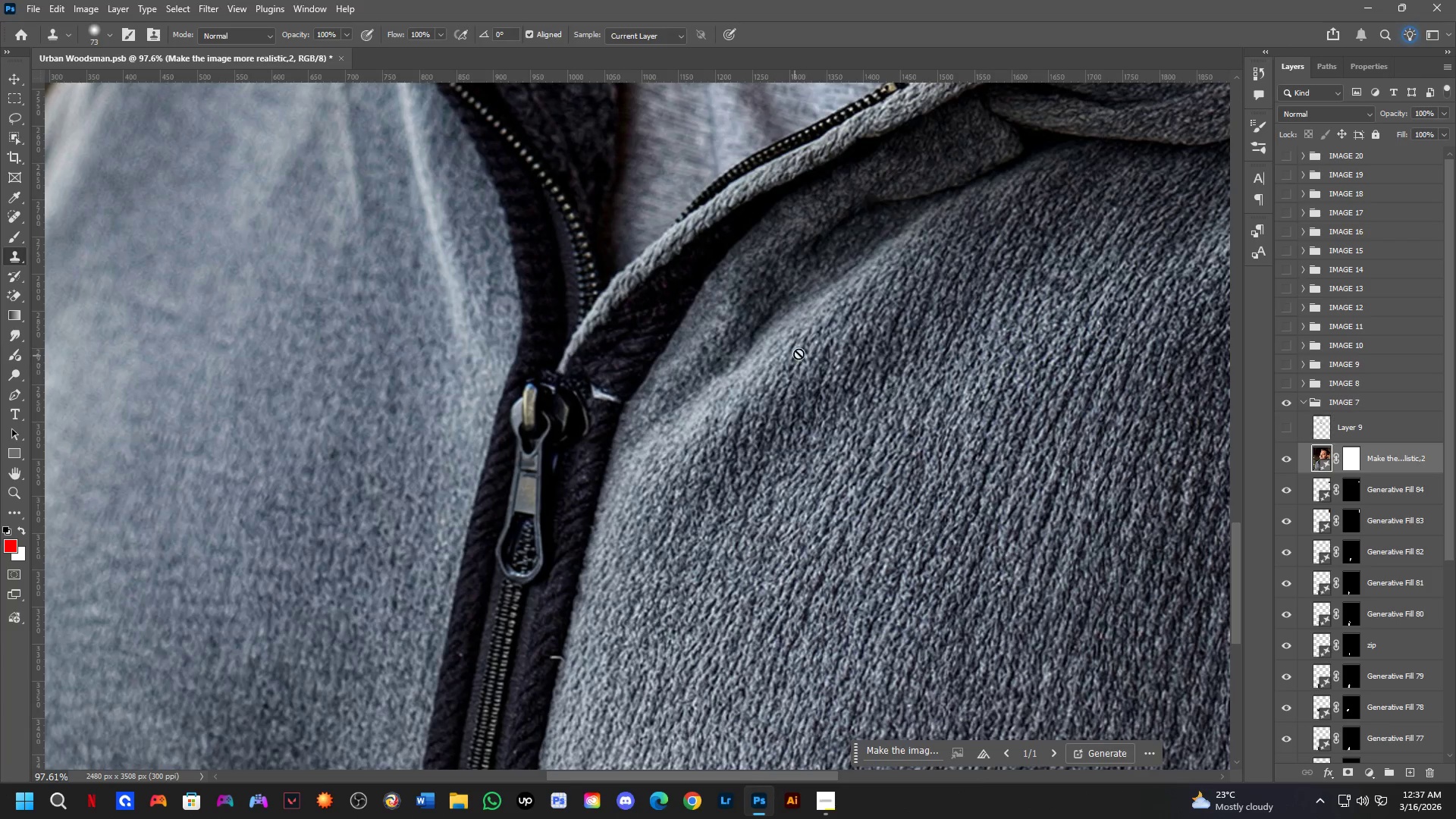 
hold_key(key=ShiftLeft, duration=0.34)
 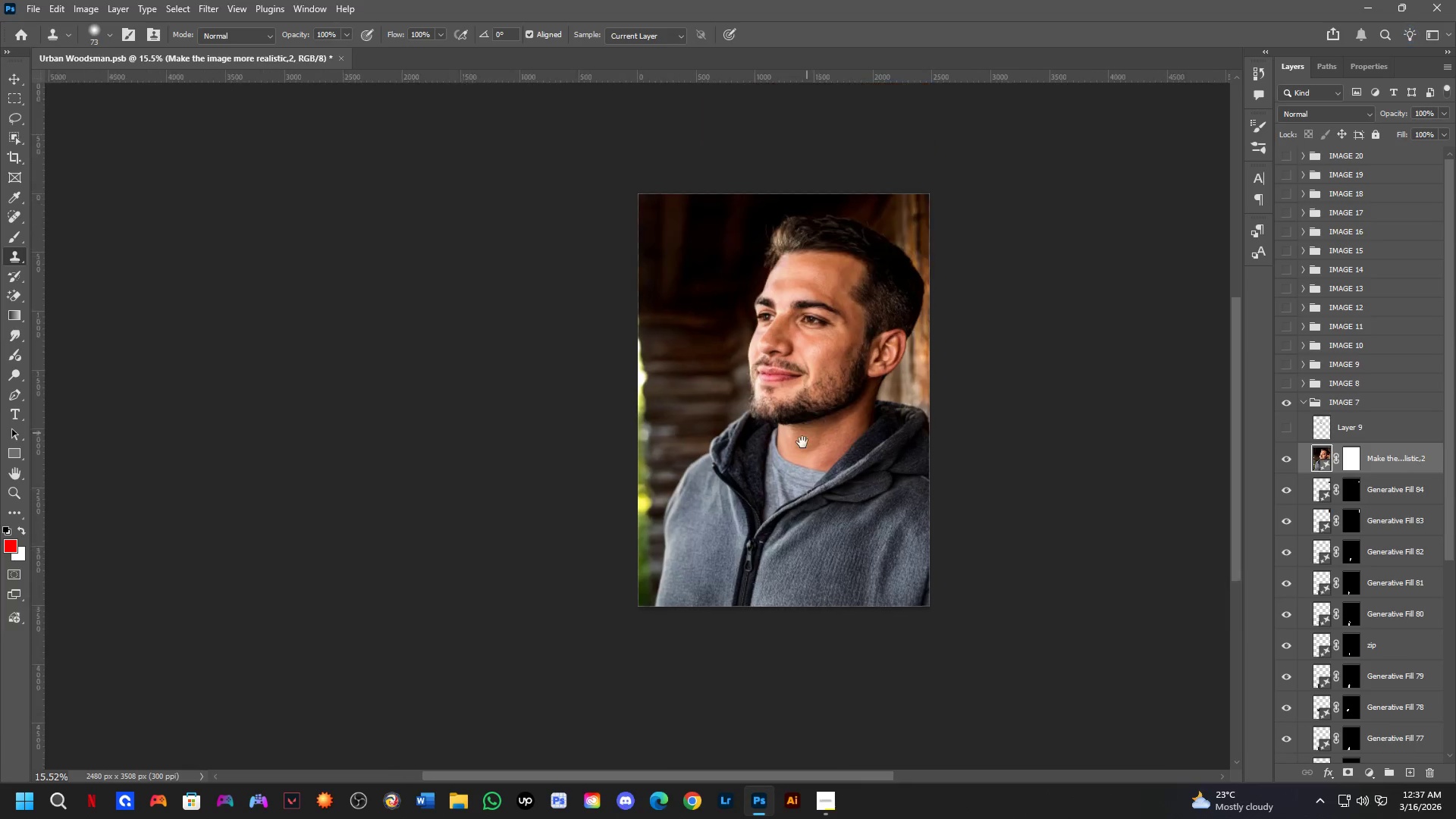 
hold_key(key=Space, duration=0.48)
 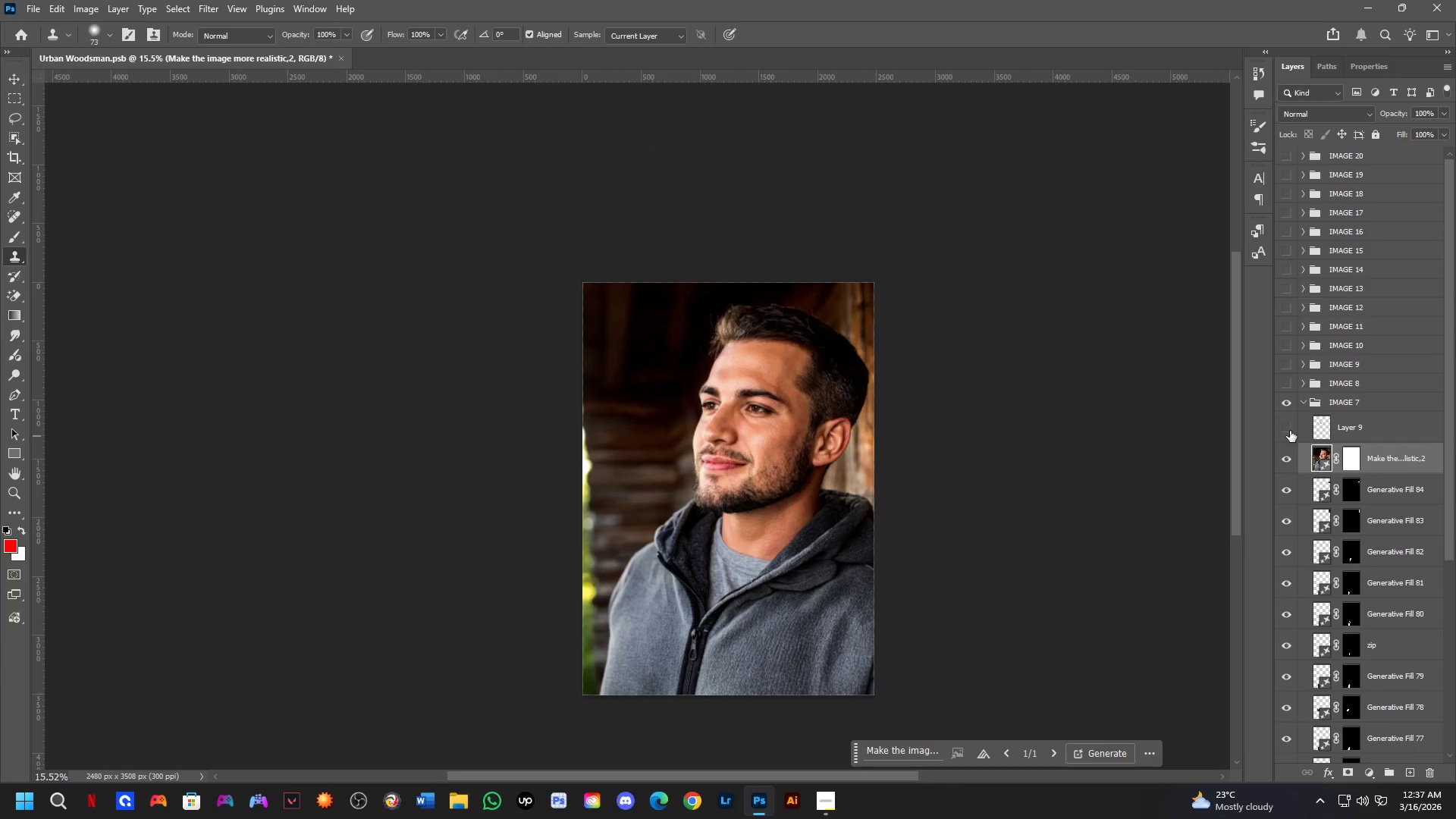 
left_click_drag(start_coordinate=[851, 307], to_coordinate=[783, 472])
 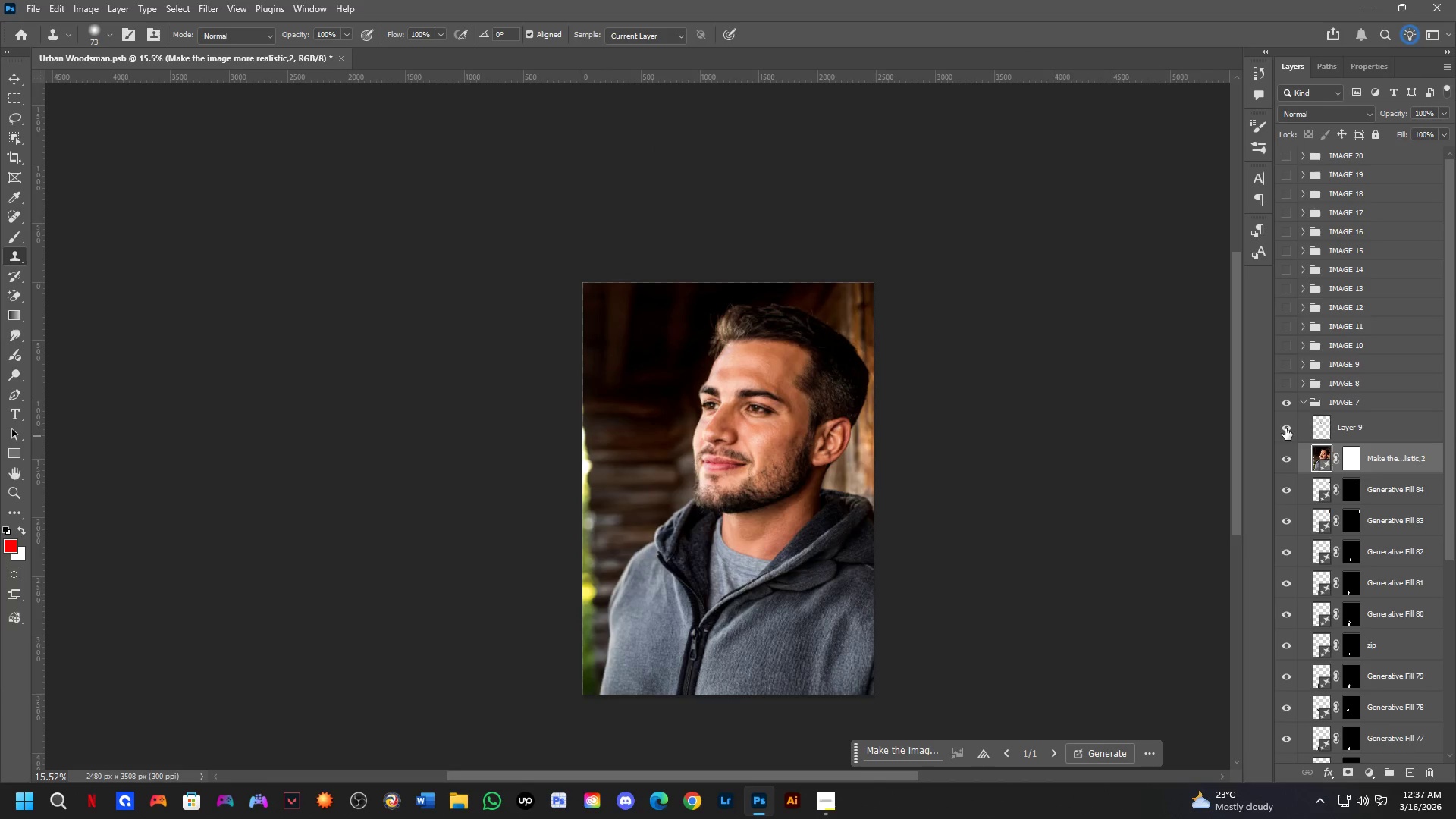 
scroll: coordinate [842, 425], scroll_direction: down, amount: 10.0
 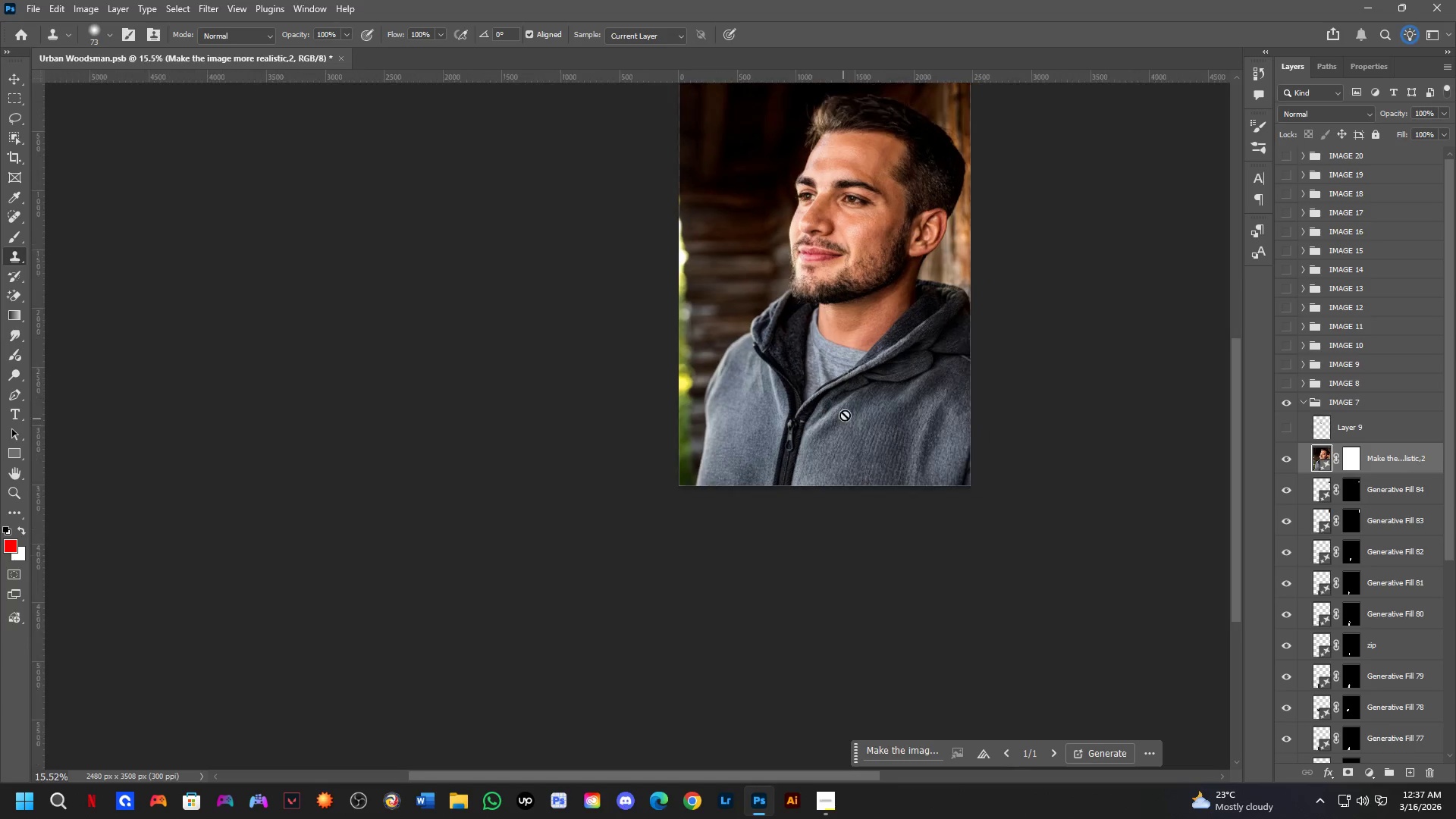 
double_click([1285, 428])
 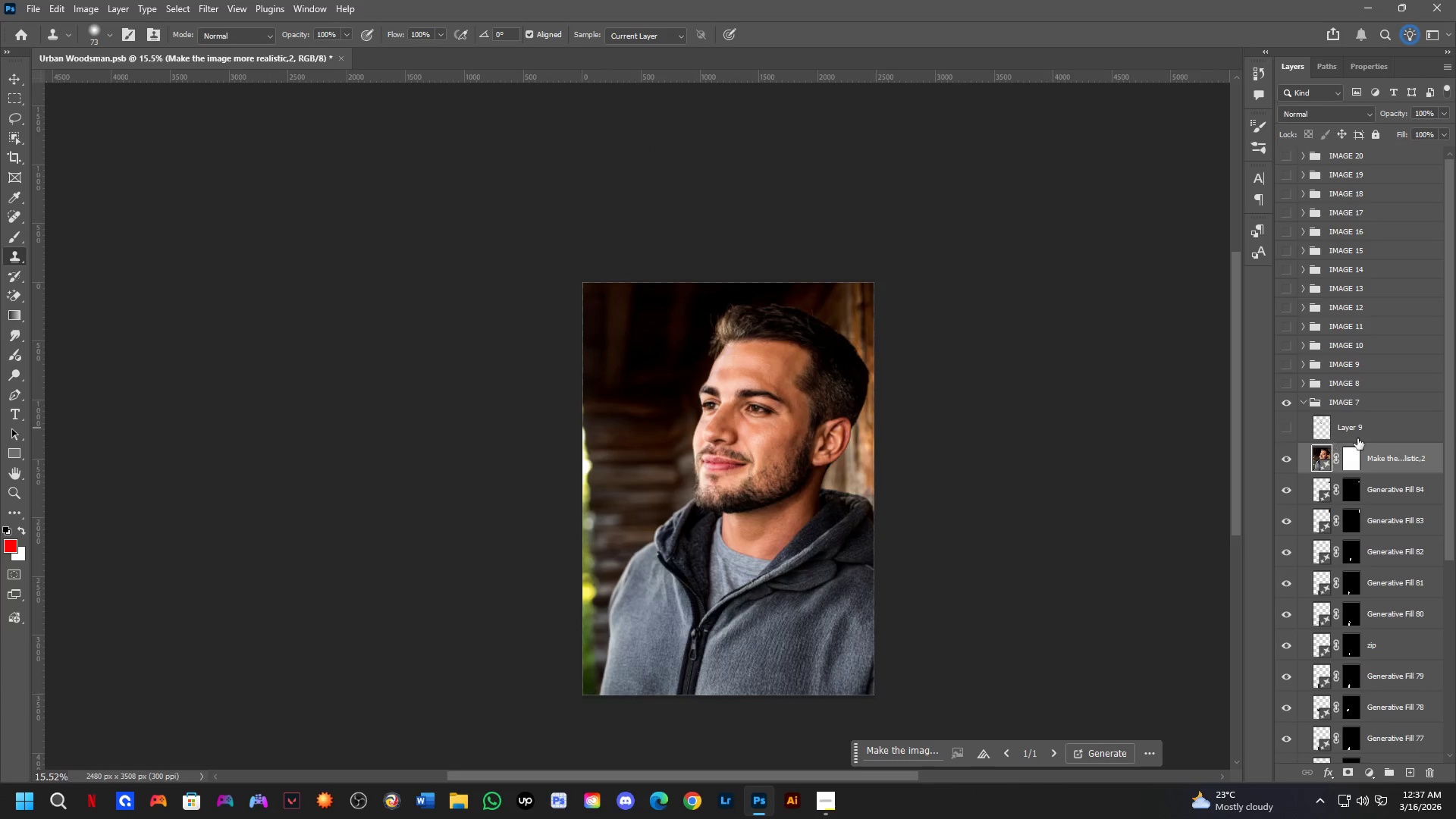 
triple_click([1363, 437])
 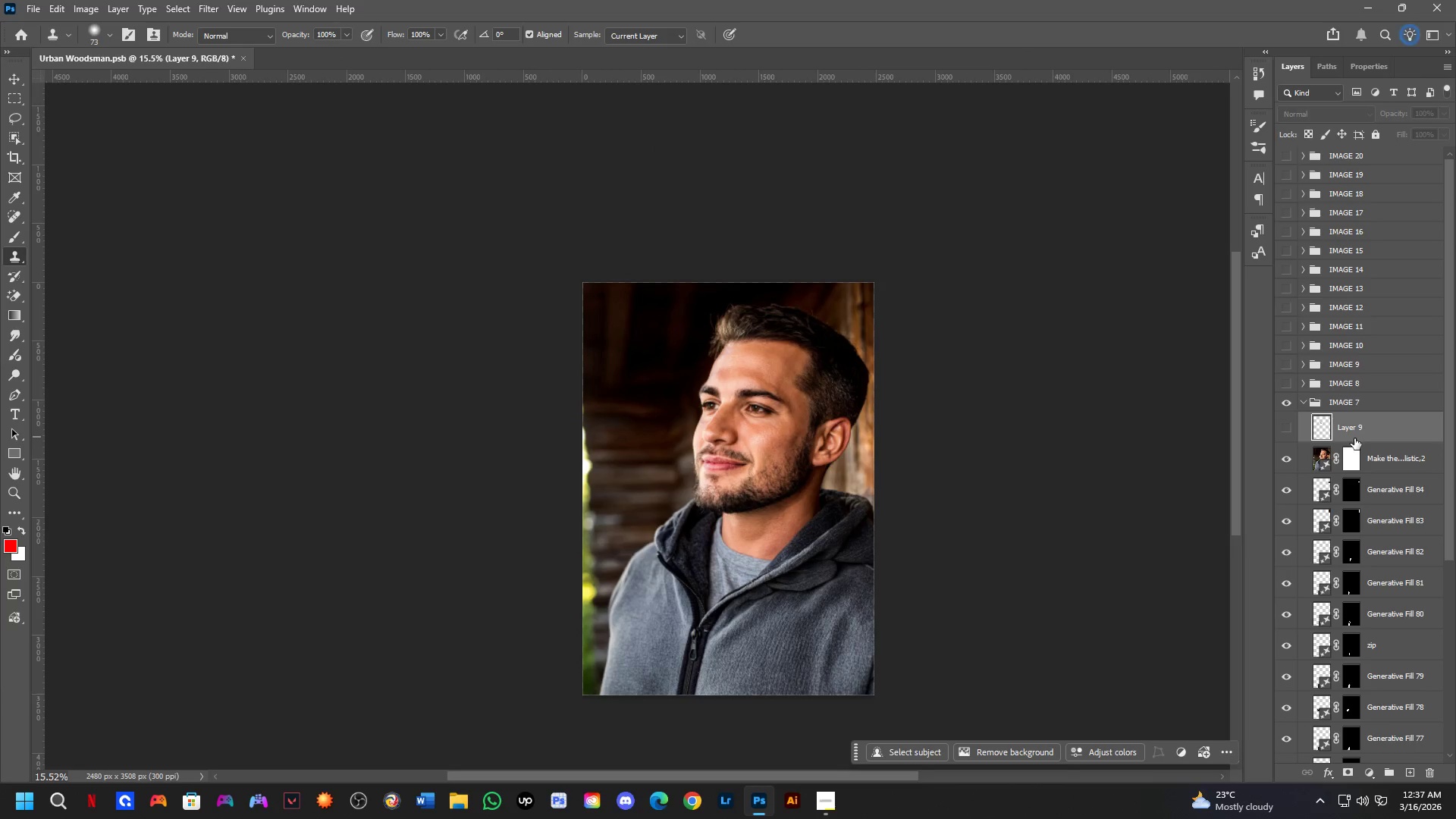 
key(Backspace)
 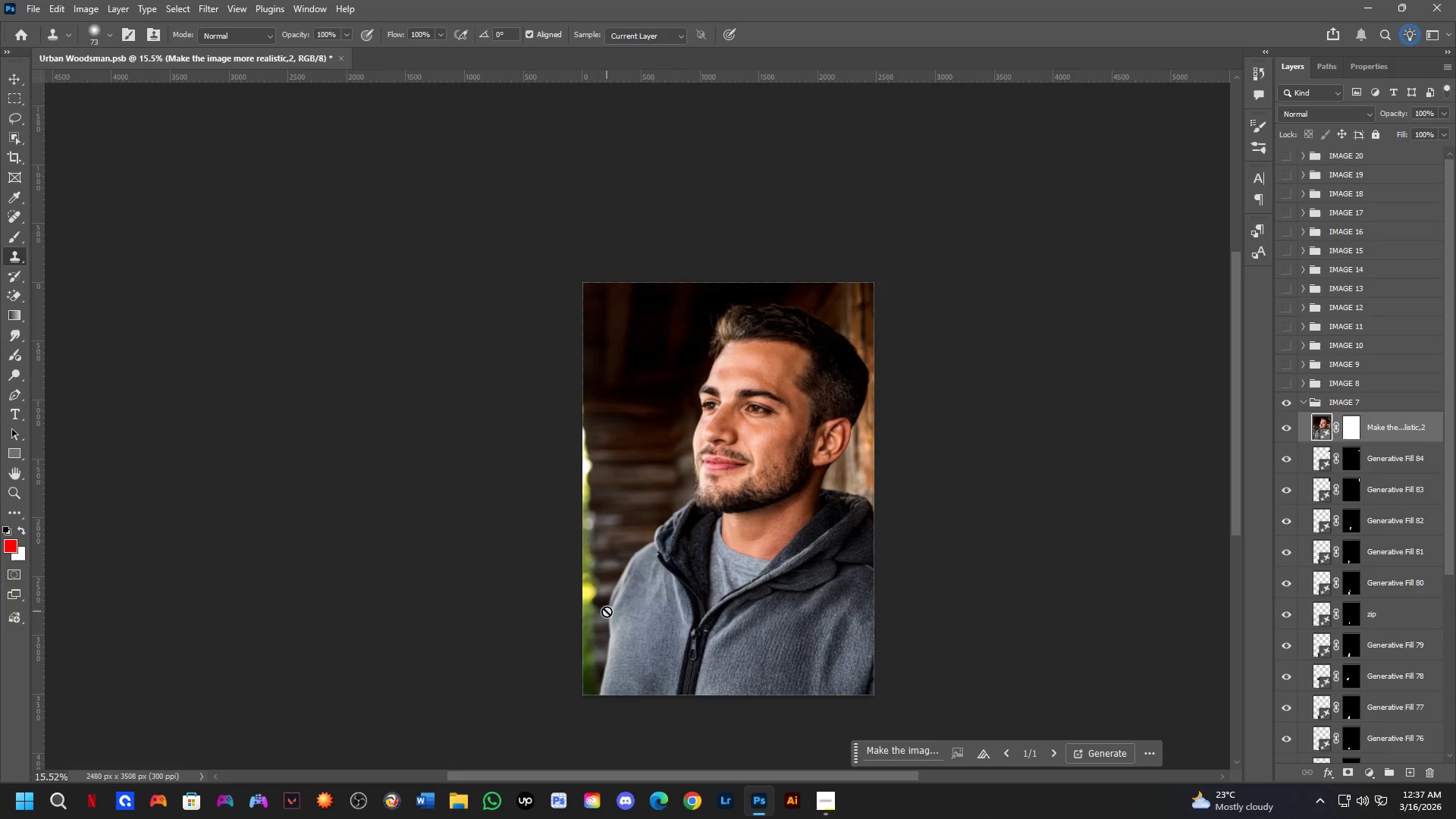 
key(Shift+ShiftLeft)
 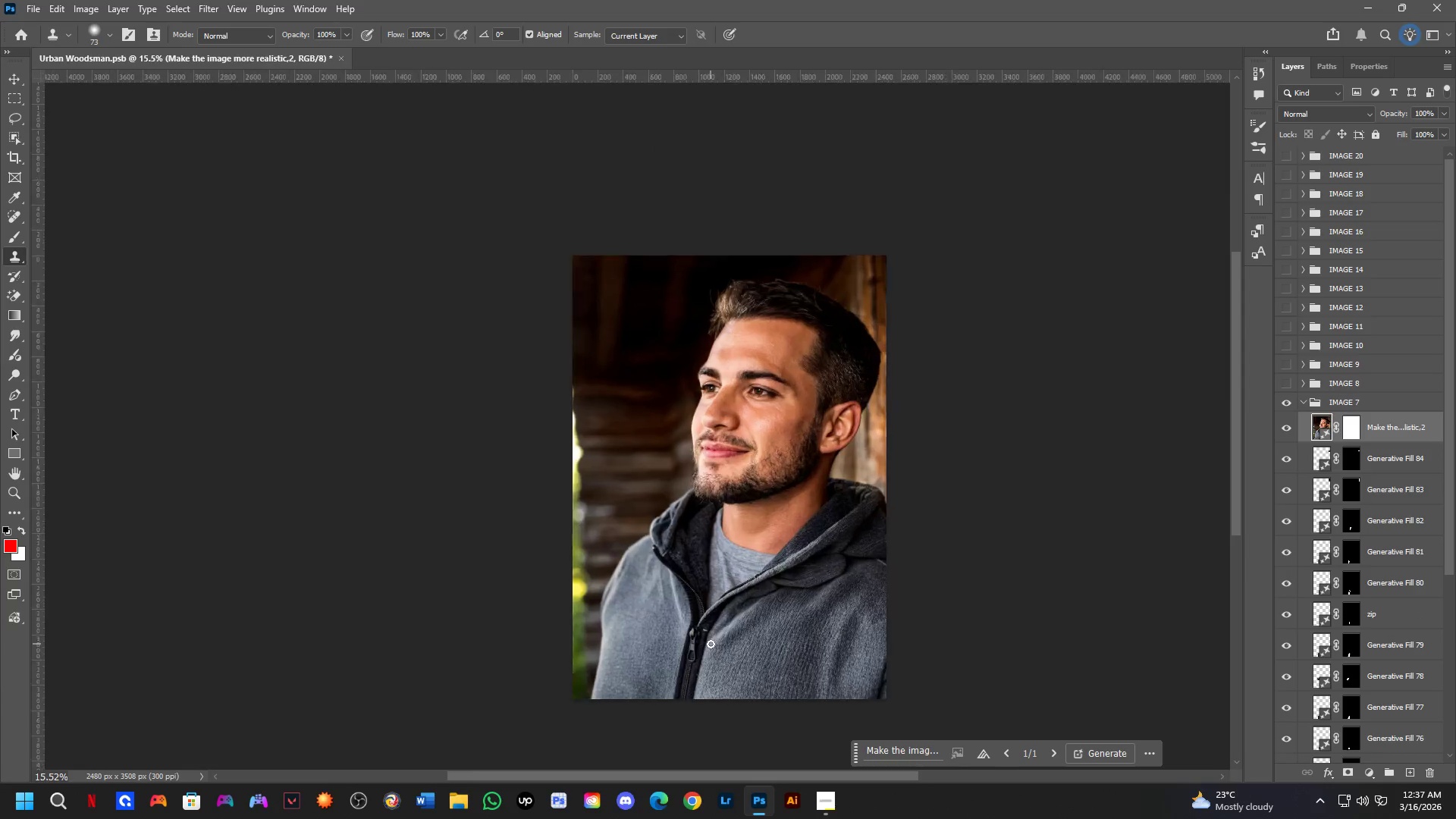 
key(Alt+Space)
 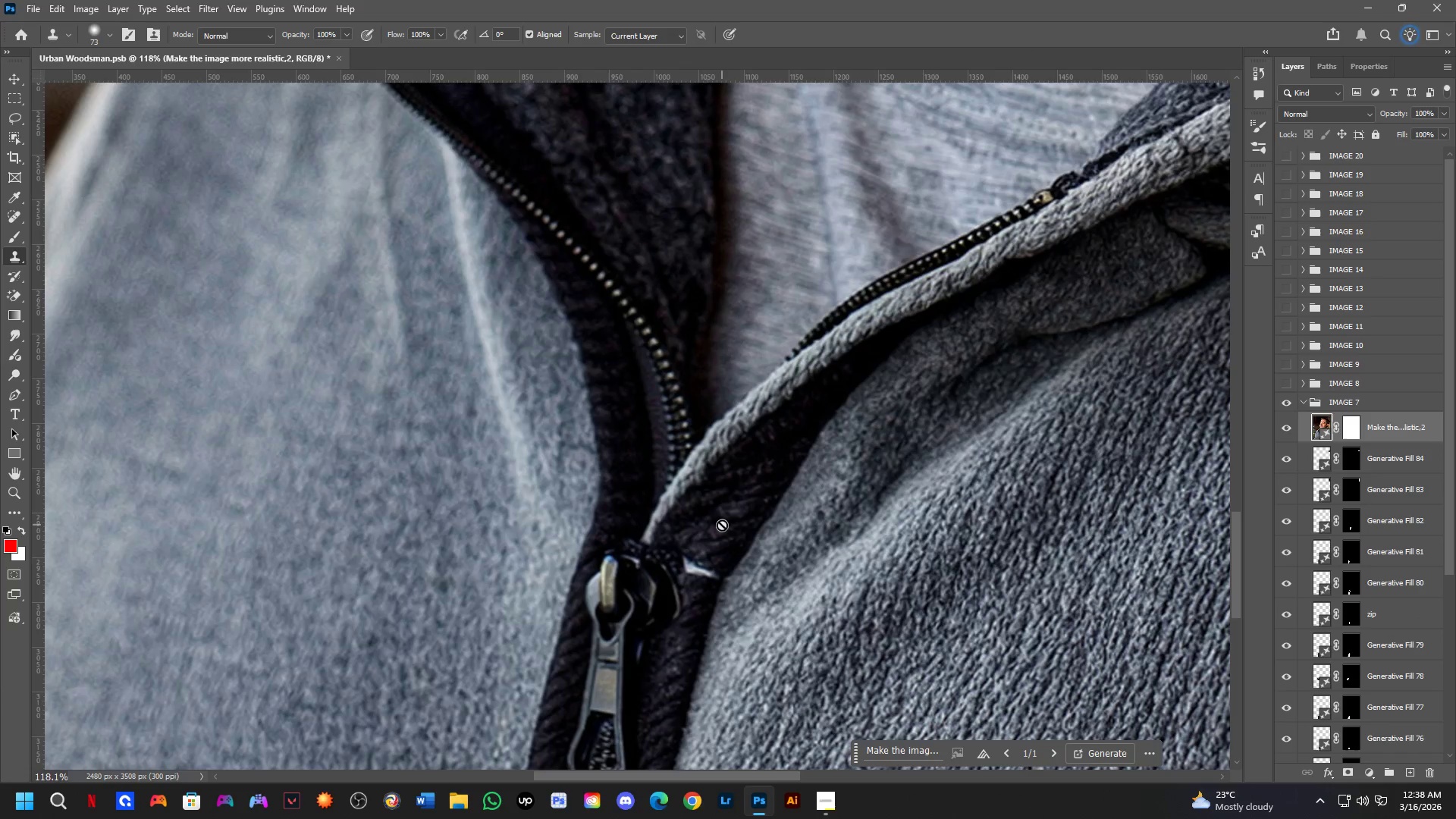 
scroll: coordinate [682, 601], scroll_direction: up, amount: 11.0
 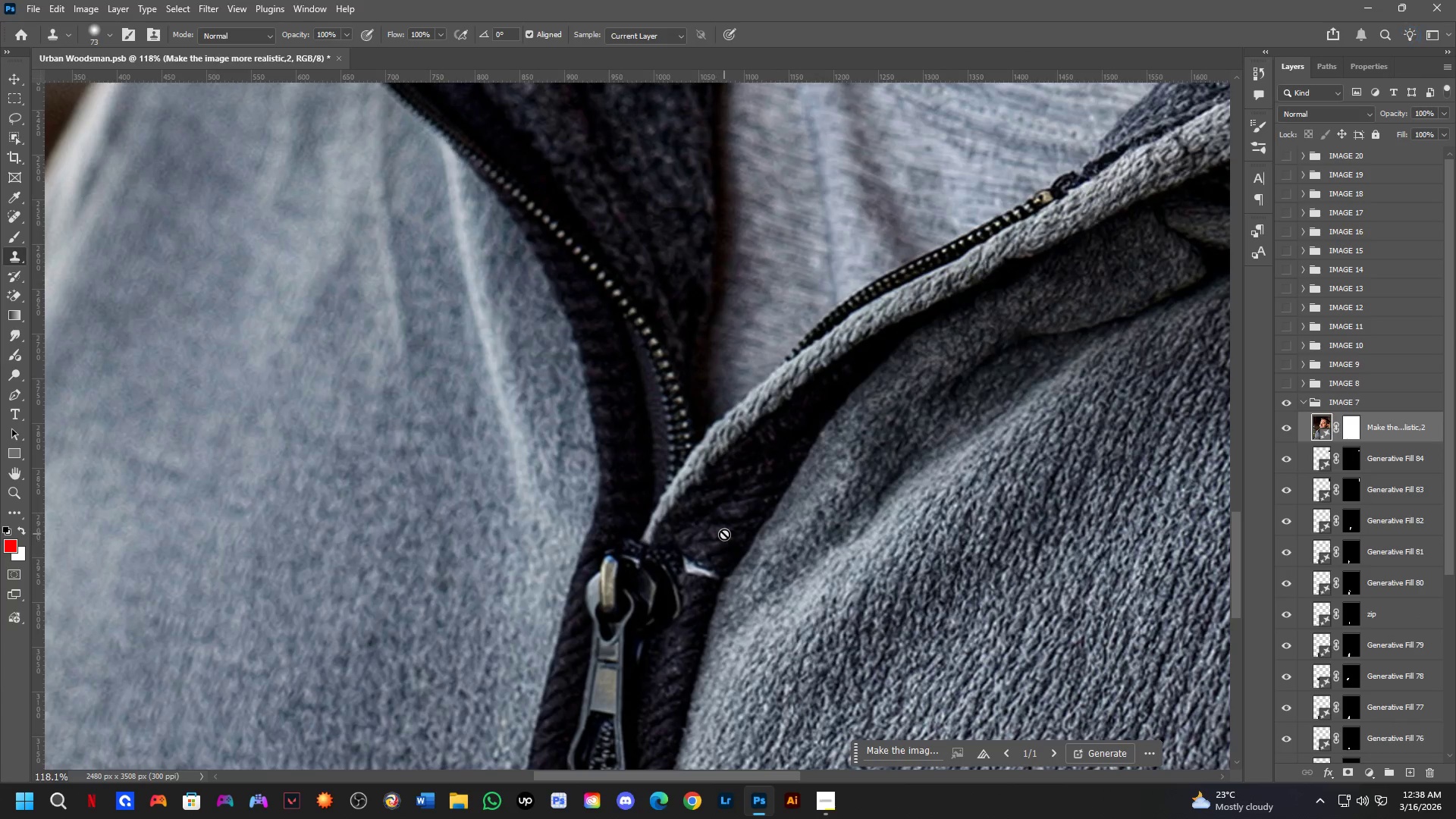 
key(Control+ControlLeft)
 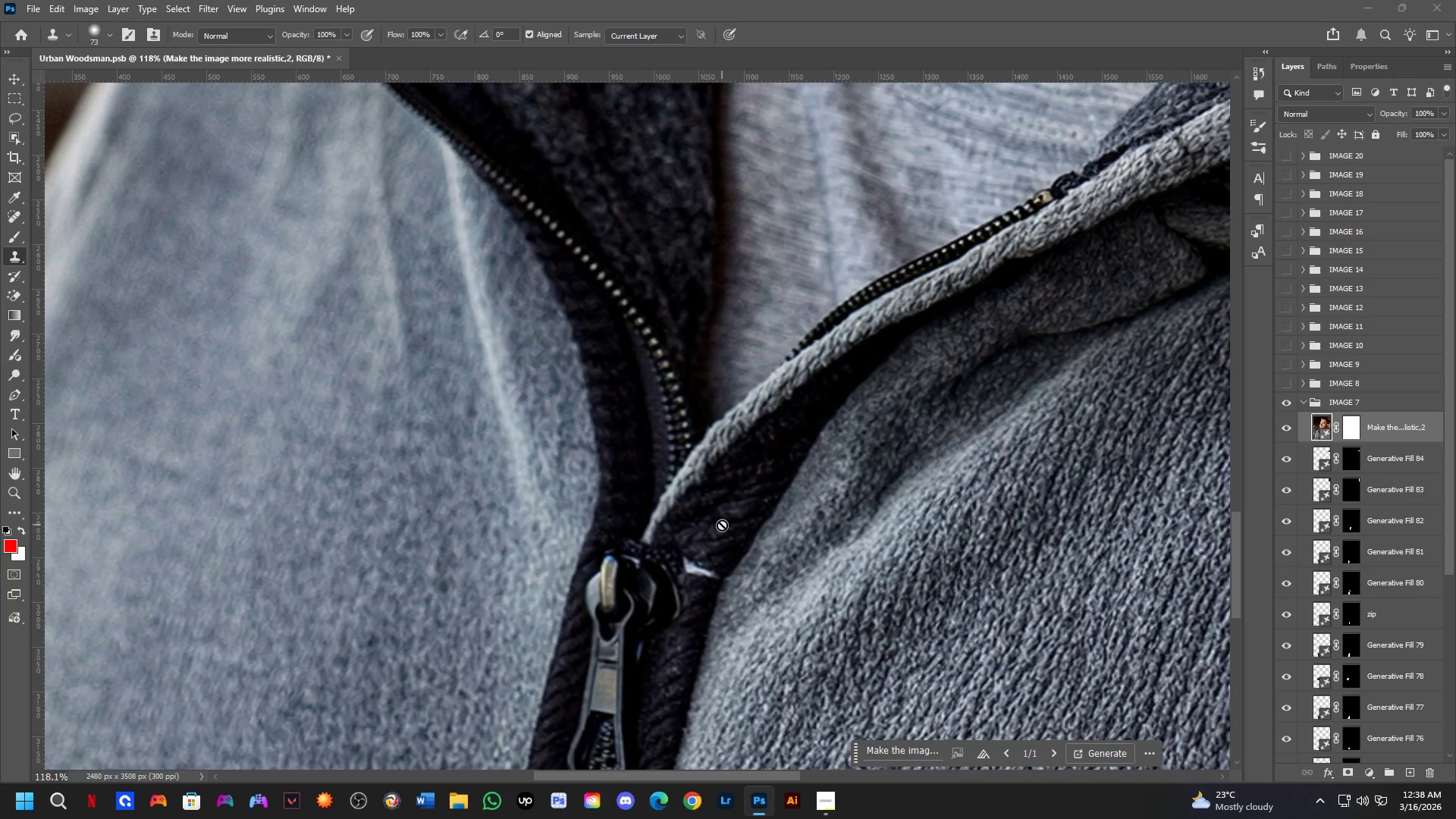 
left_click([722, 525])
 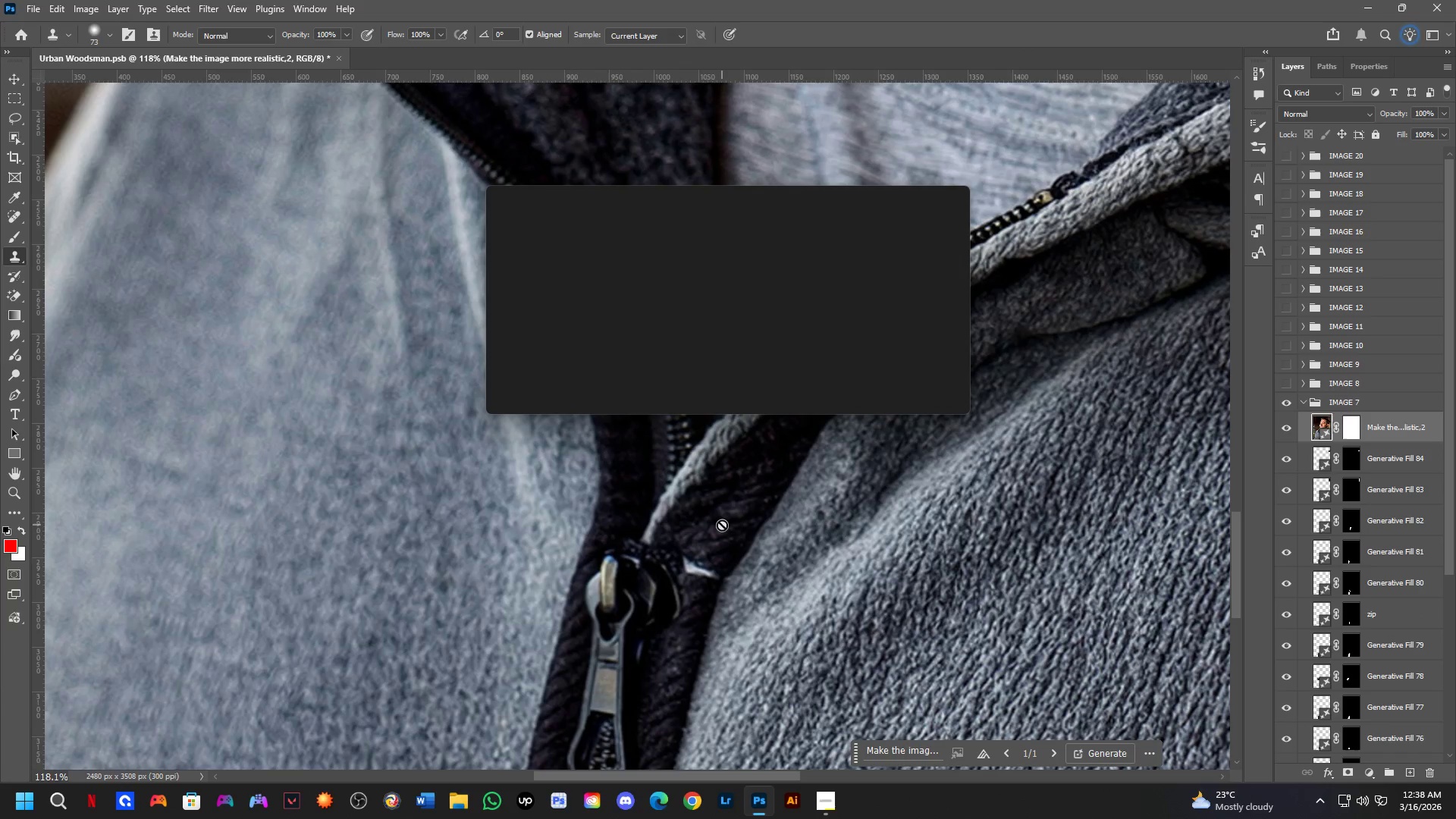 
double_click([722, 525])
 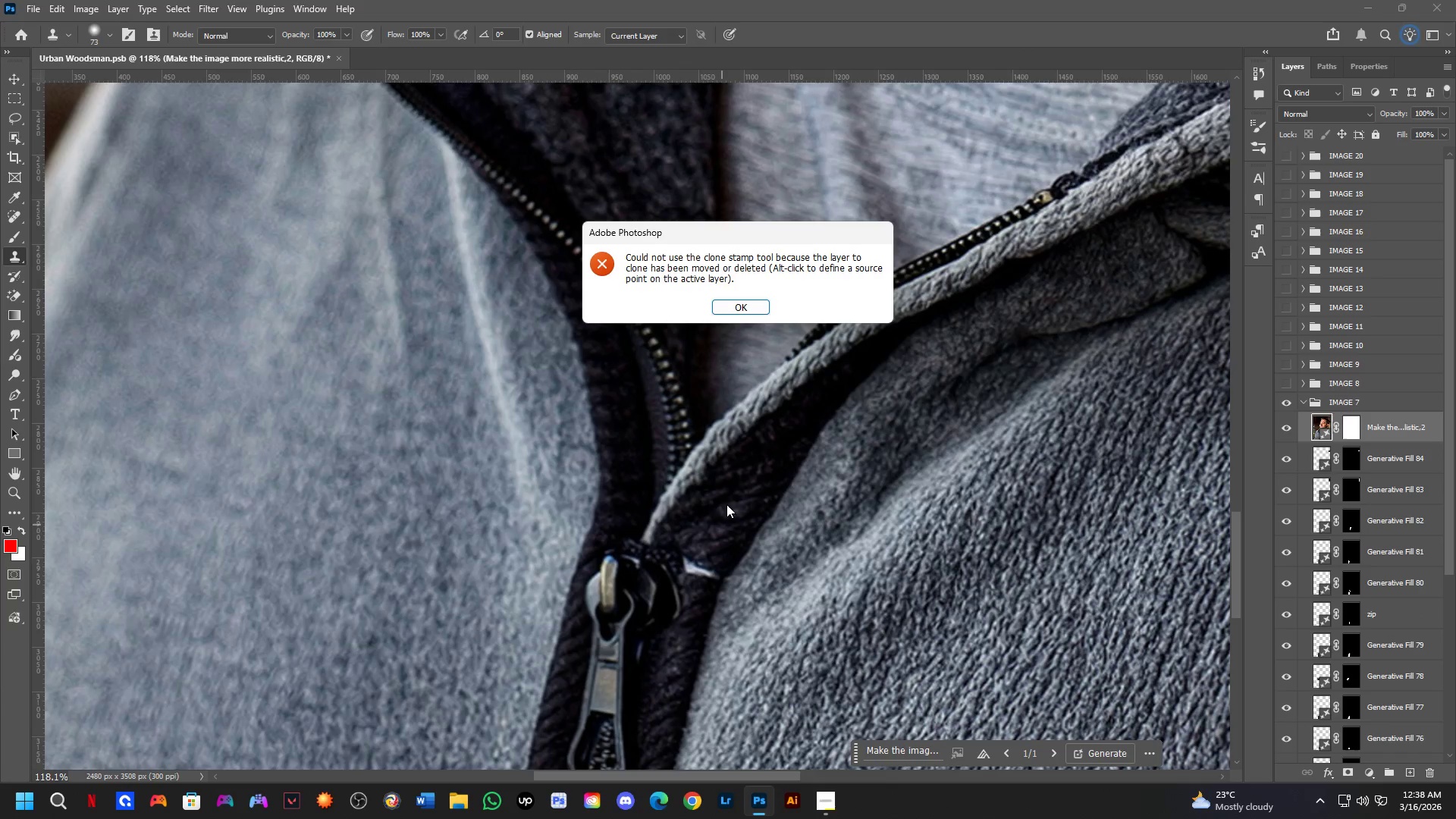 
key(Space)
 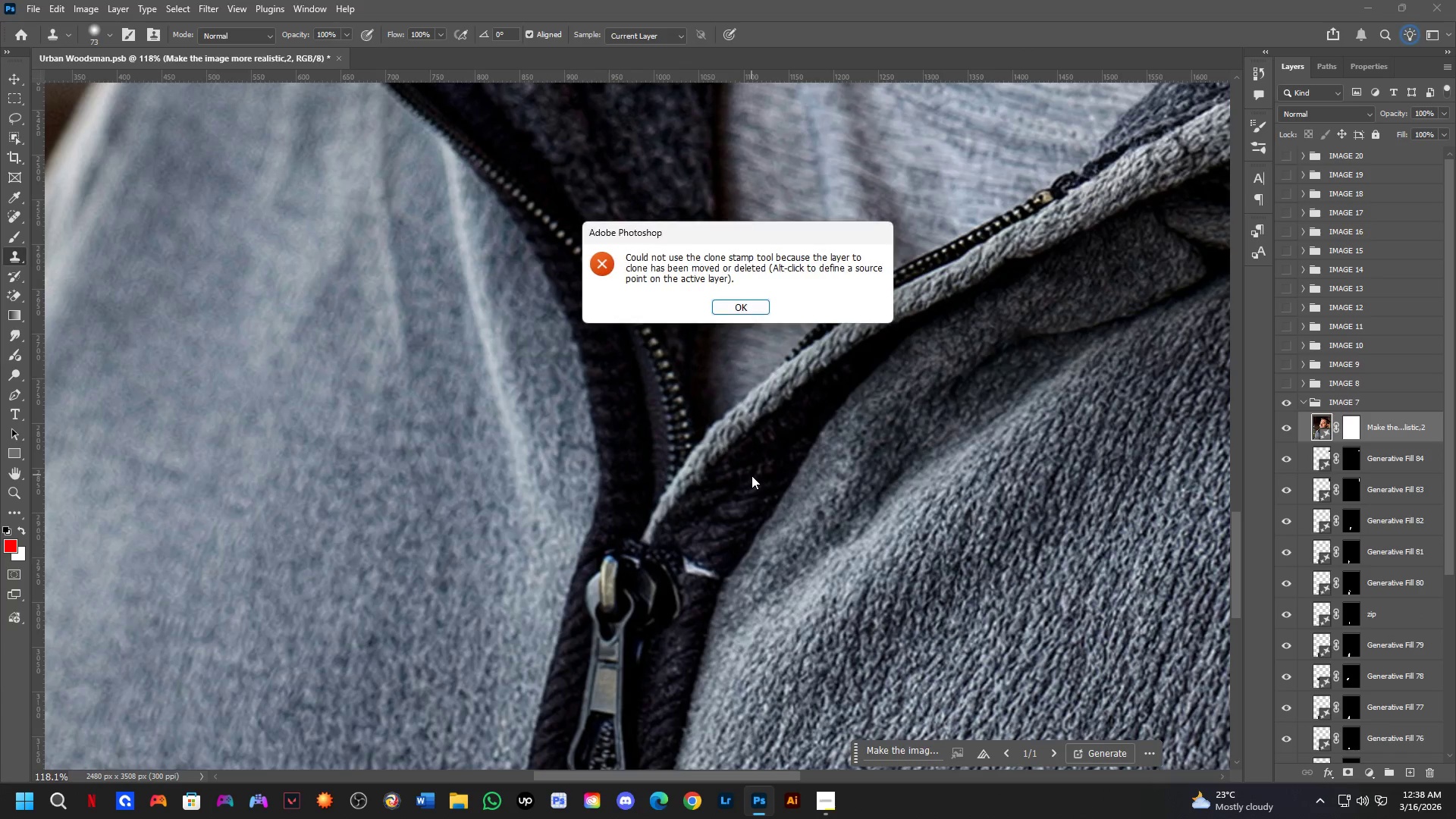 
key(Space)
 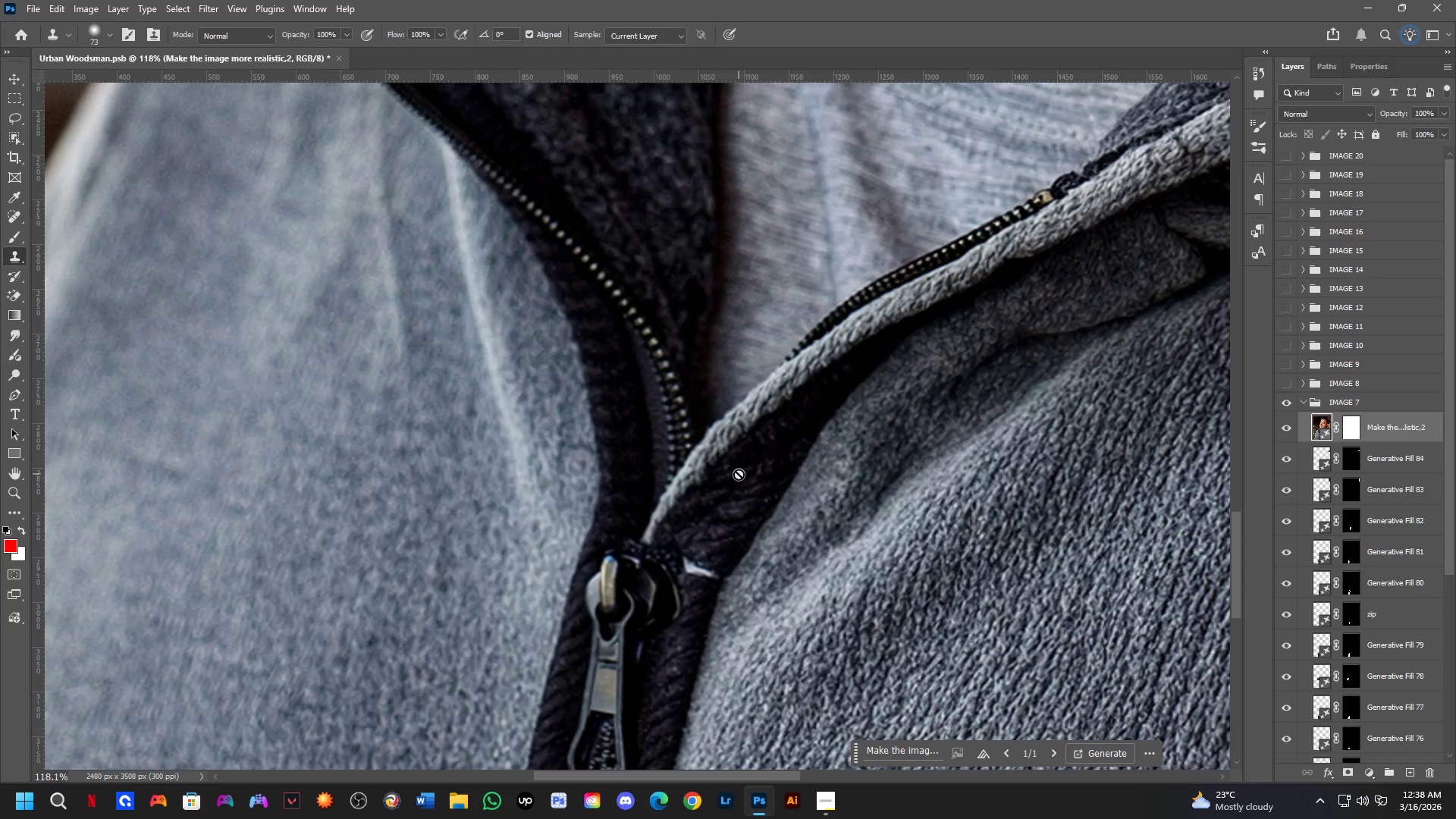 
key(B)
 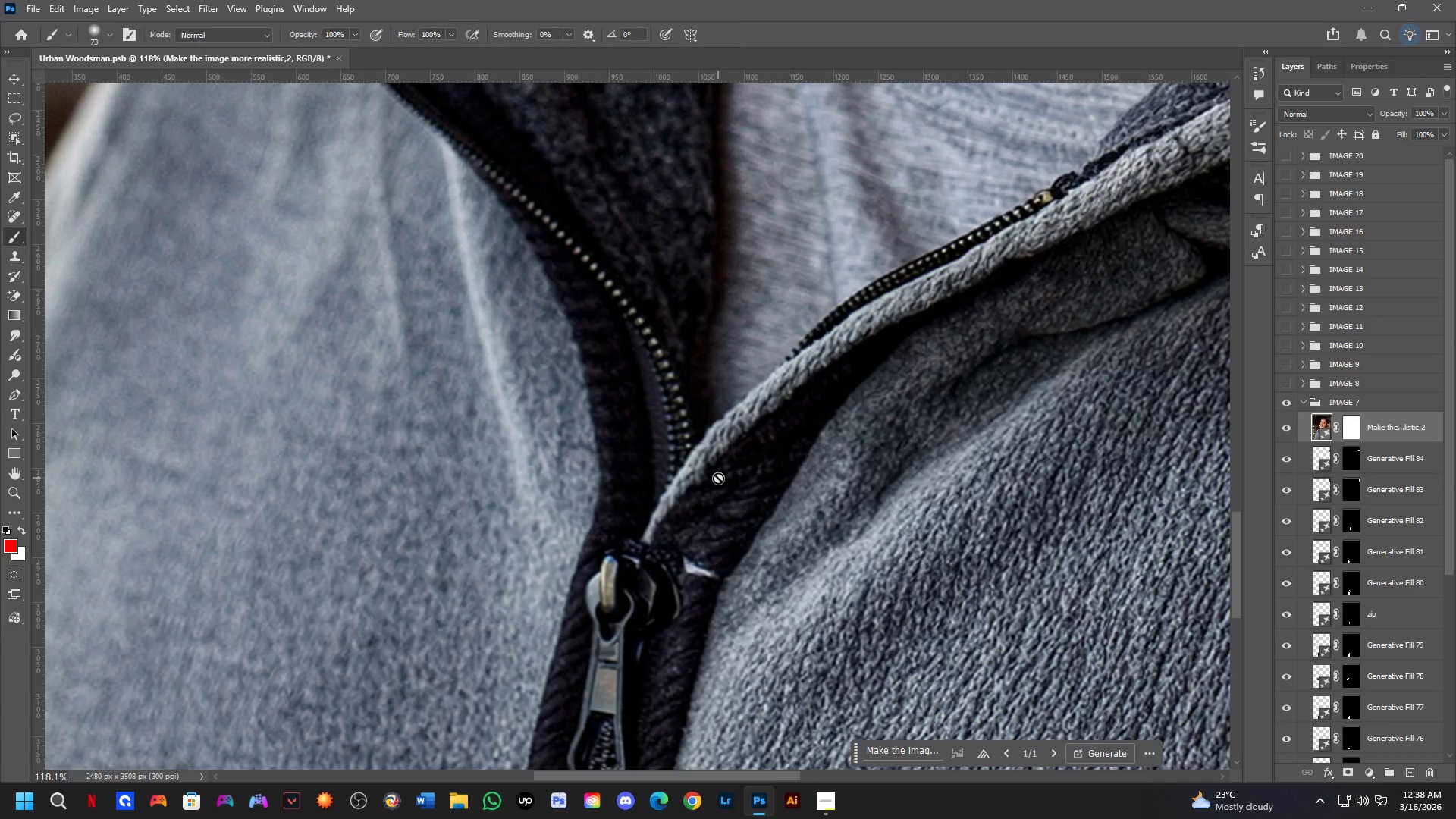 
left_click([718, 478])
 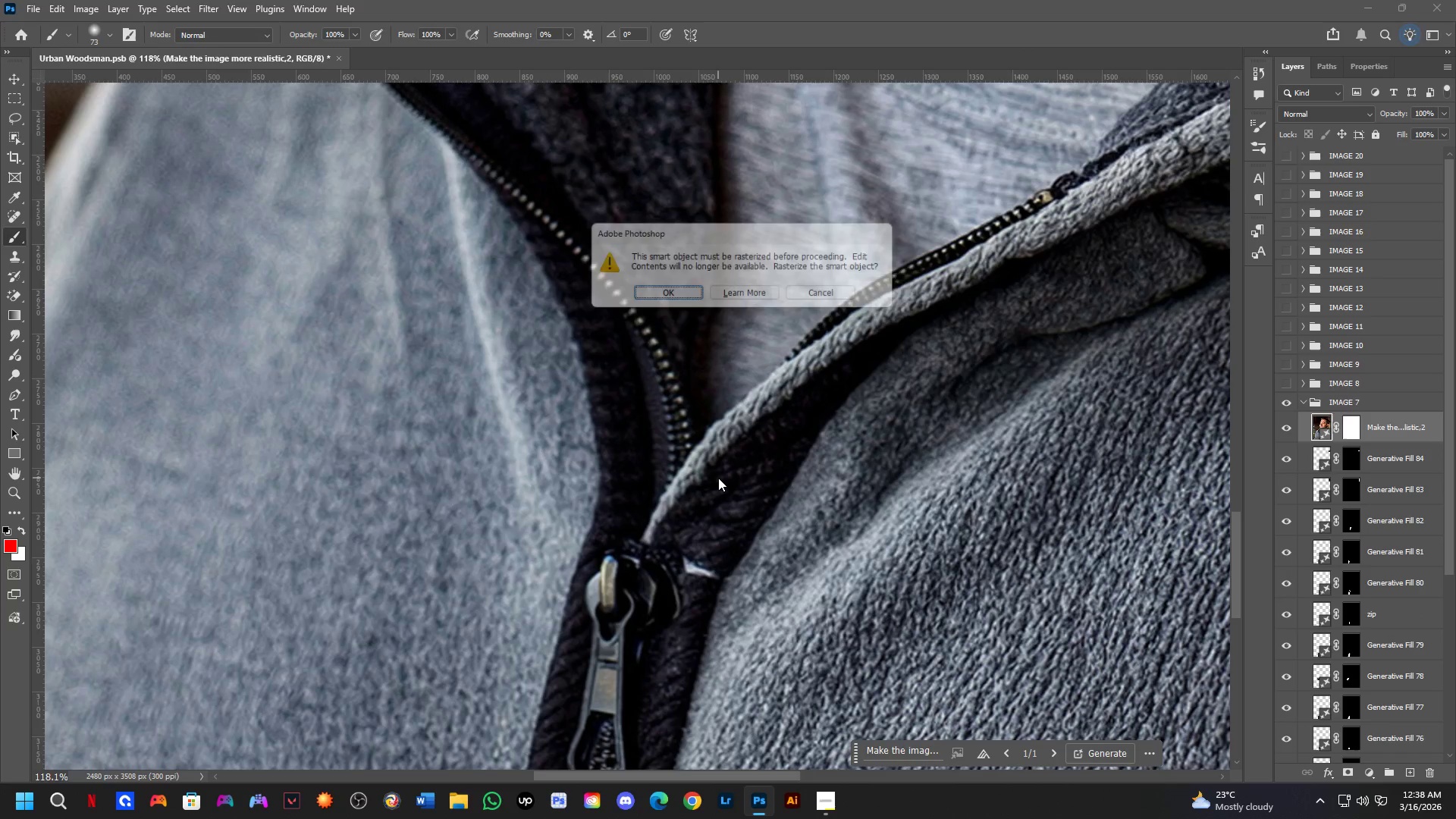 
key(Space)
 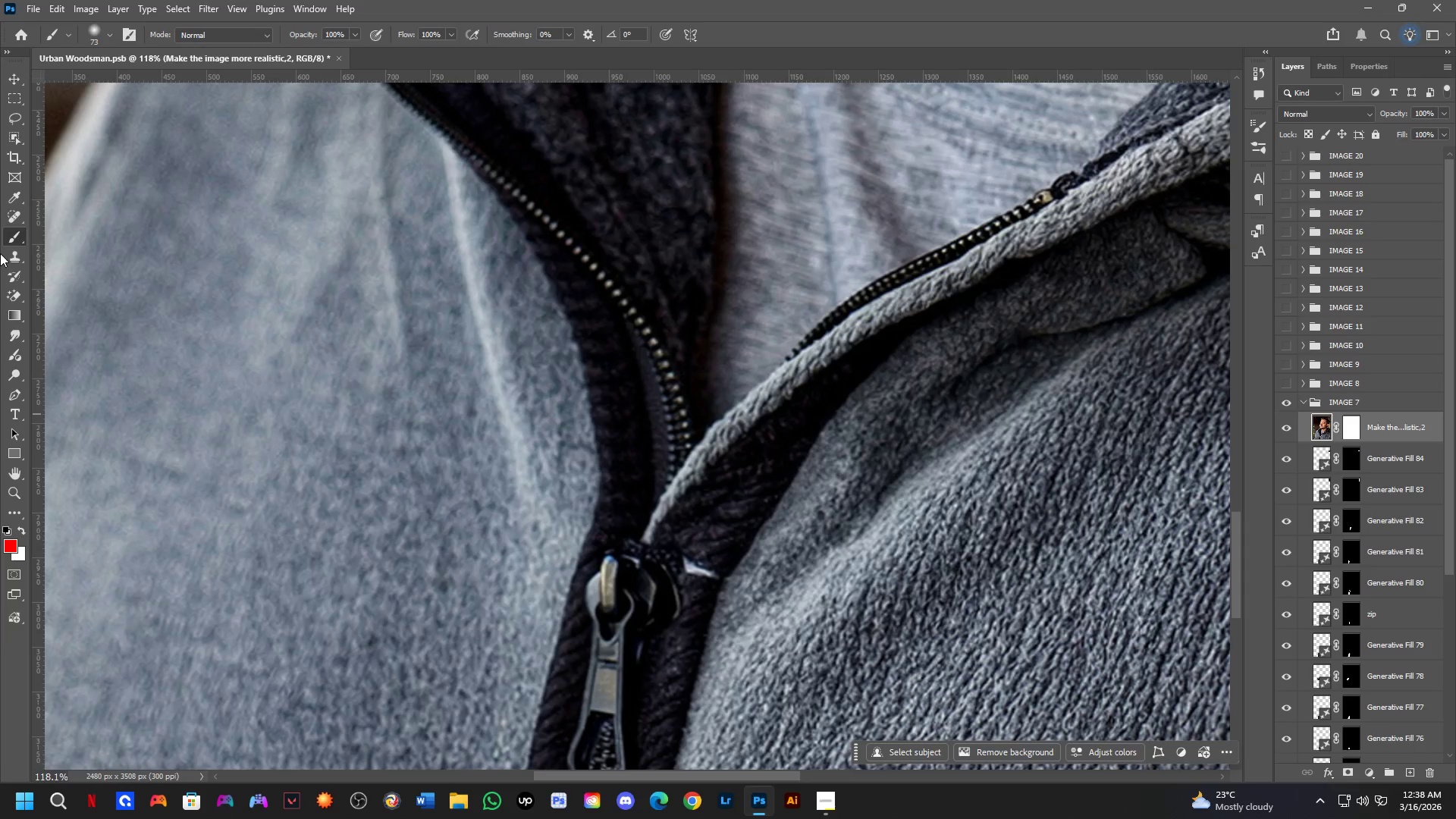 
left_click([14, 256])
 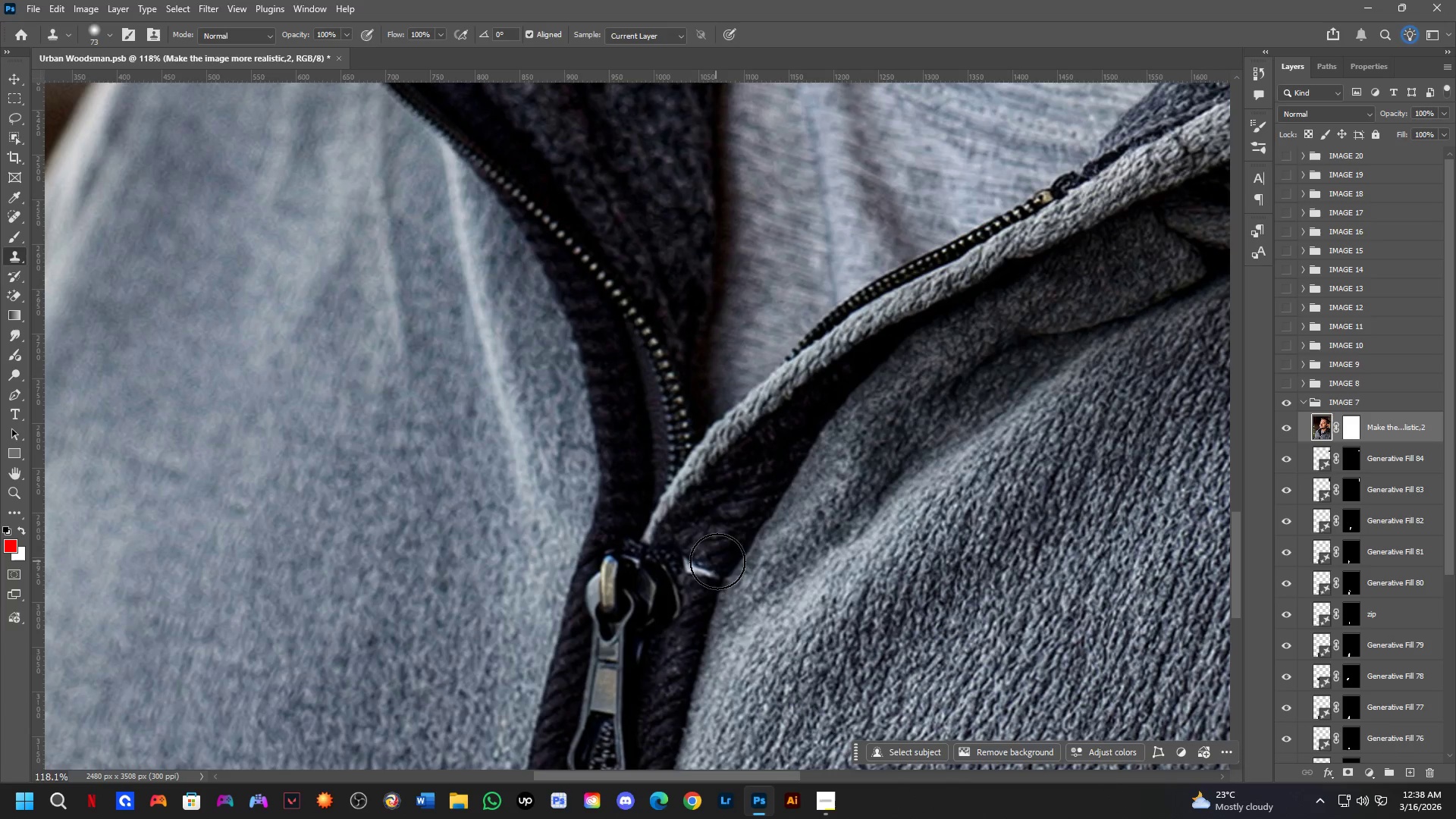 
hold_key(key=AltLeft, duration=0.44)
 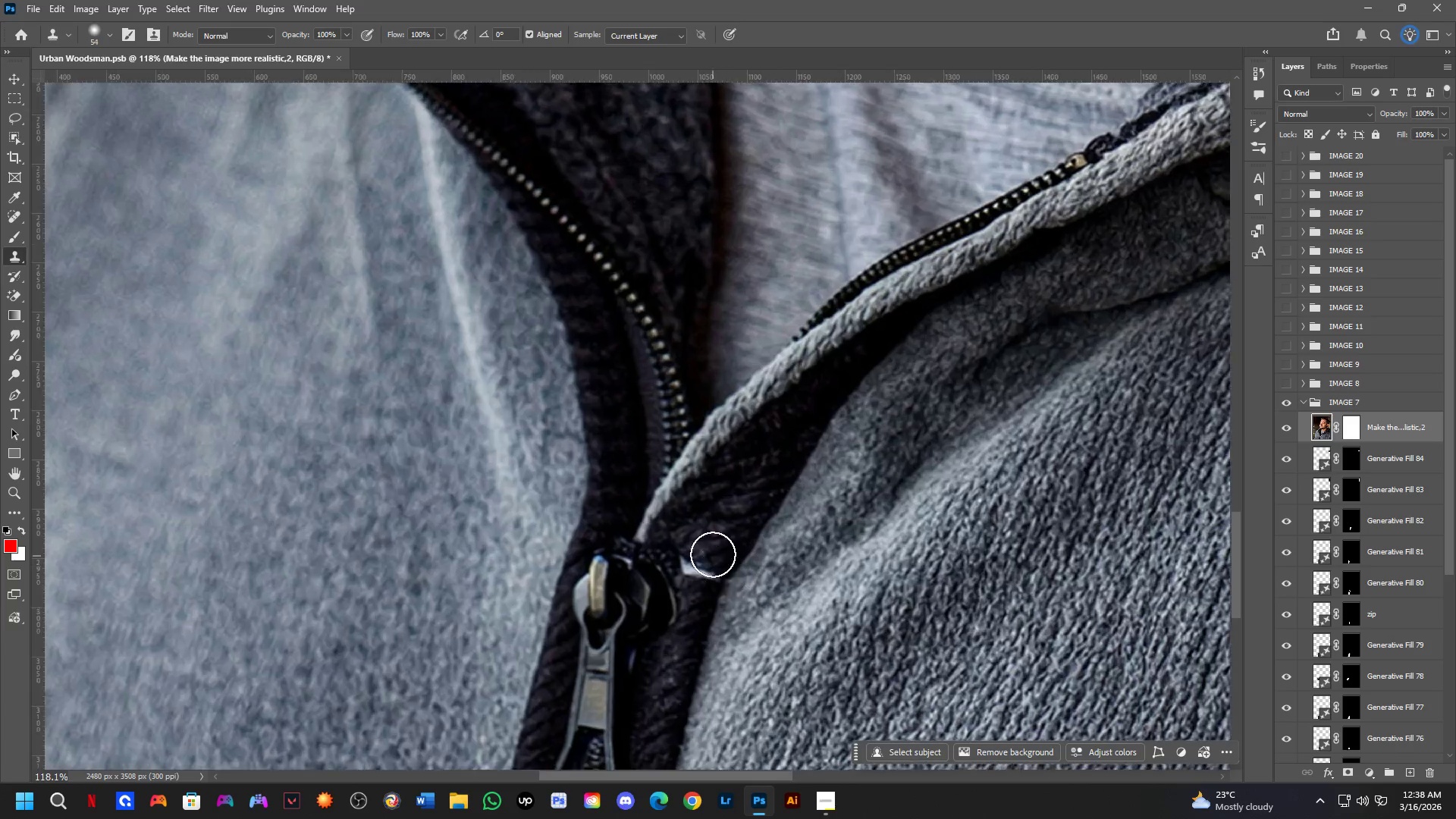 
hold_key(key=AltLeft, duration=0.31)
 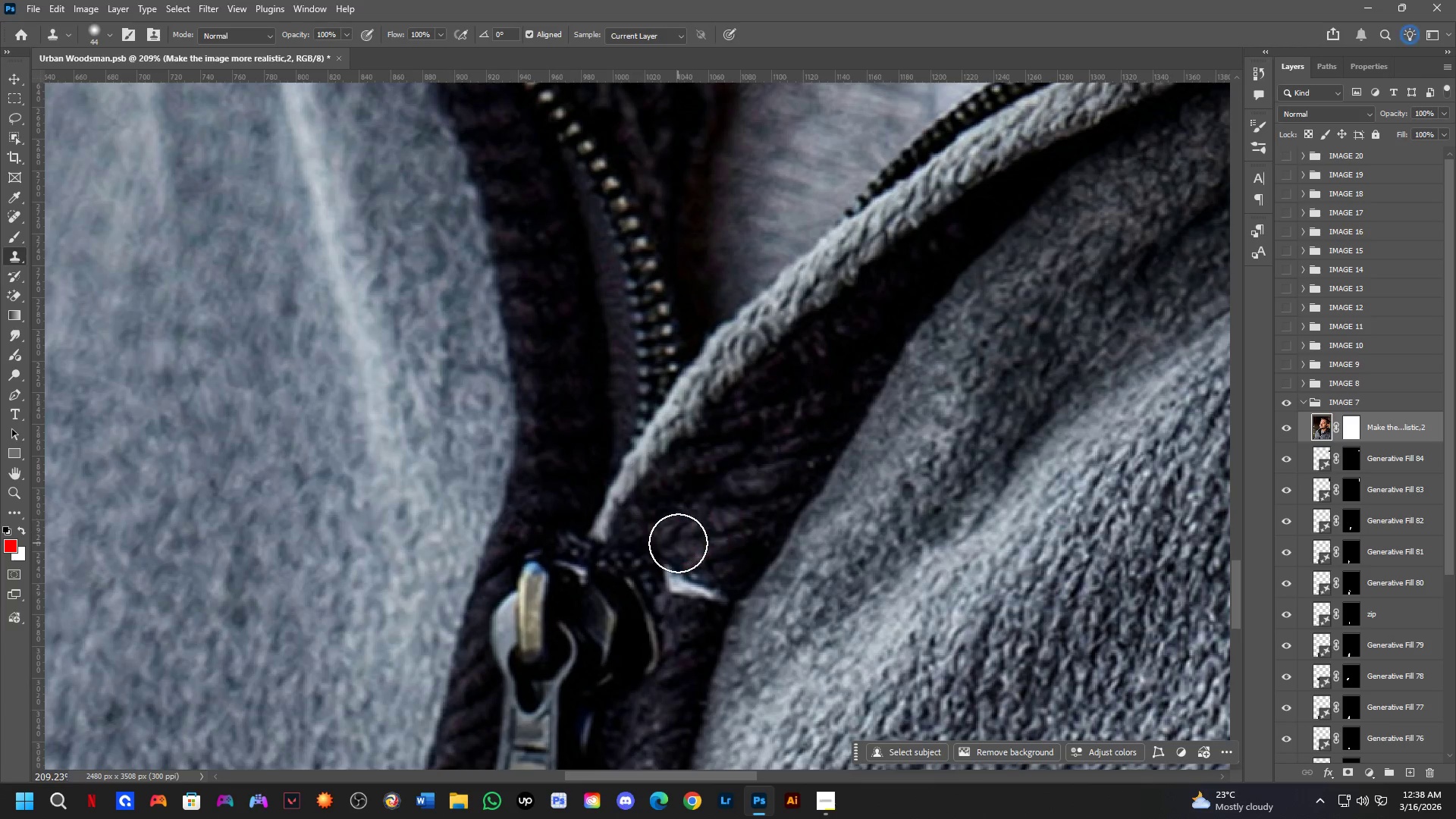 
hold_key(key=AltLeft, duration=0.45)
 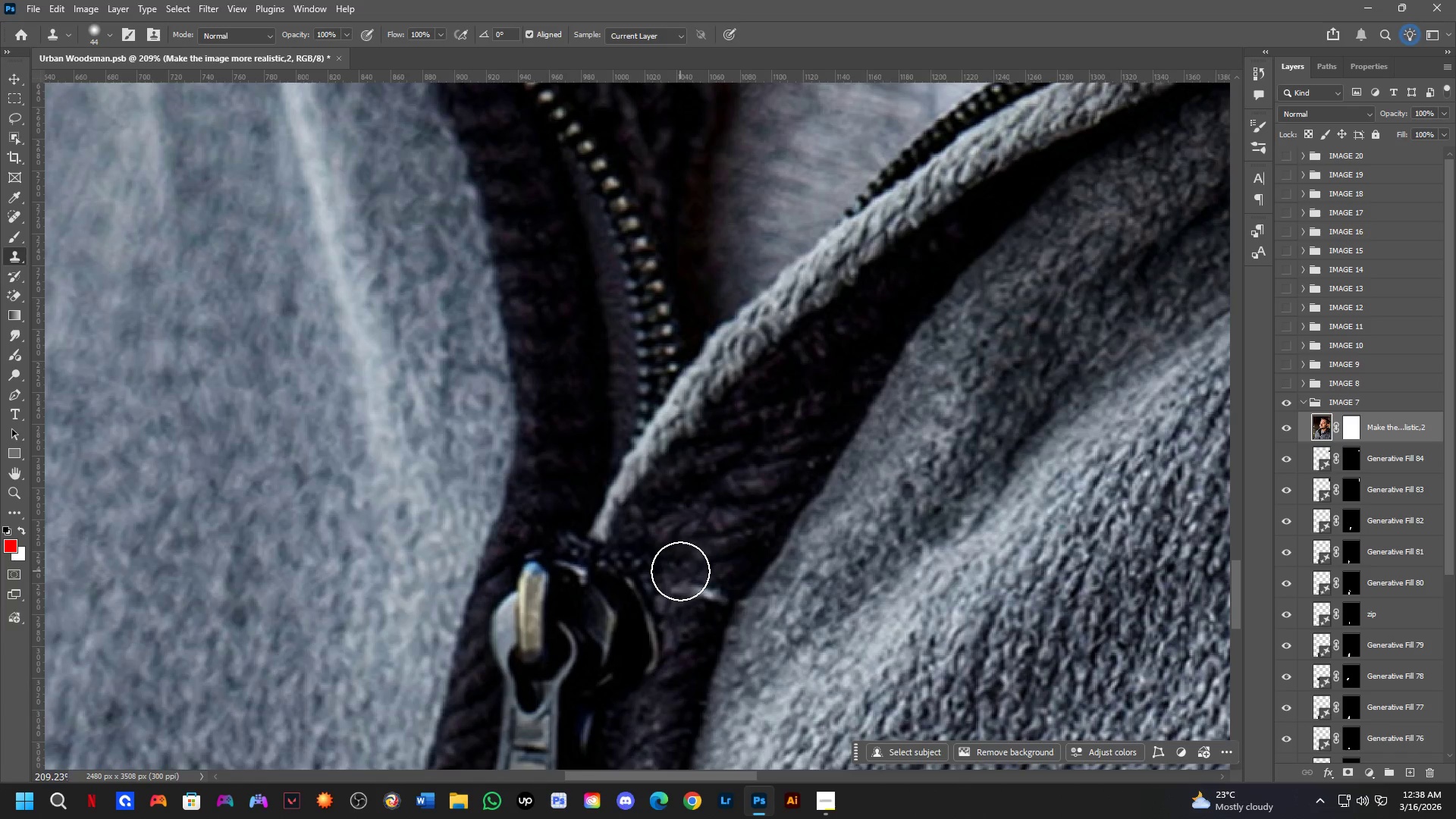 
scroll: coordinate [696, 526], scroll_direction: up, amount: 6.0
 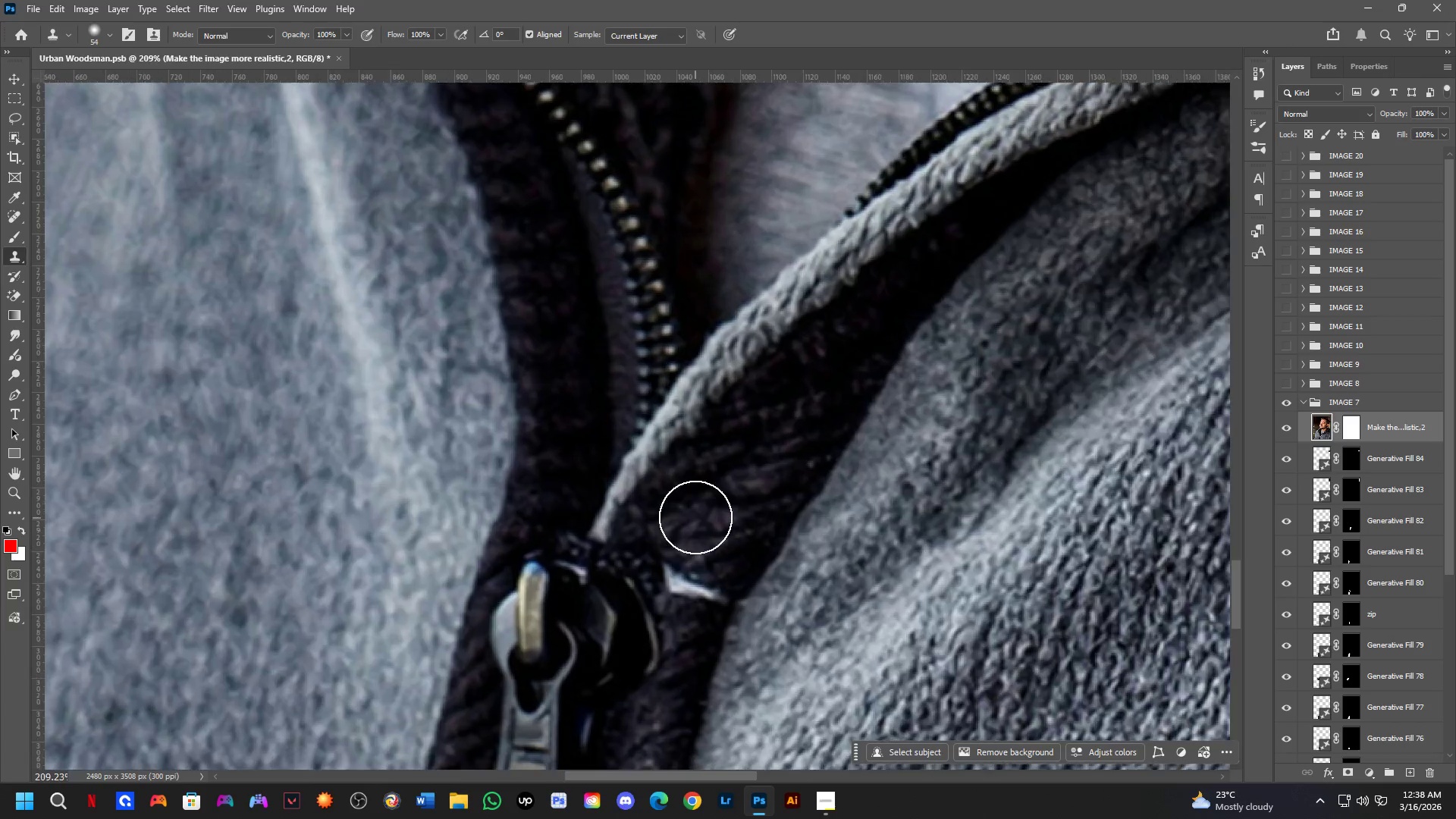 
left_click([691, 513])
 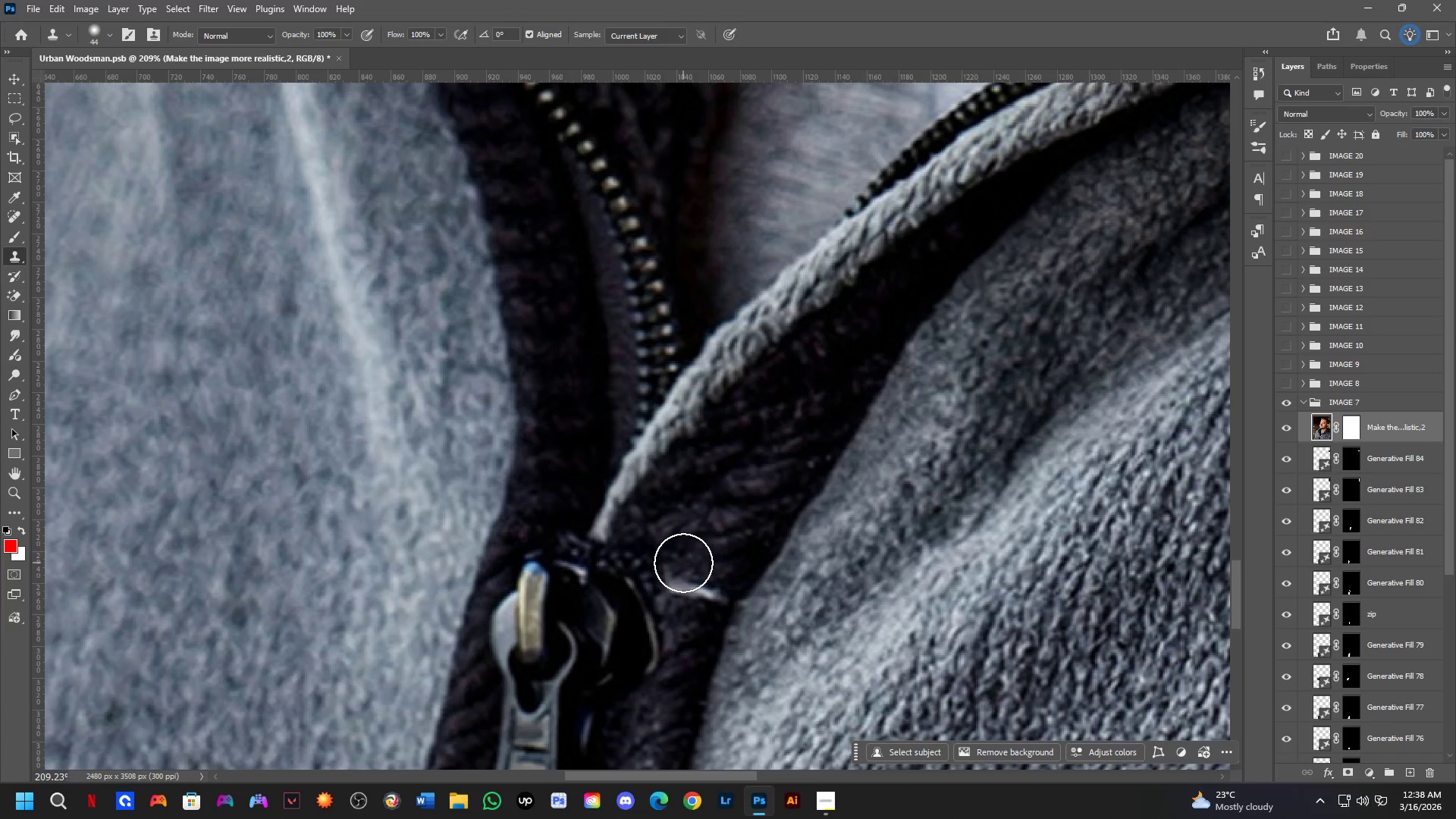 
left_click([680, 571])
 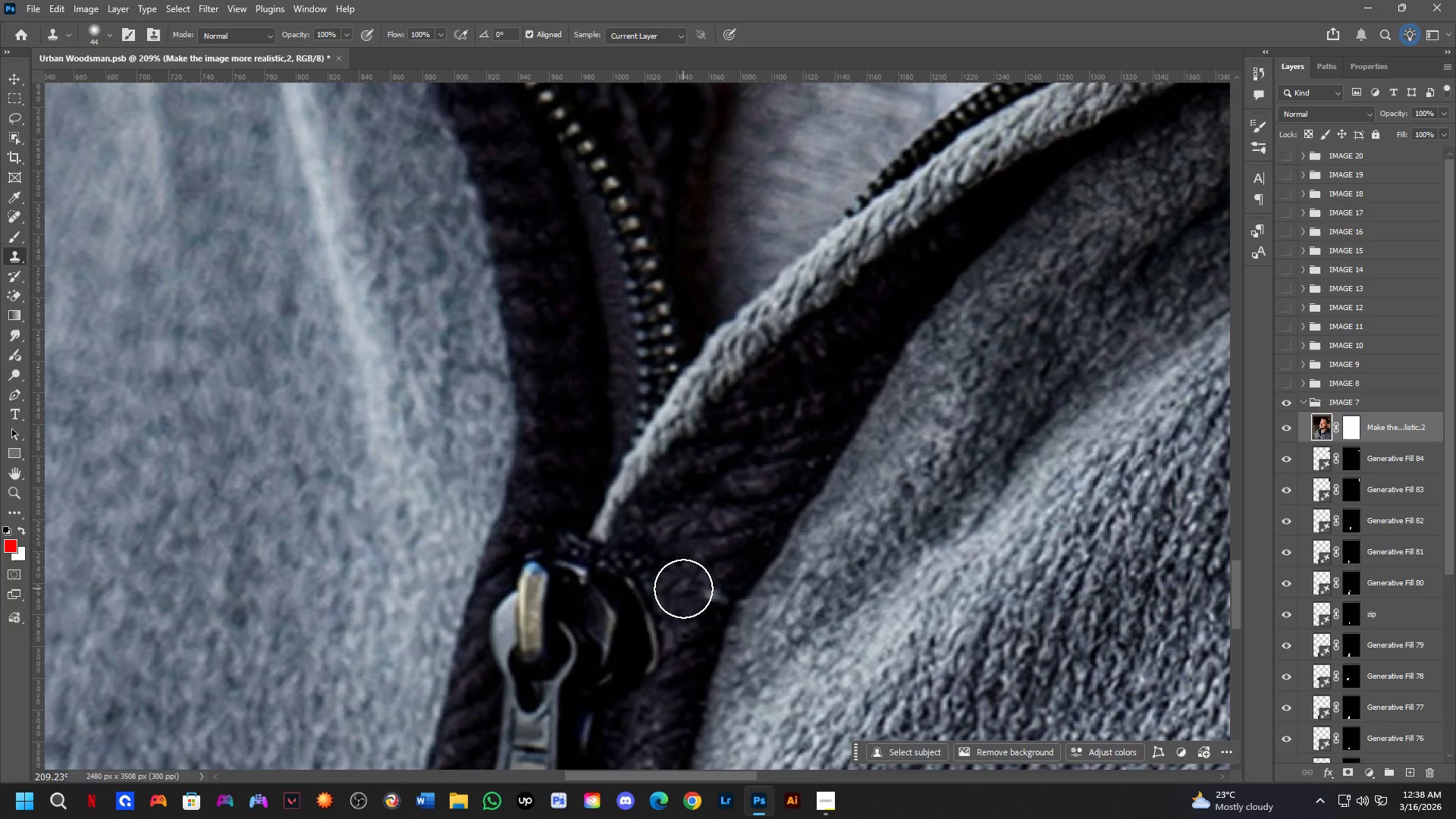 
left_click_drag(start_coordinate=[683, 588], to_coordinate=[692, 588])
 